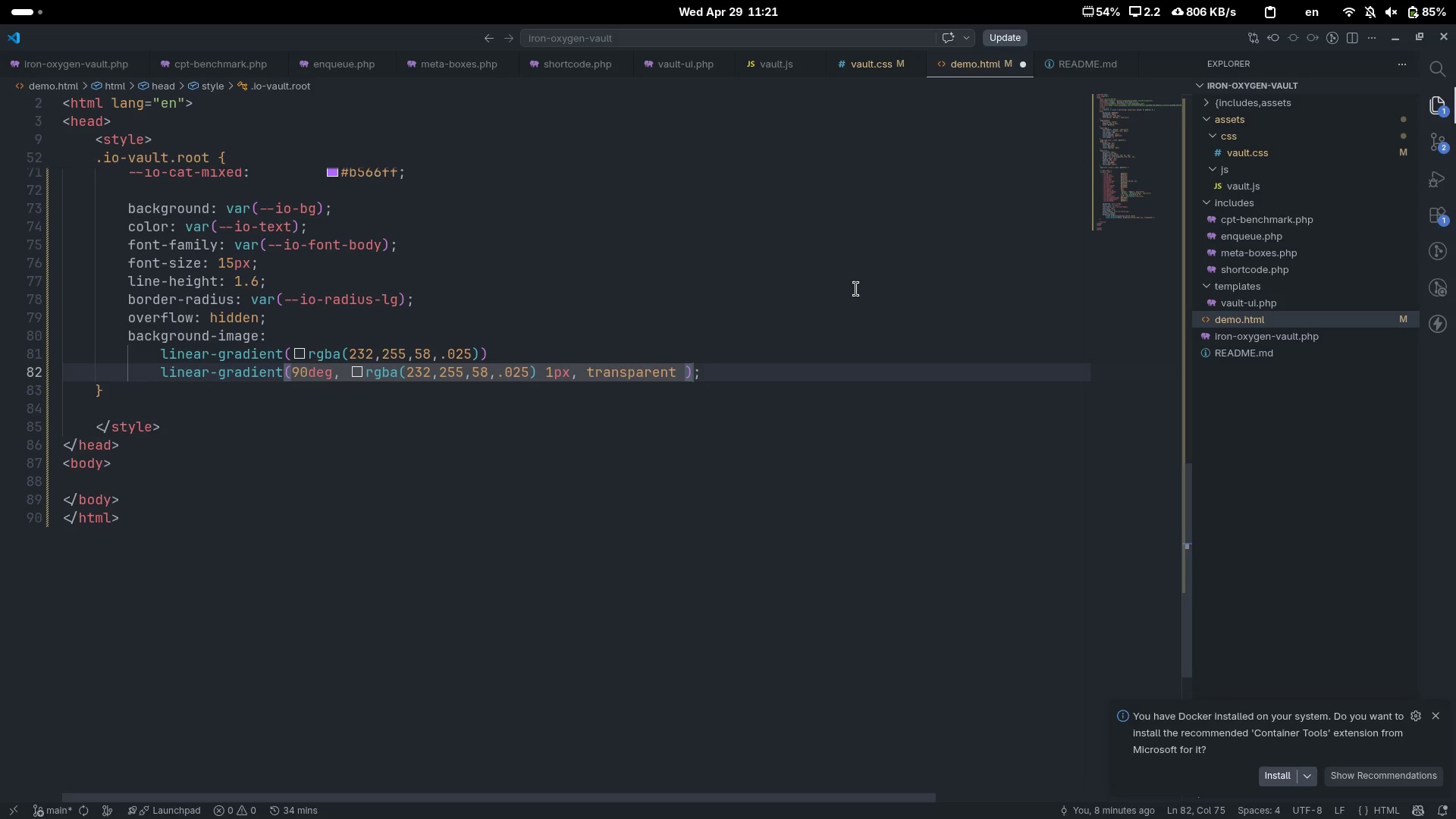 
key(Control+ArrowLeft)
 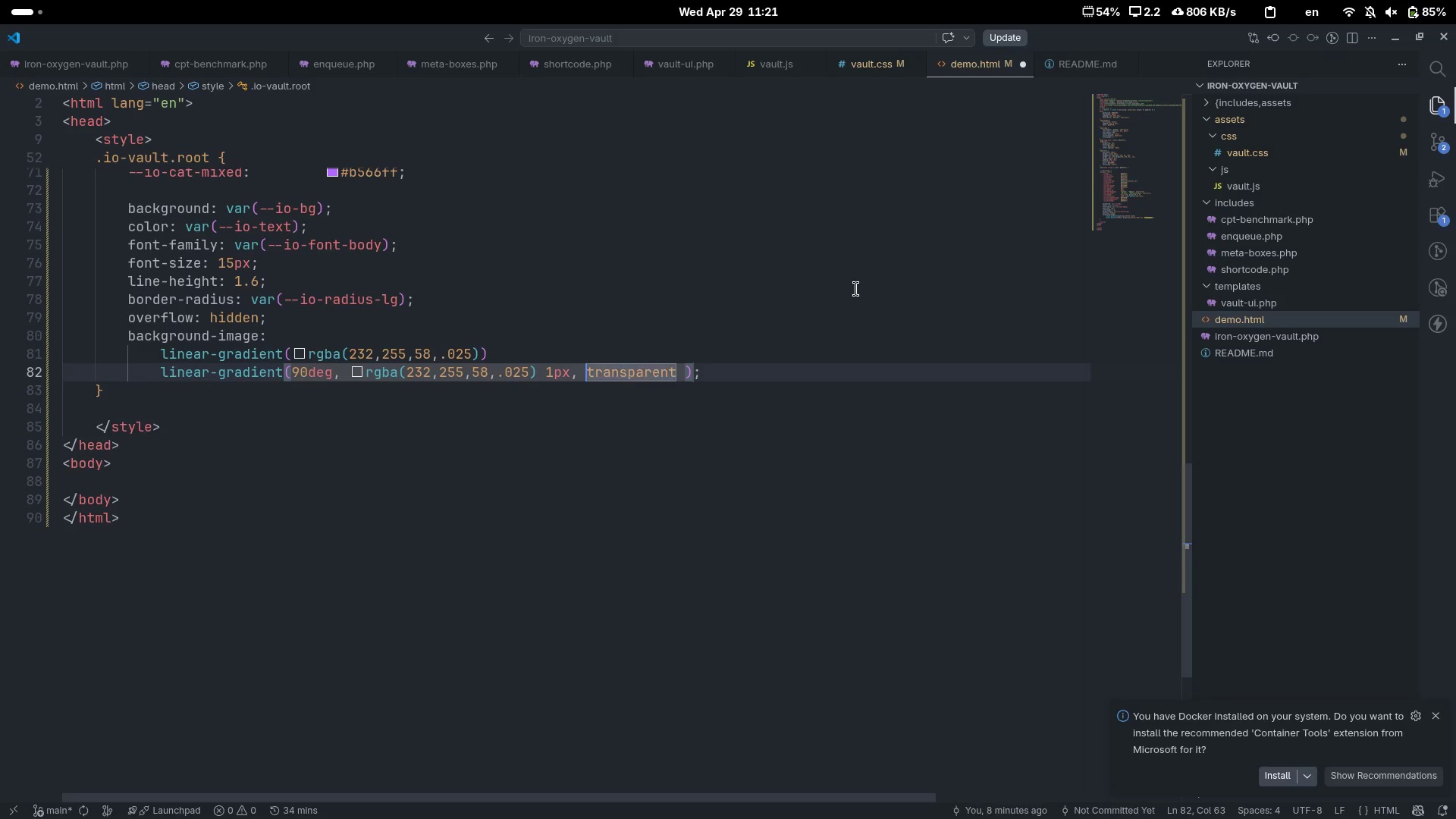 
key(Control+ArrowLeft)
 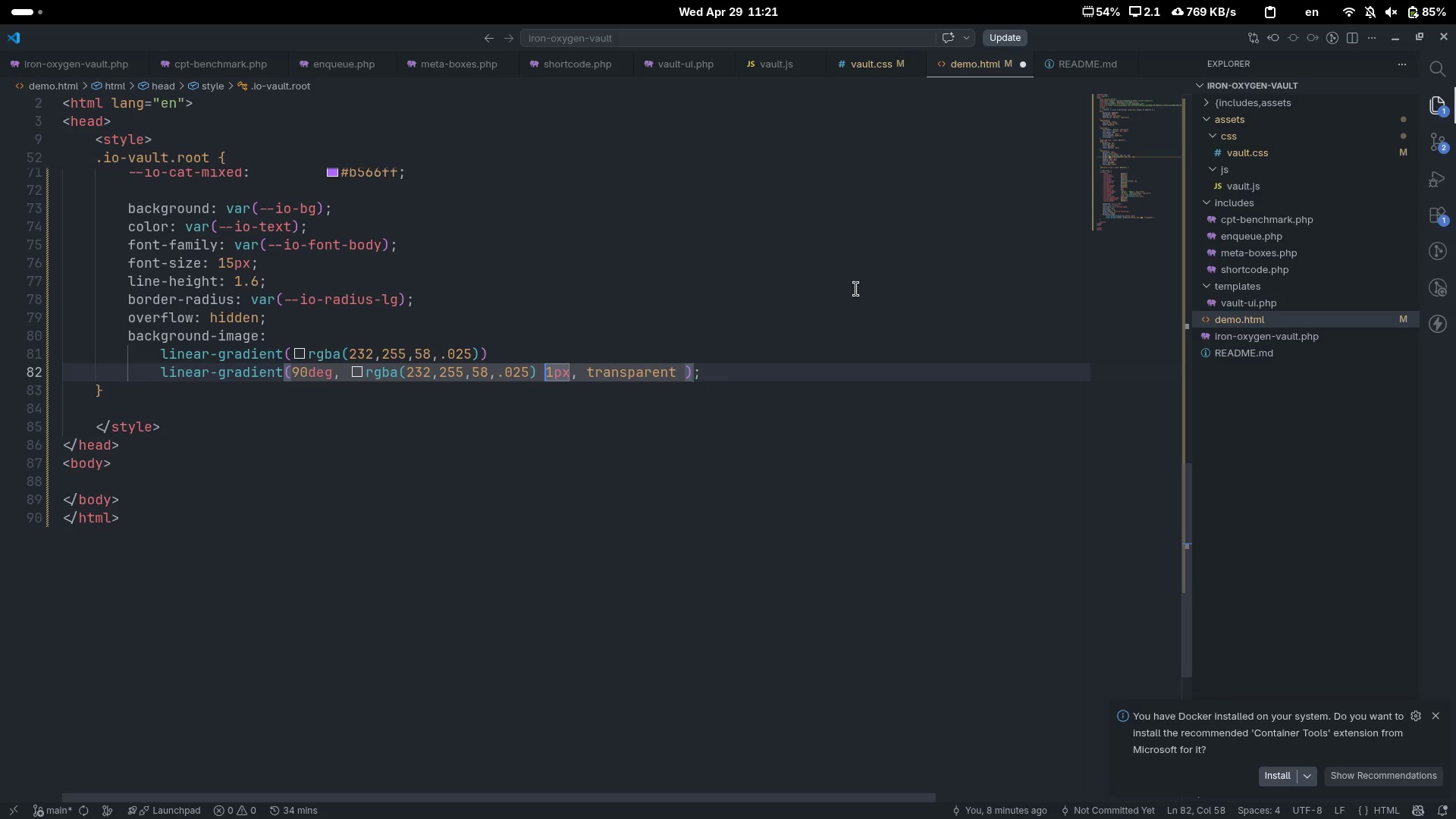 
key(ArrowRight)
 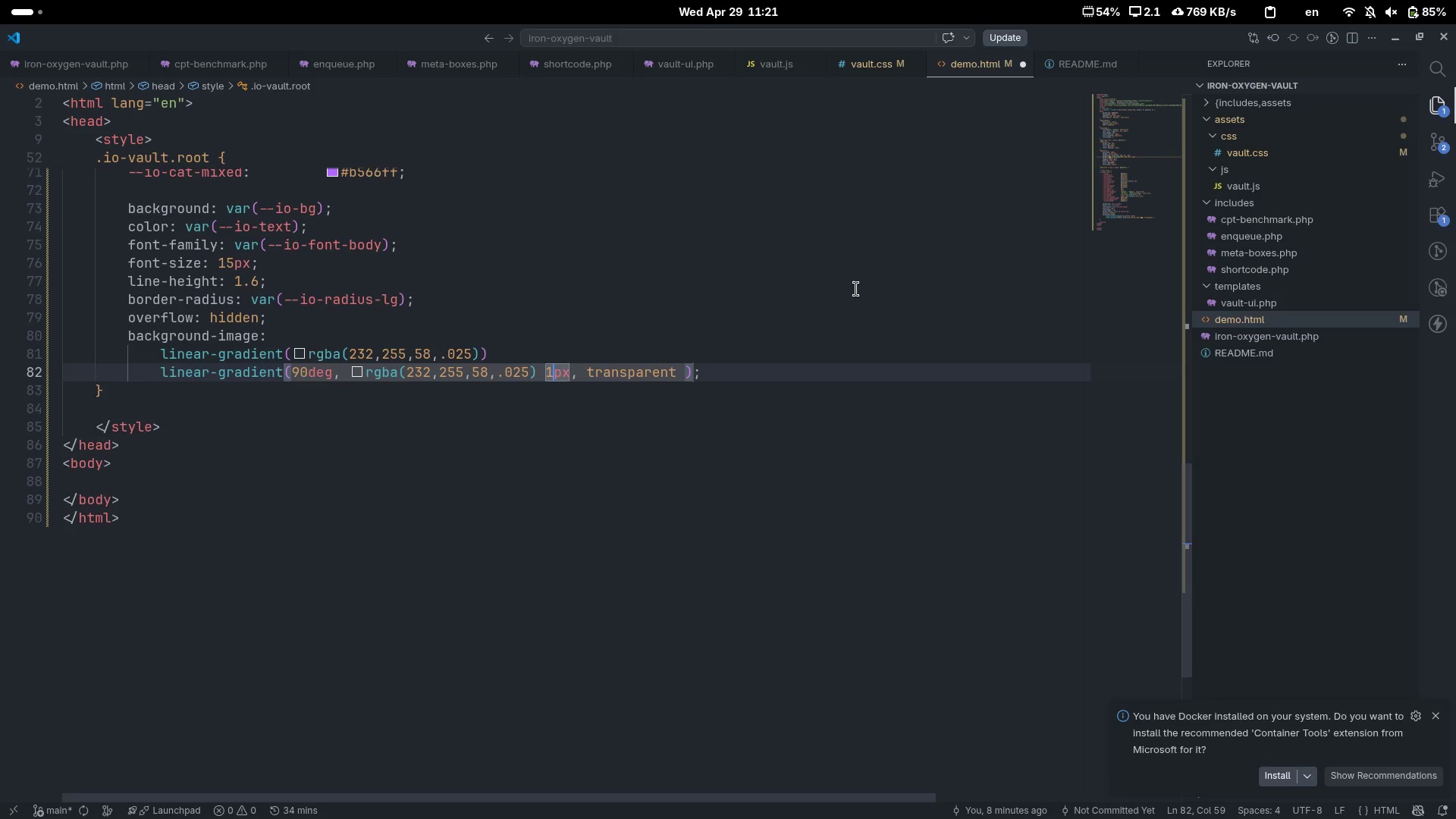 
key(ArrowRight)
 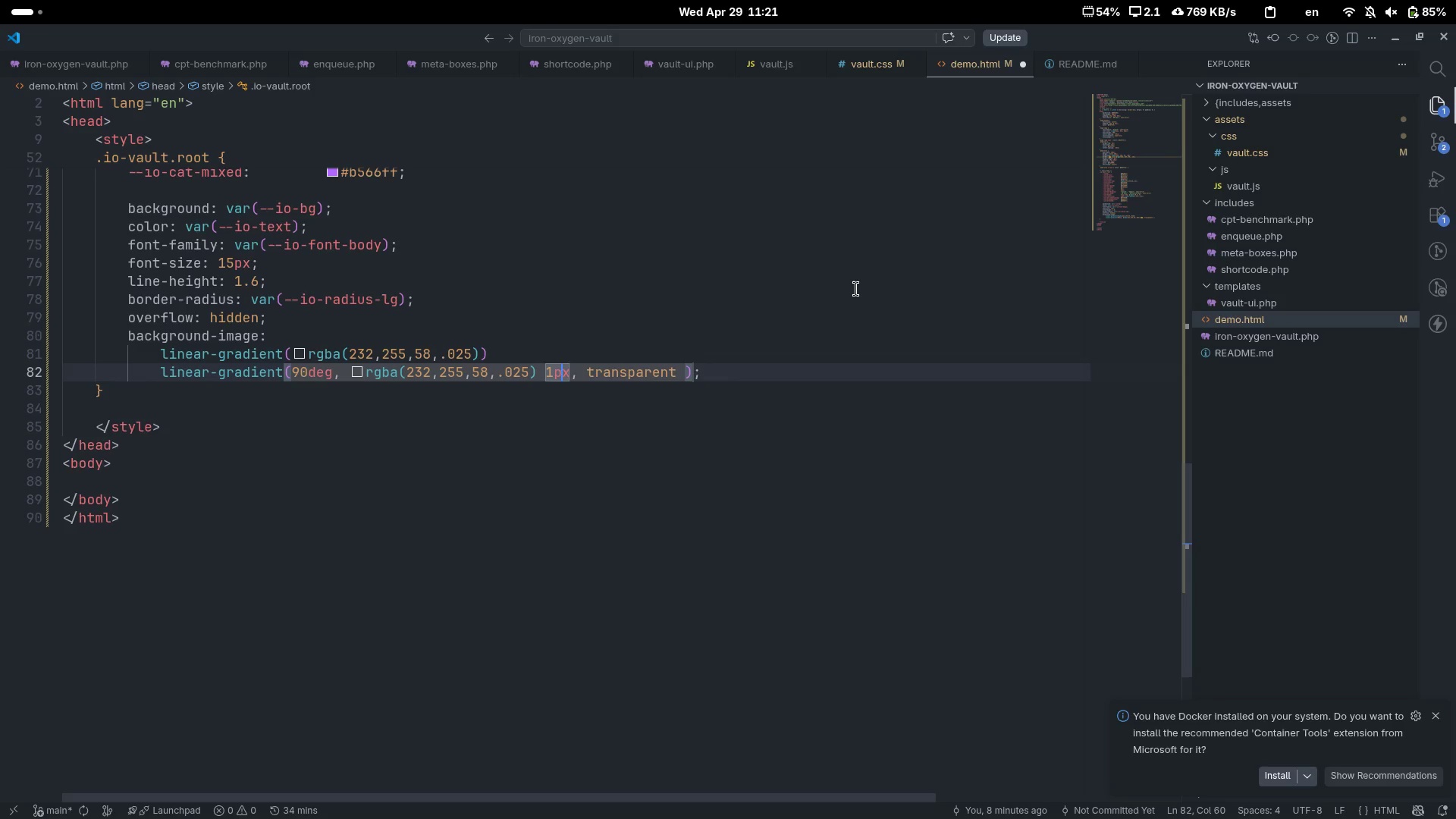 
key(ArrowRight)
 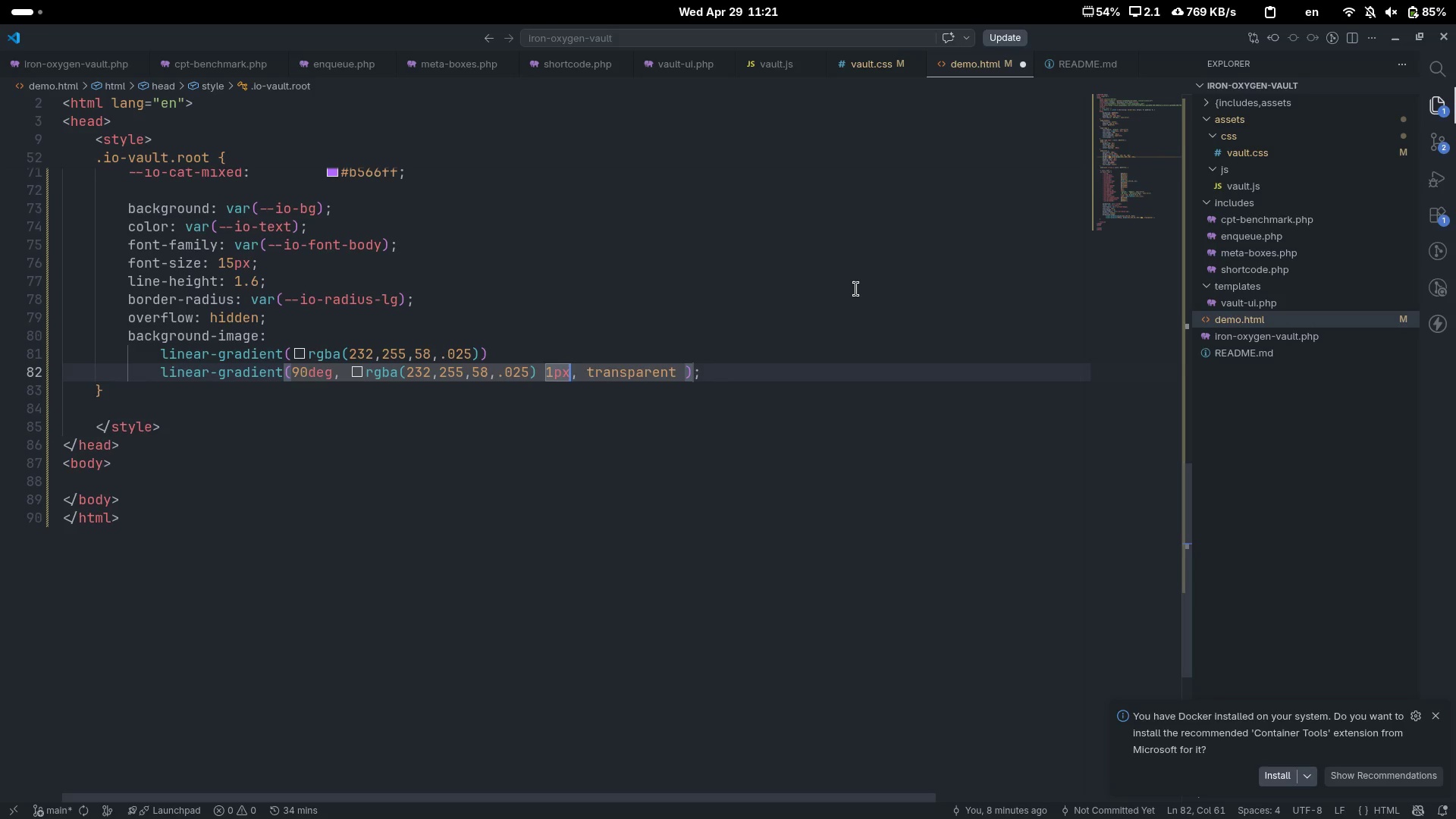 
key(ArrowRight)
 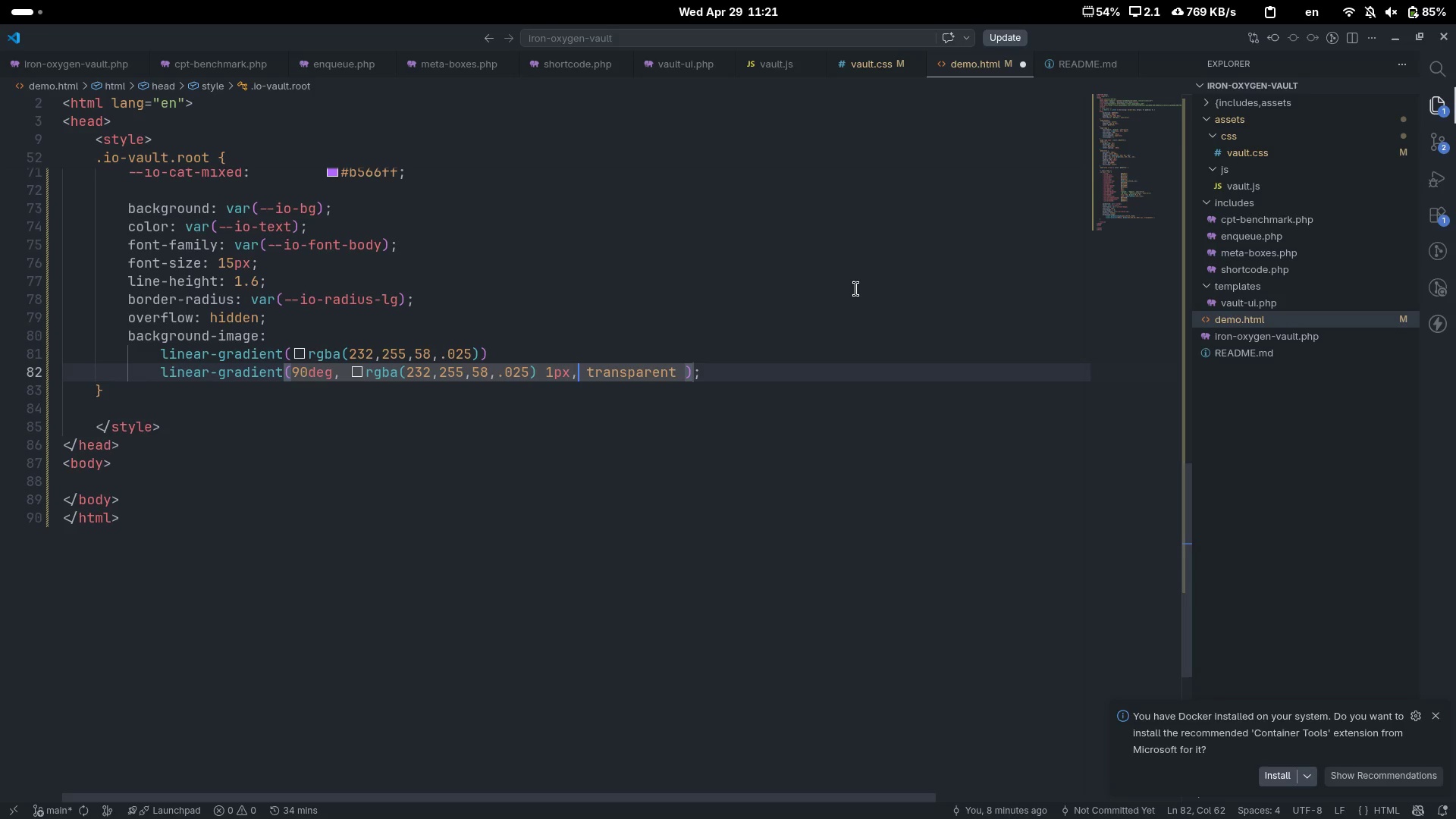 
key(Backspace)
 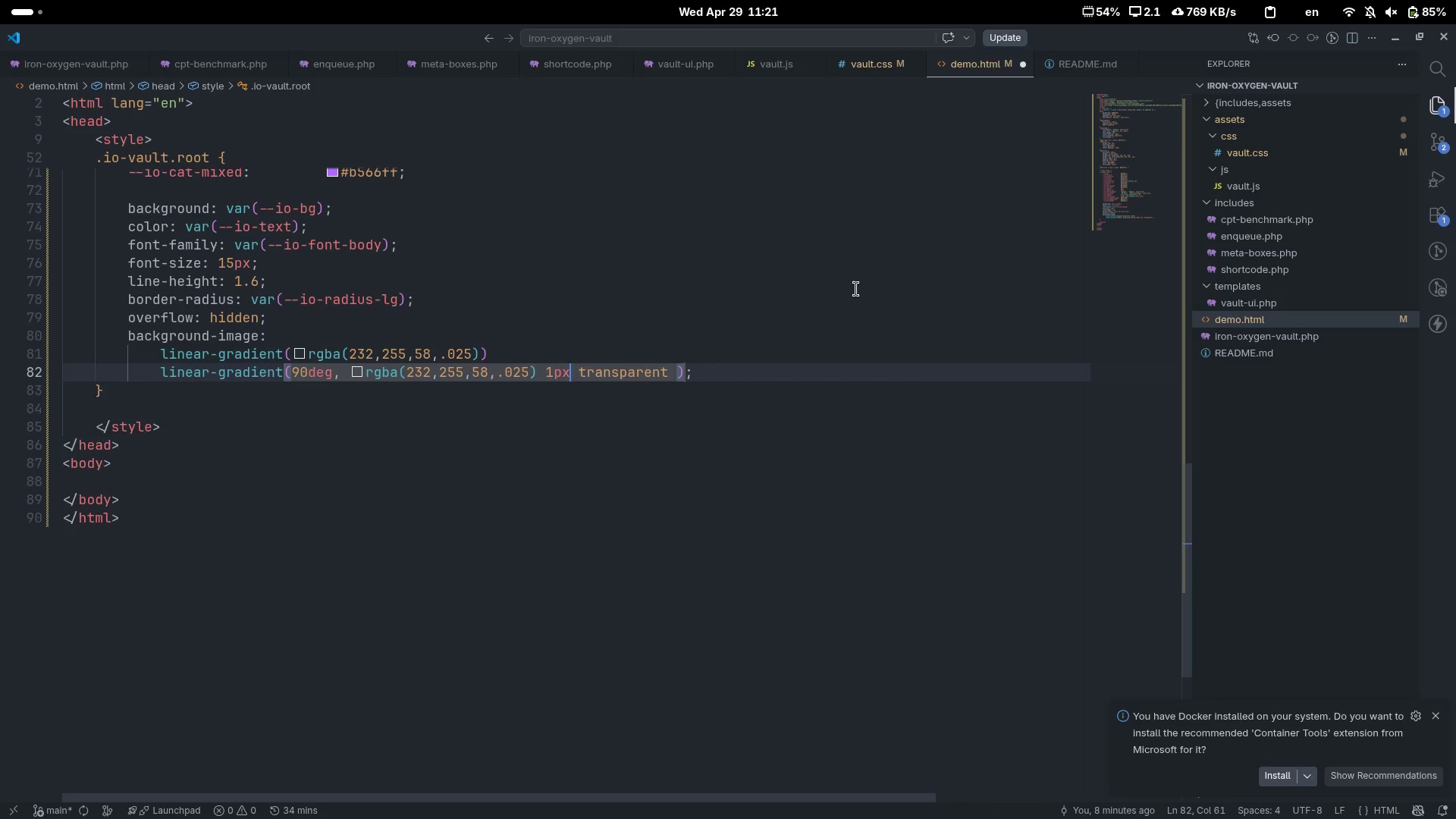 
key(Control+ArrowRight)
 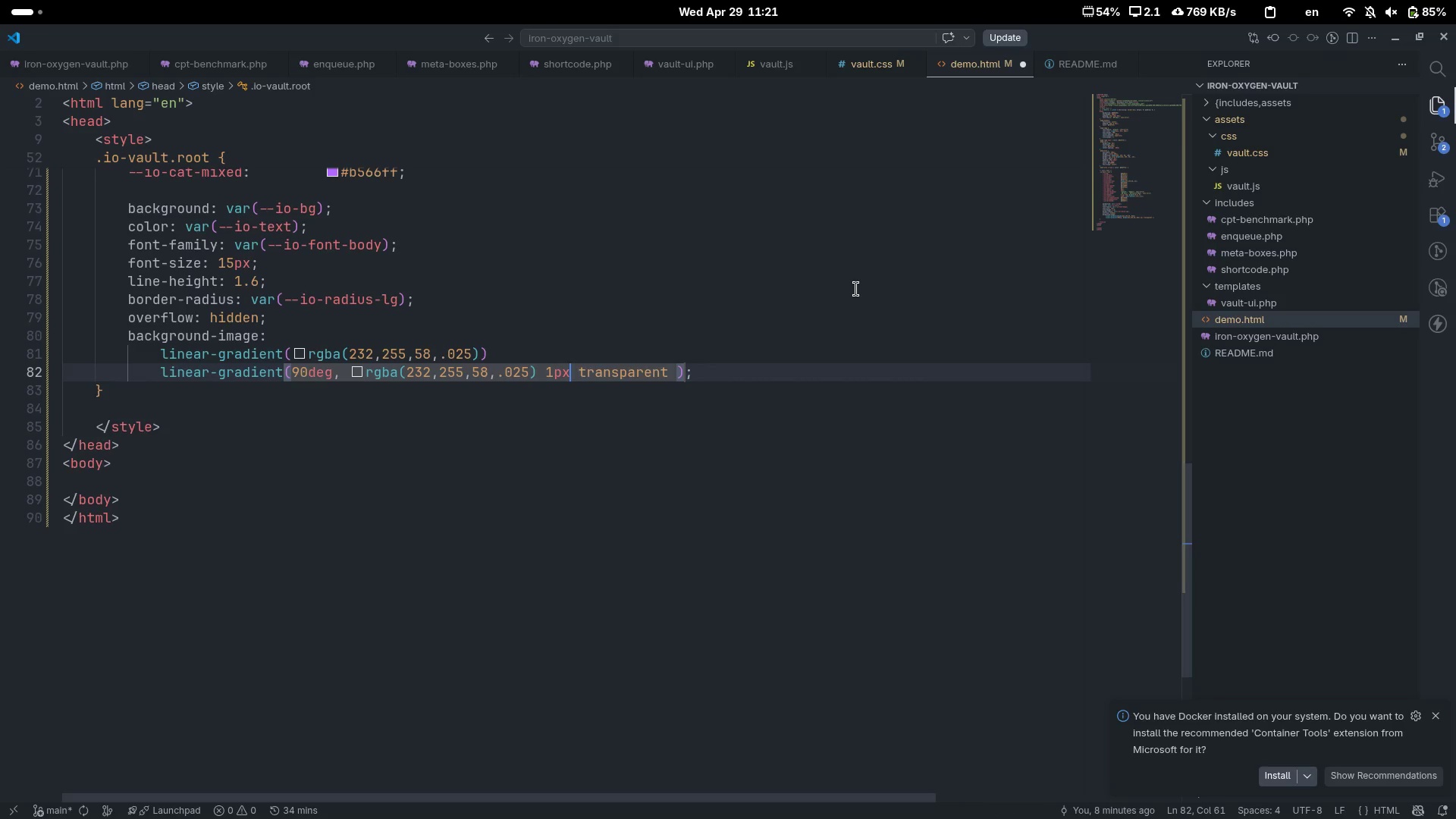 
key(Control+ArrowRight)
 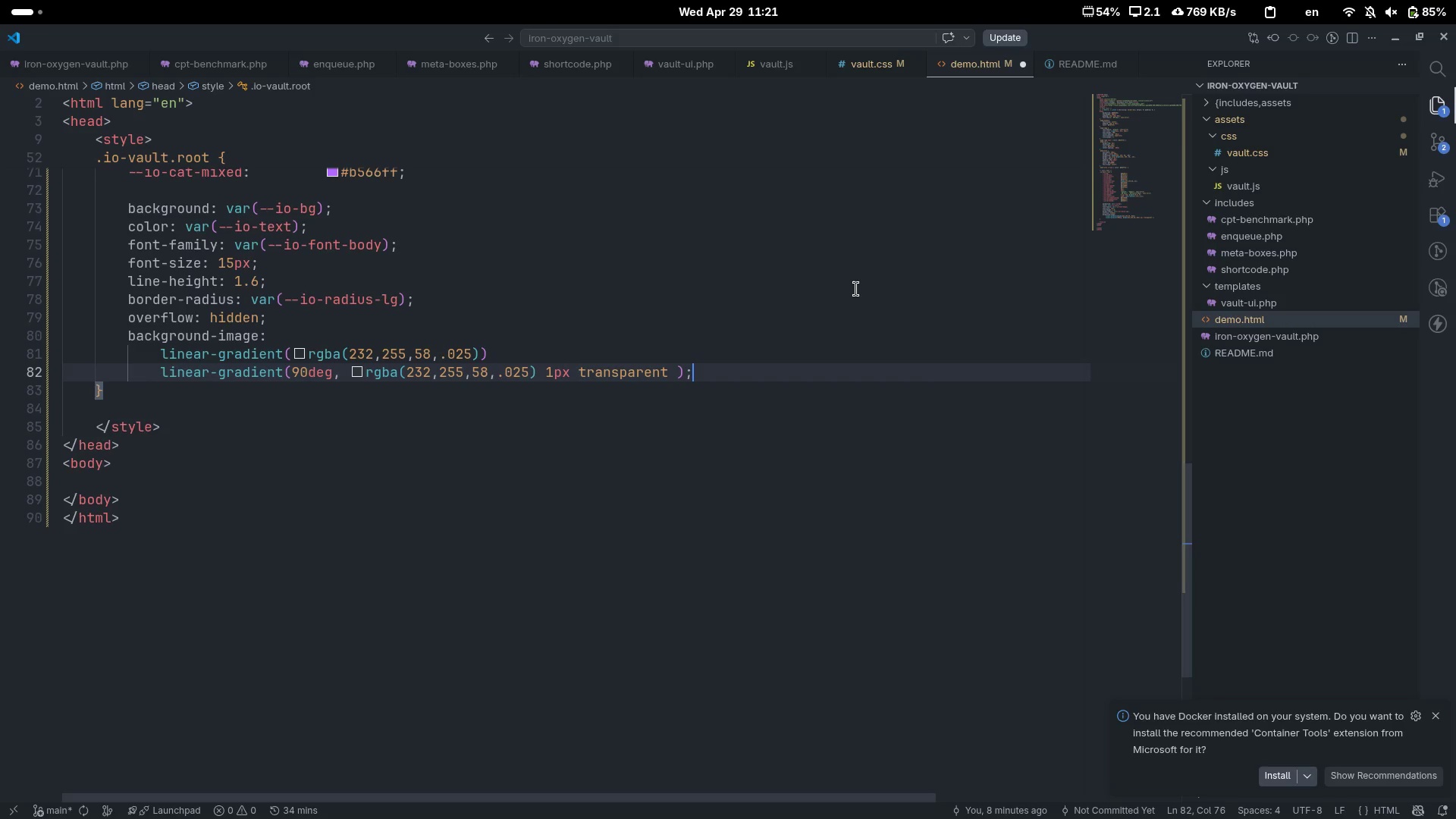 
key(ArrowLeft)
 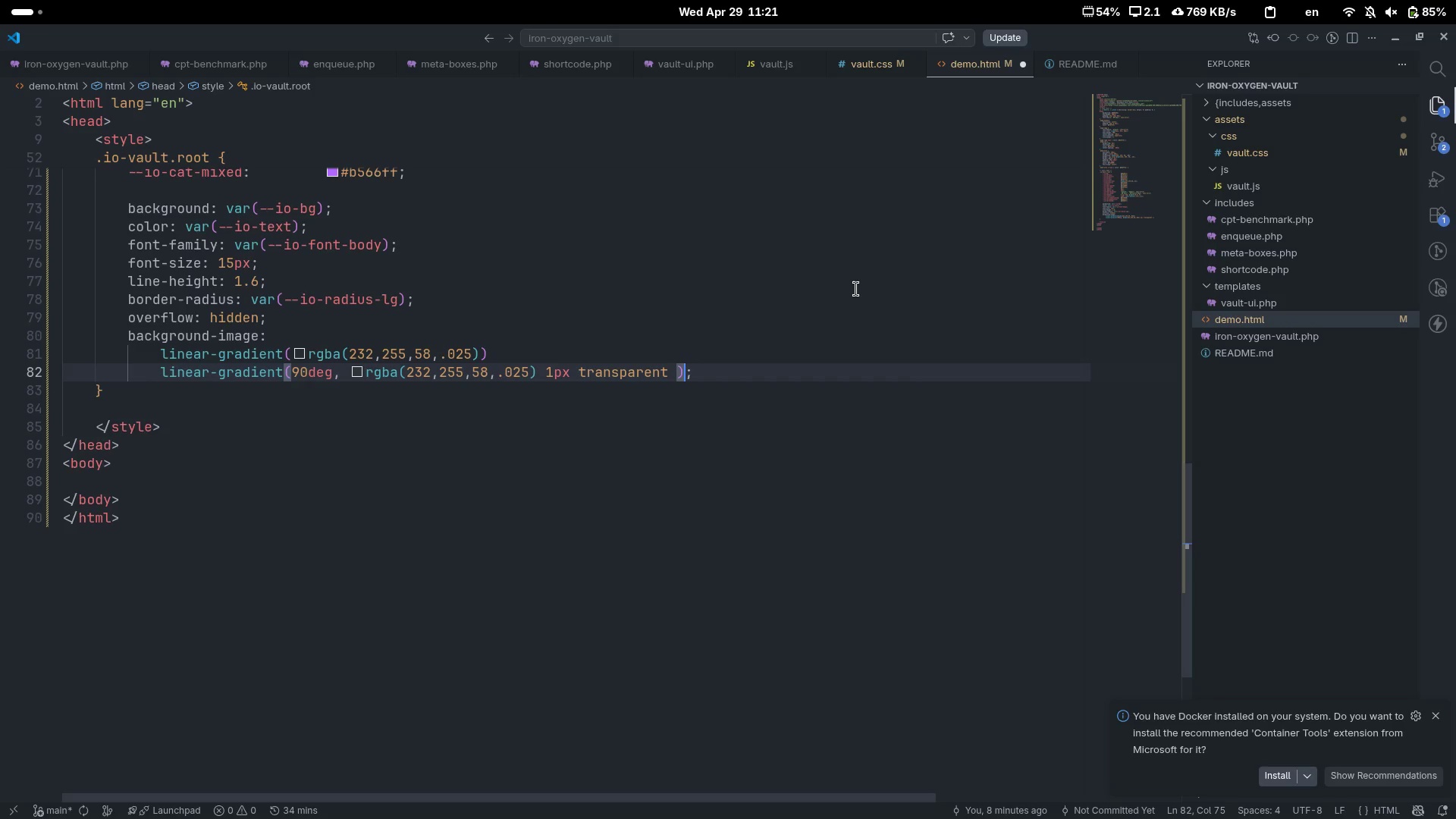 
key(ArrowLeft)
 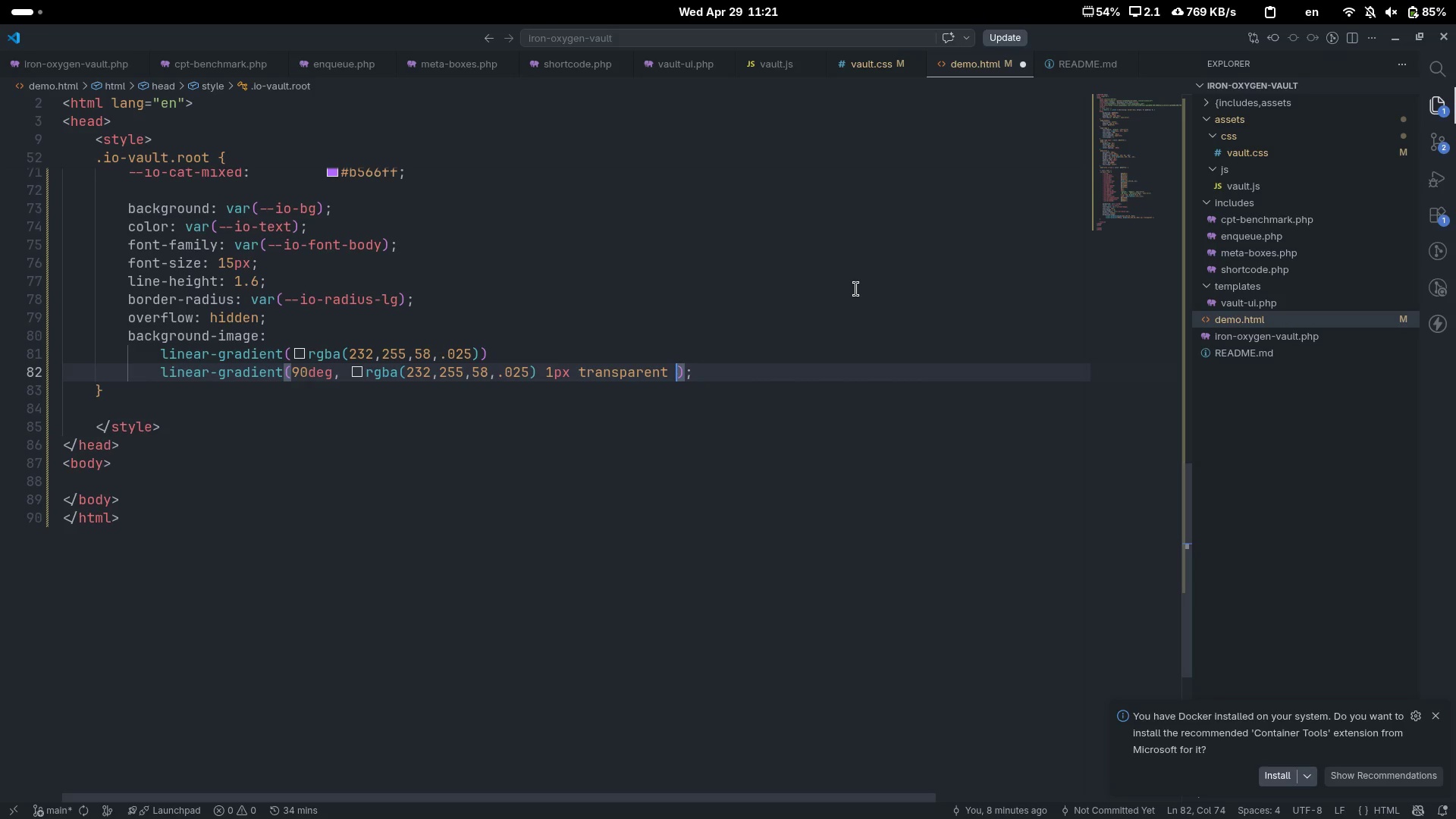 
type(1px)
key(Escape)
 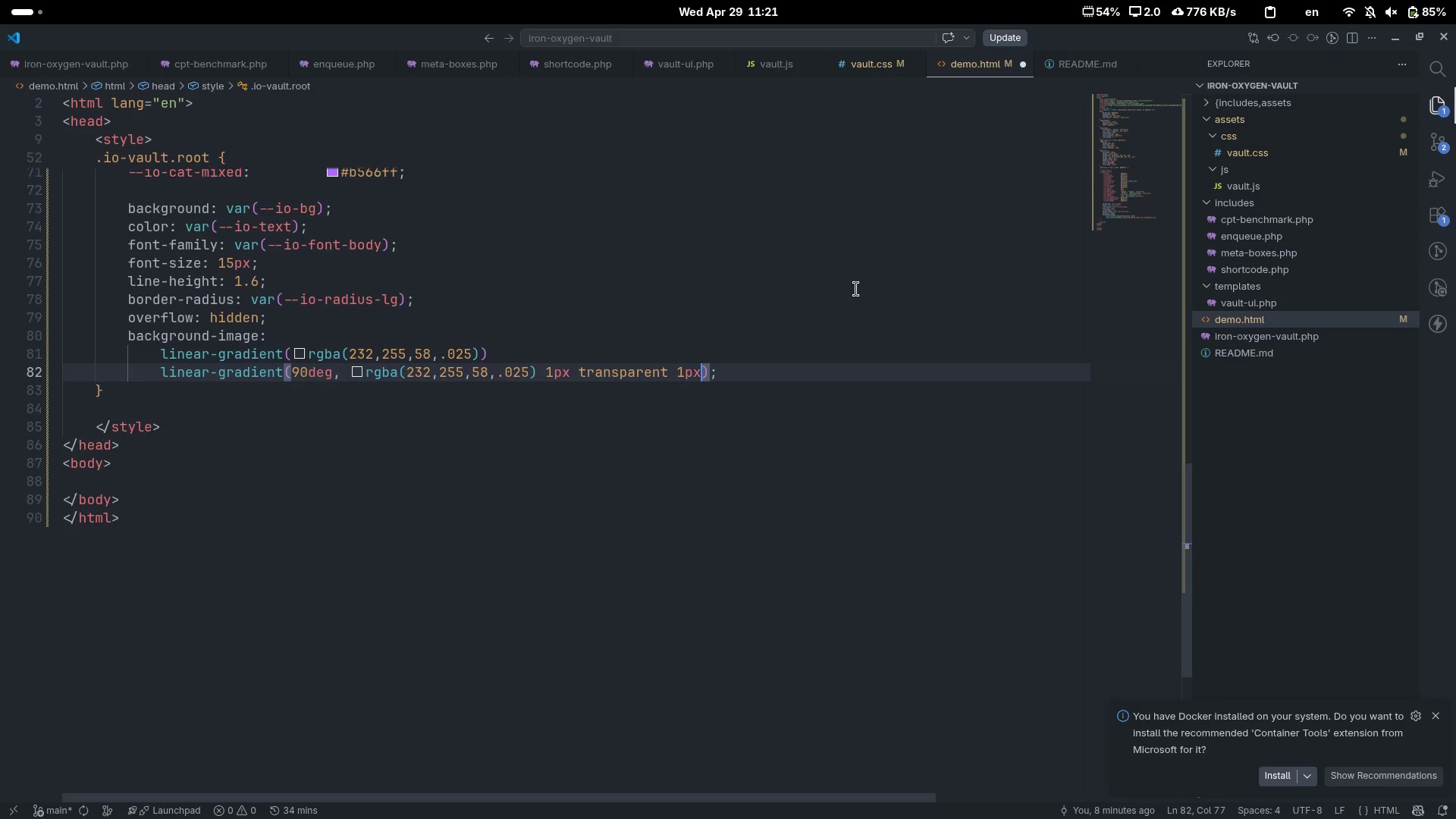 
key(Control+ArrowRight)
 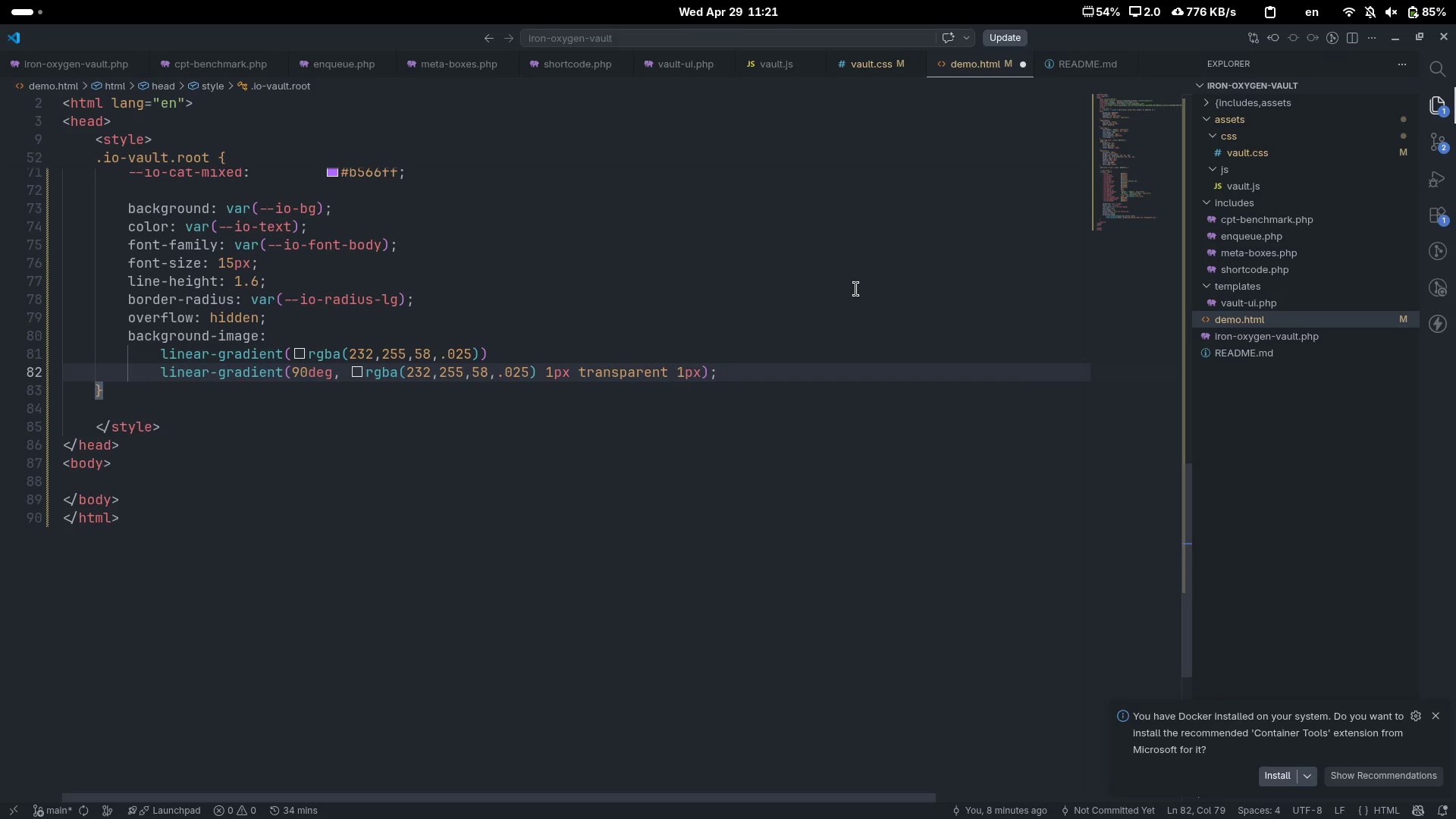 
key(Enter)
 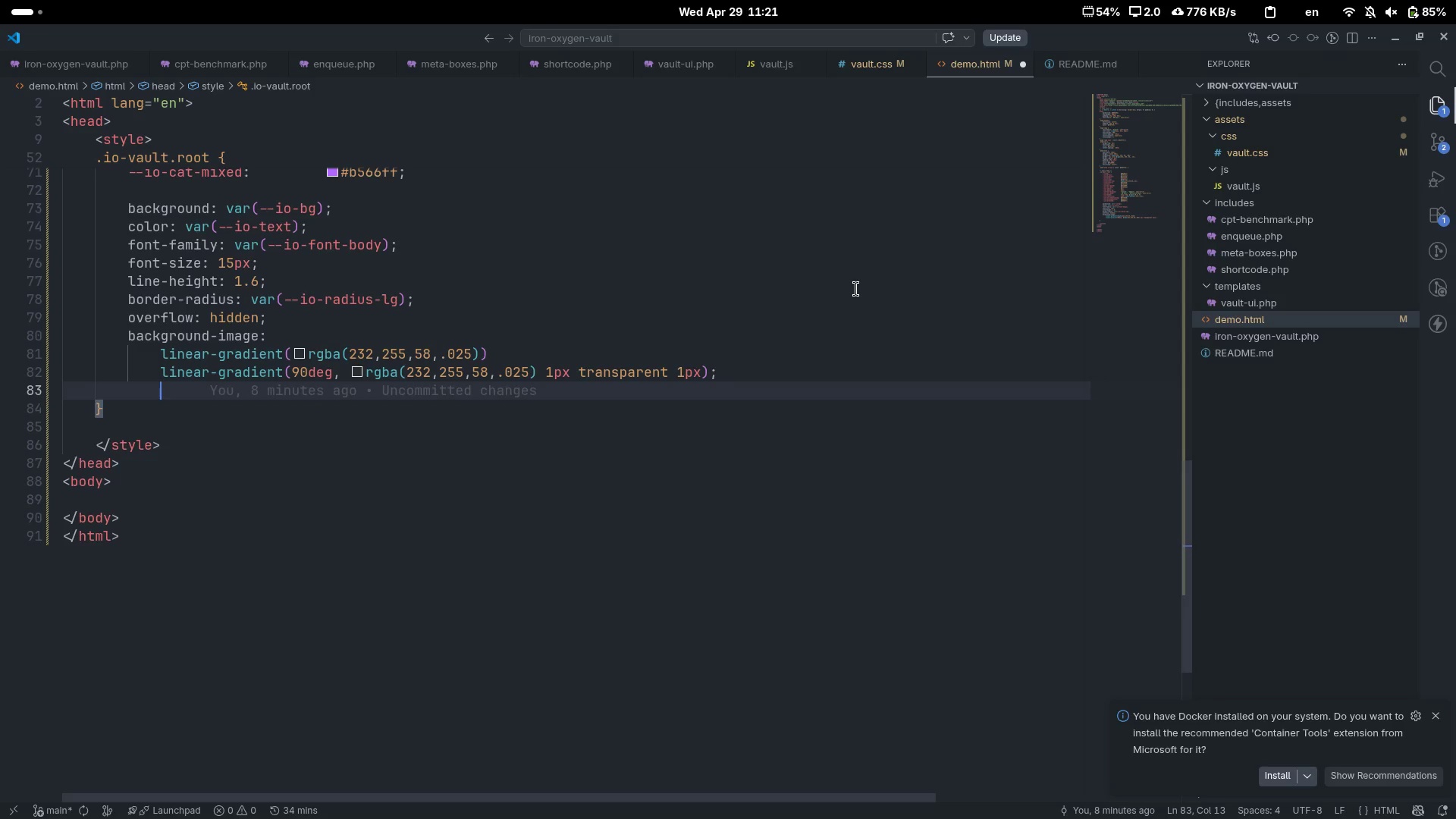 
key(Backspace)
 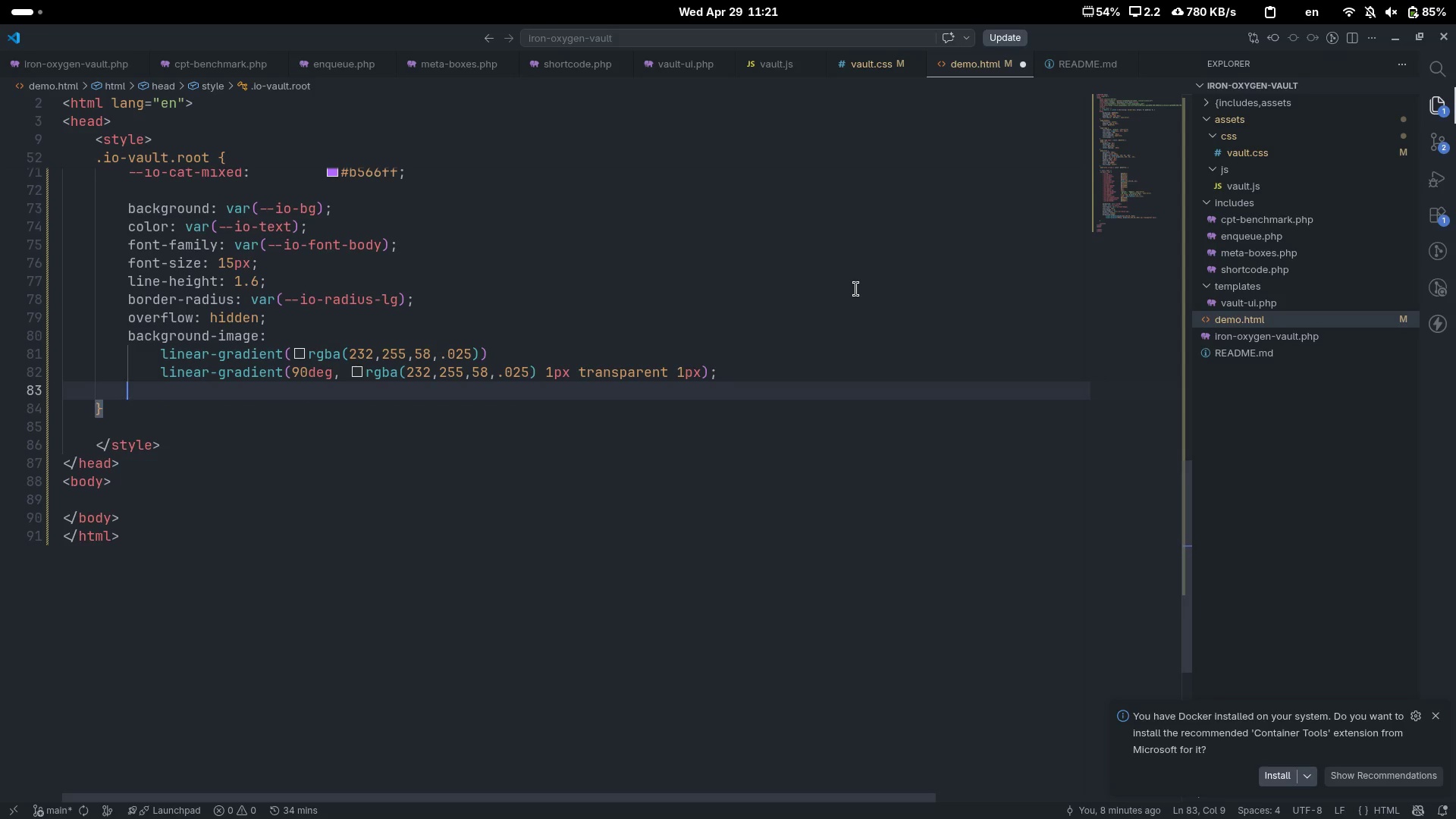 
key(ArrowUp)
 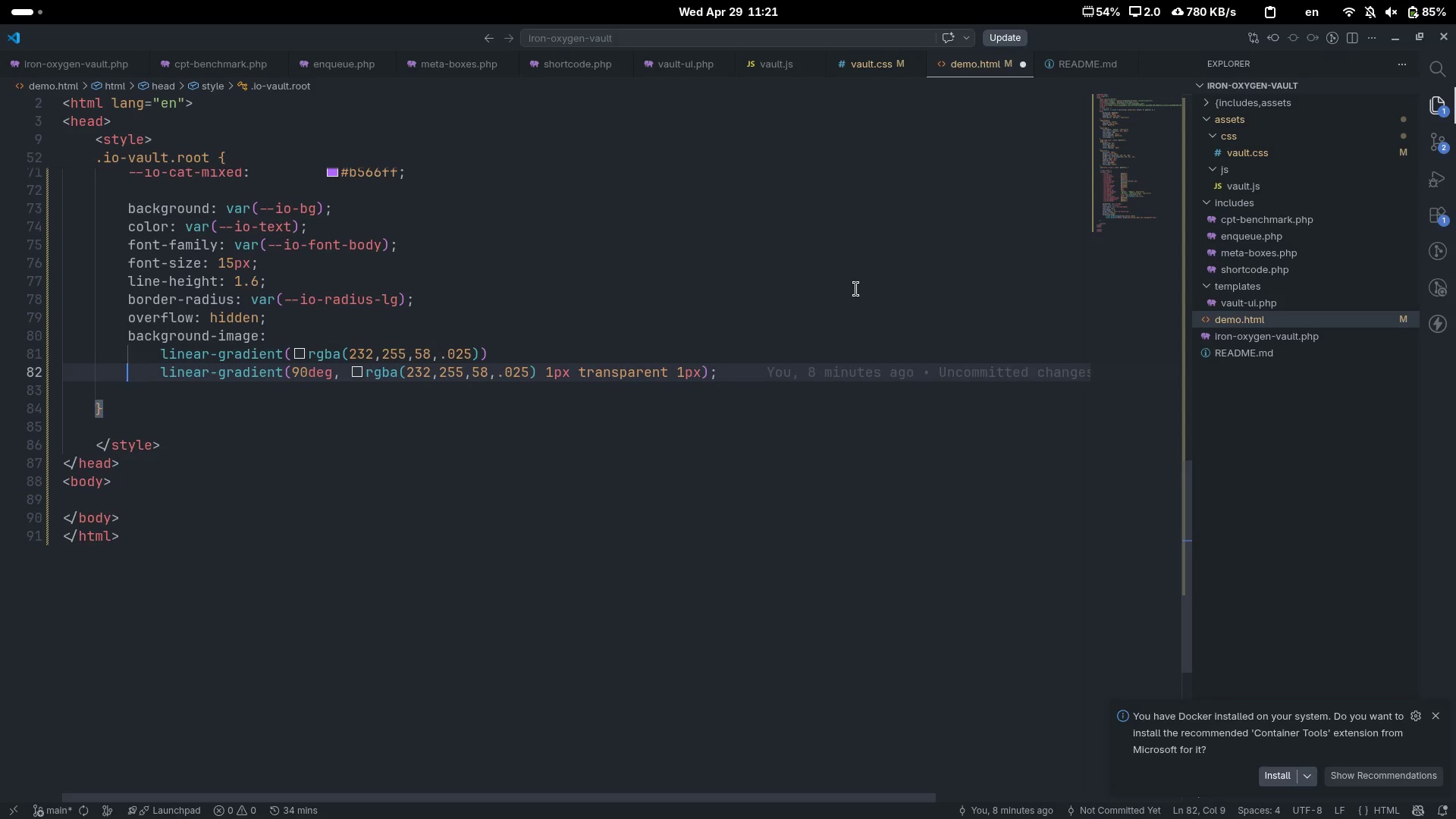 
key(Control+ArrowRight)
 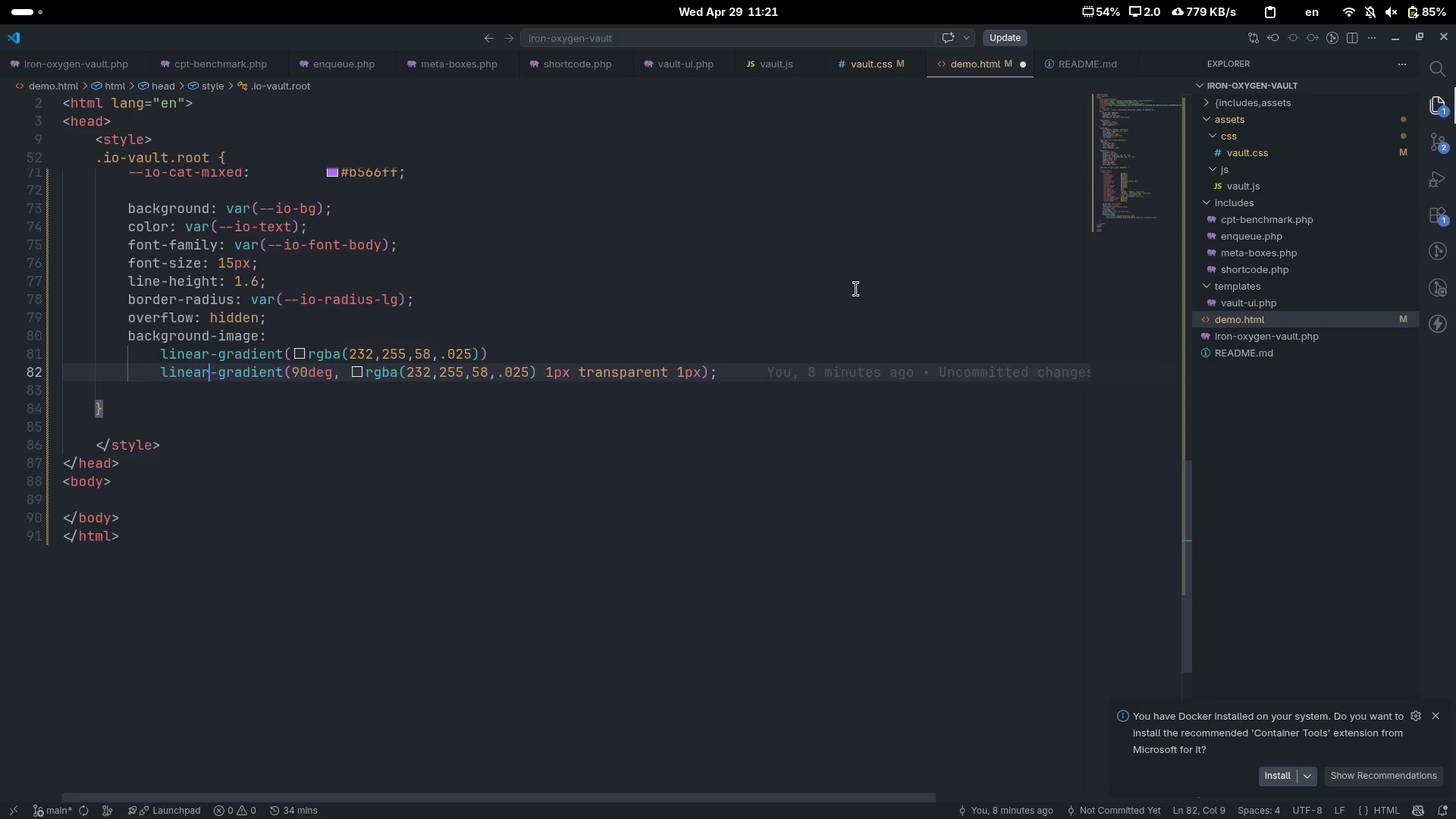 
key(Control+ArrowRight)
 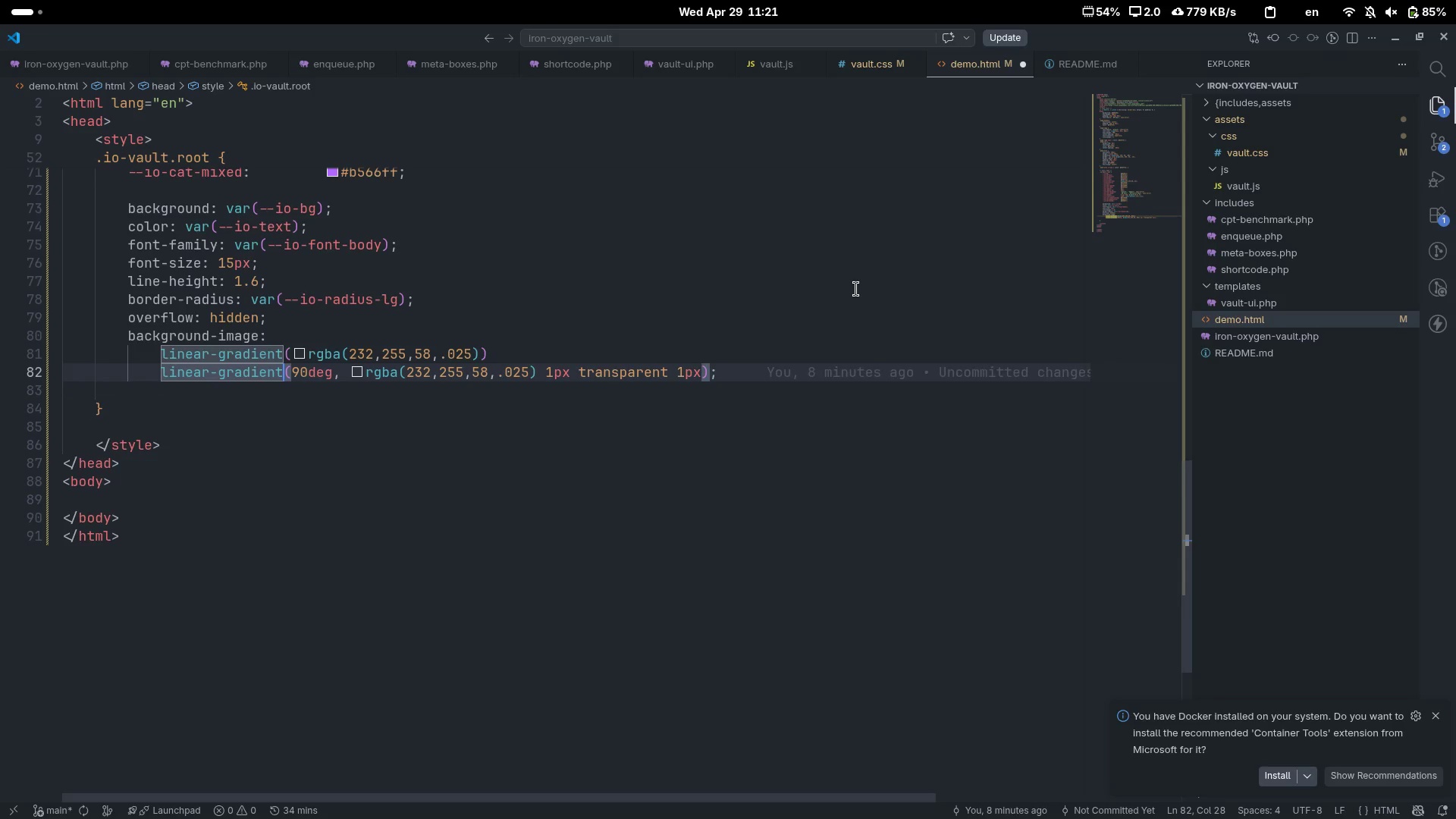 
key(ArrowUp)
 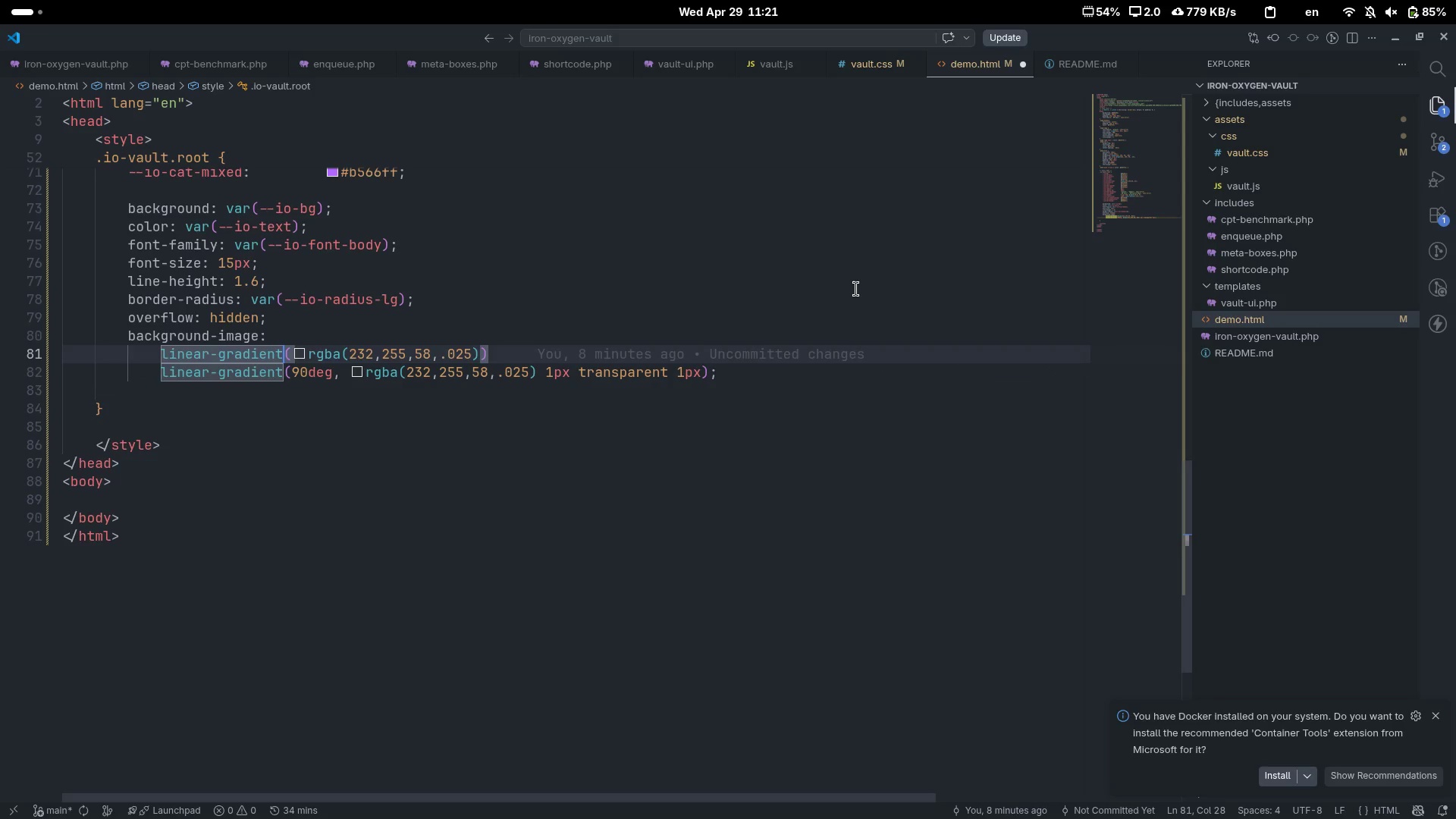 
key(Control+ArrowRight)
 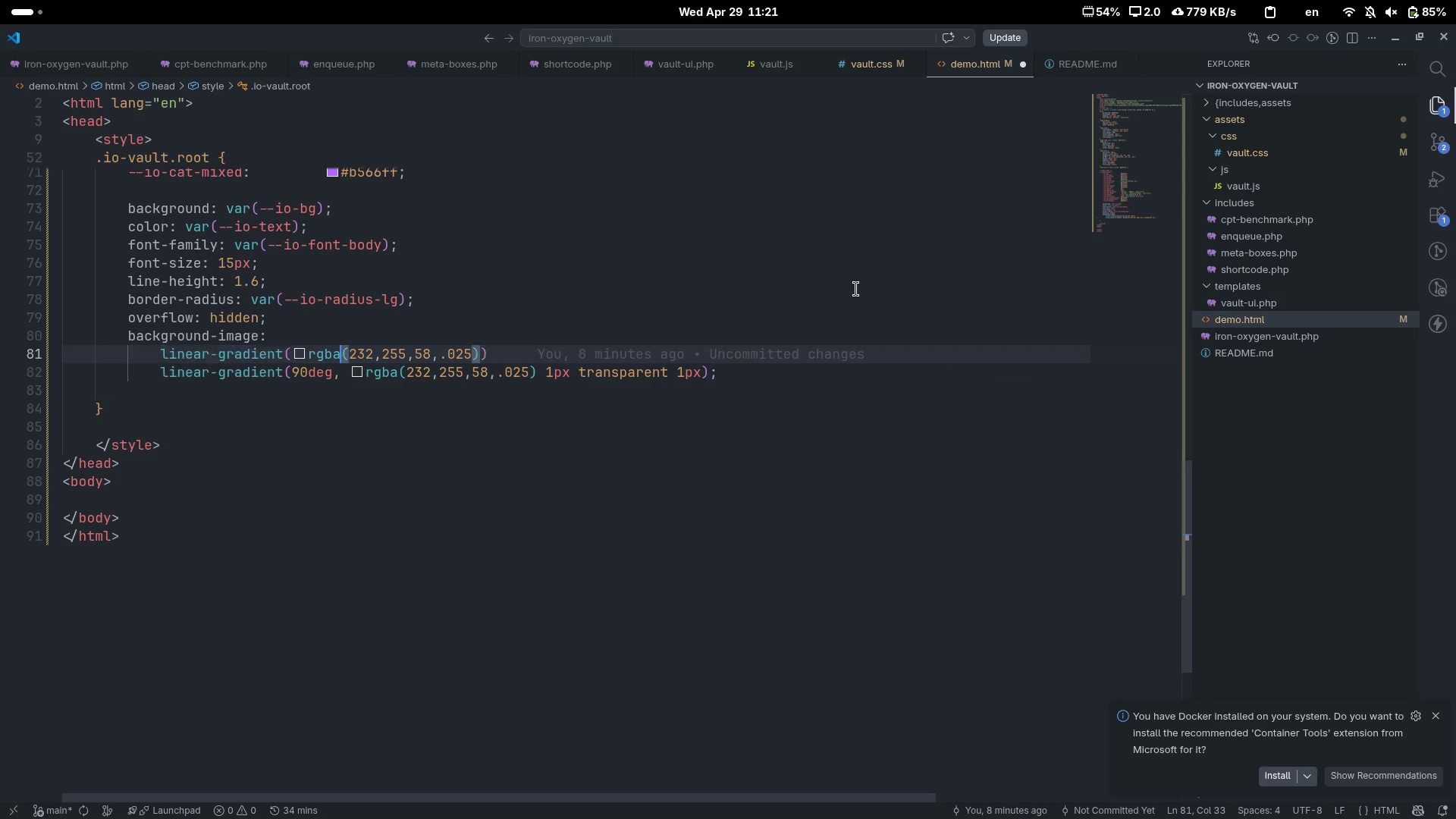 
key(Control+ArrowRight)
 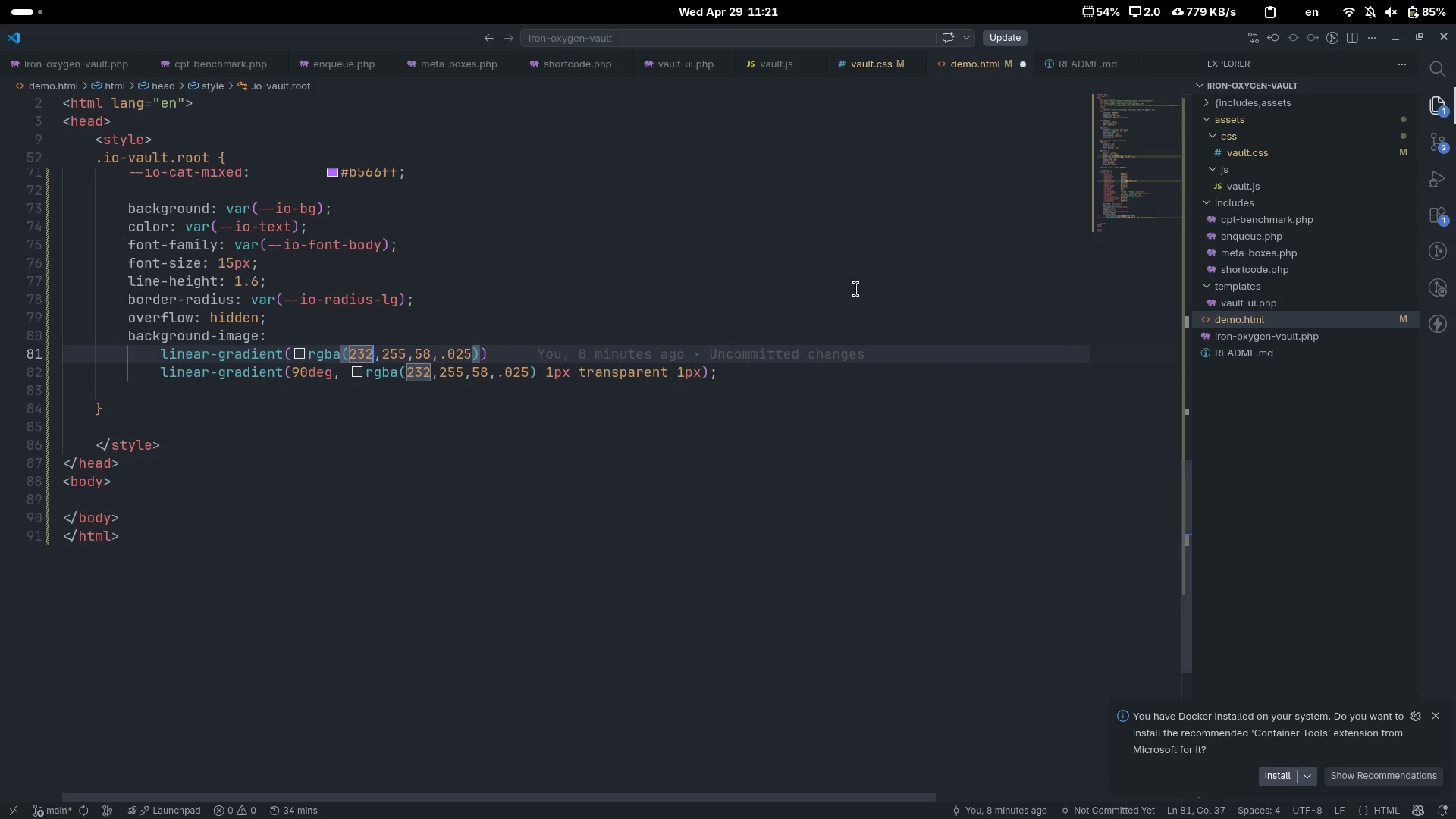 
key(Control+ArrowRight)
 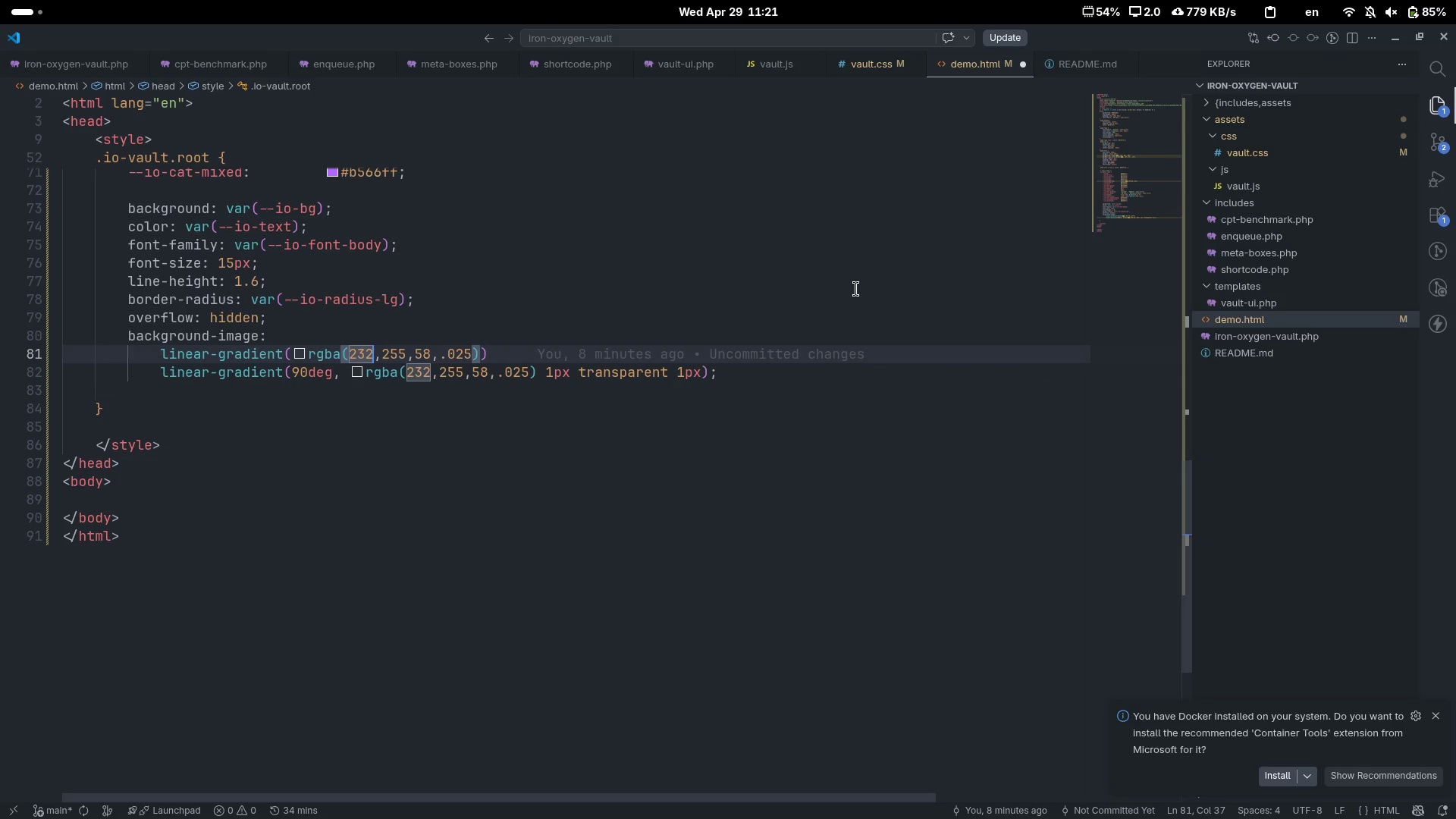 
key(Control+ArrowRight)
 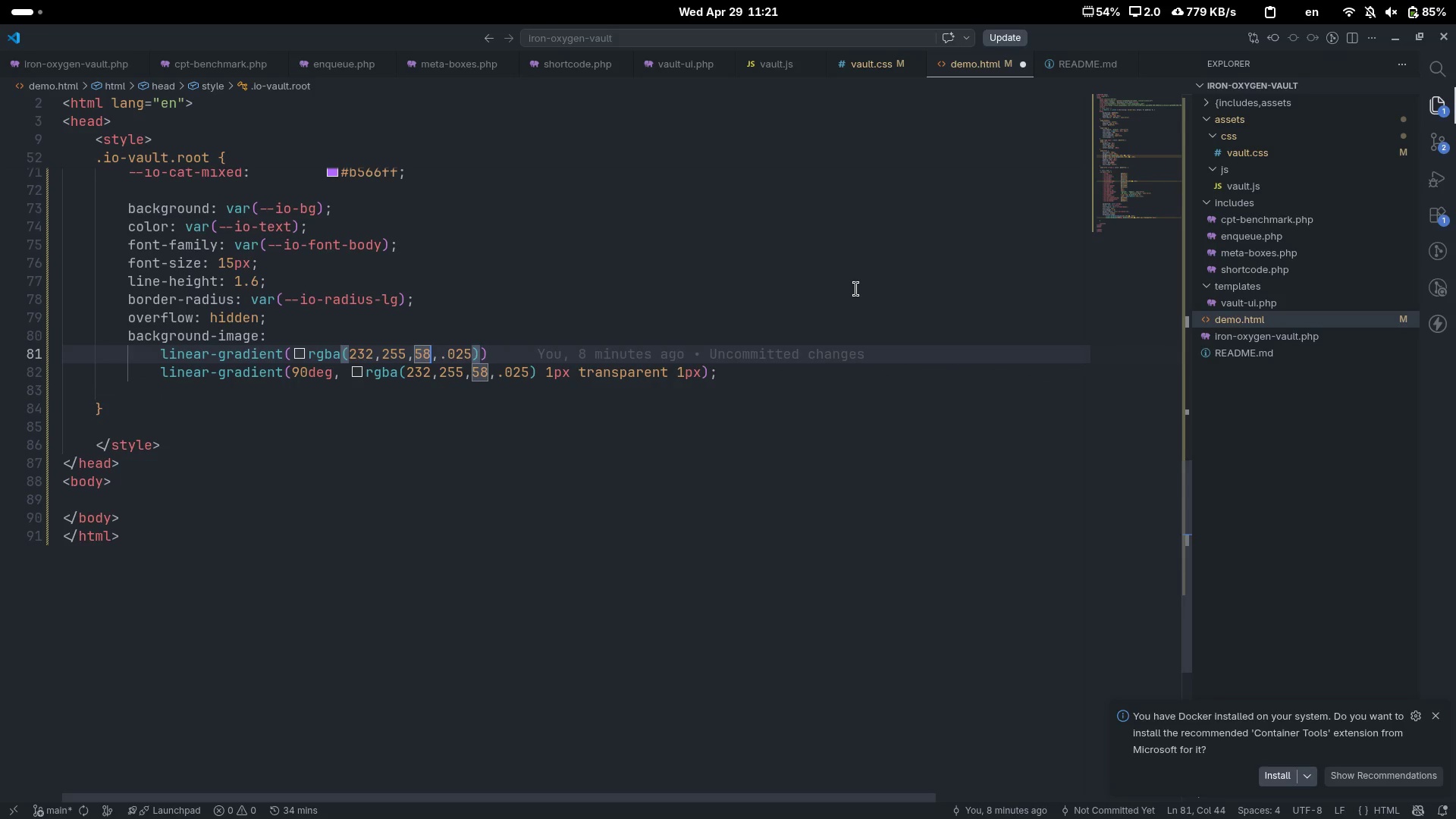 
key(ArrowRight)
 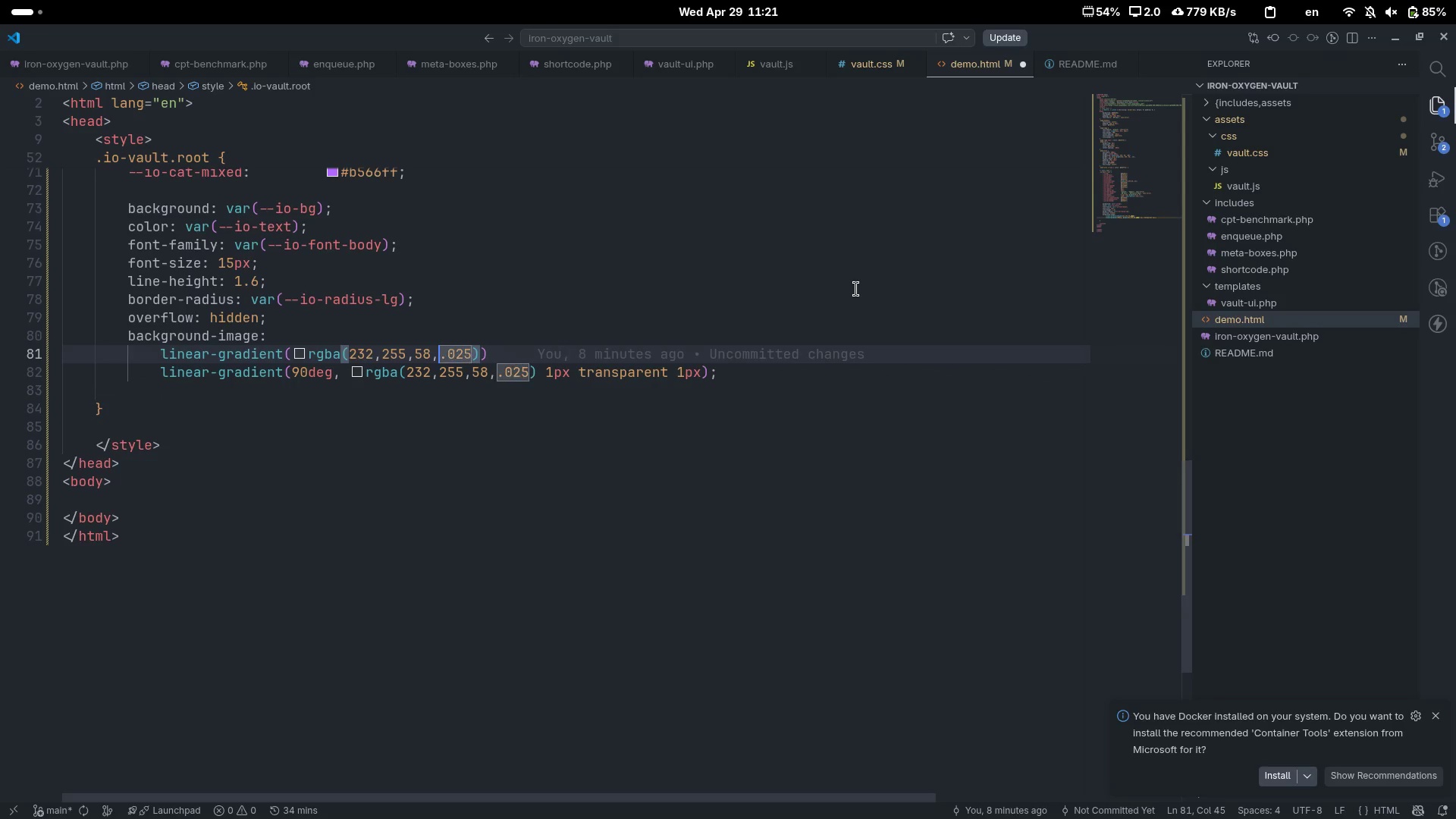 
key(ArrowRight)
 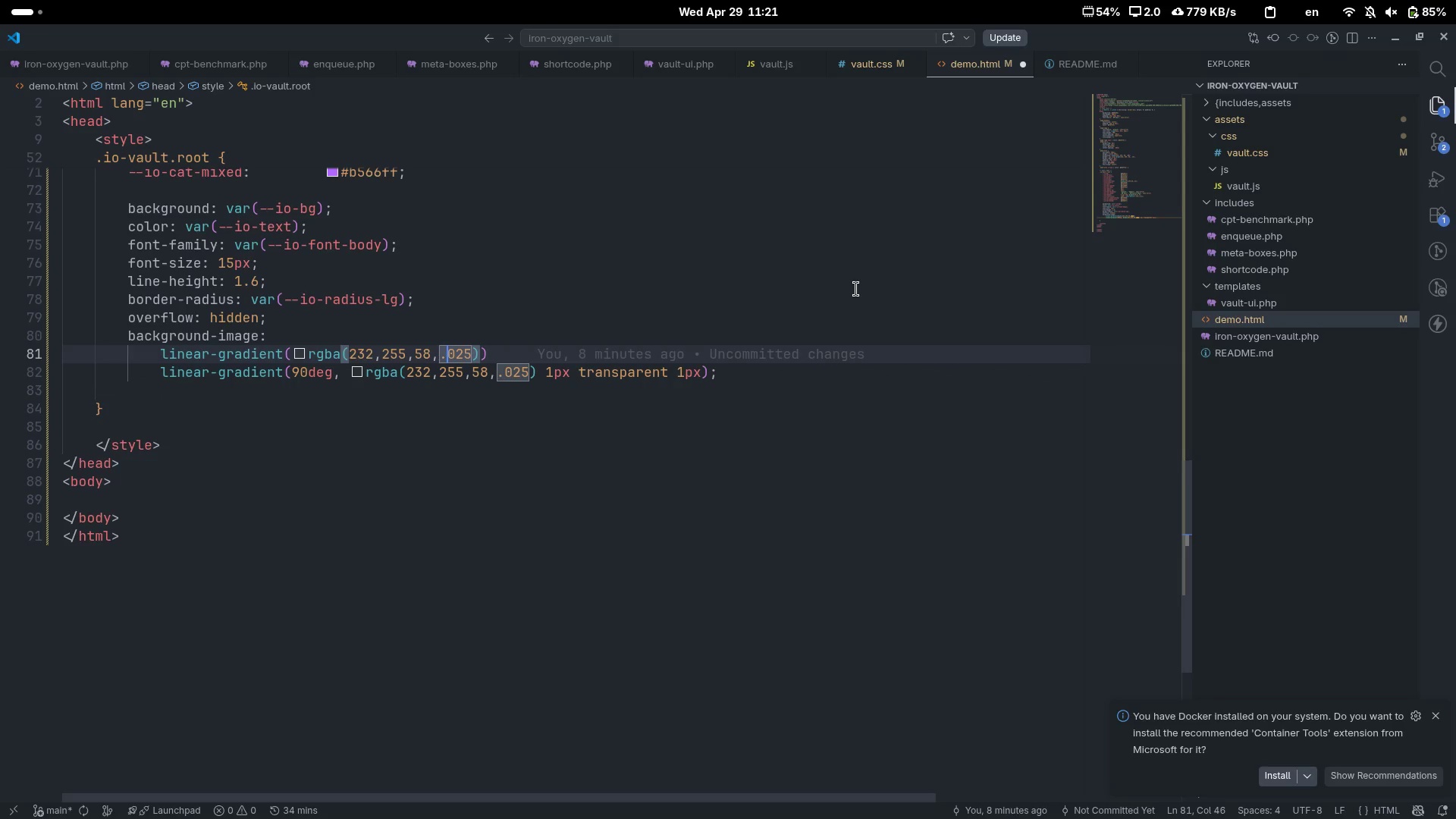 
key(ArrowRight)
 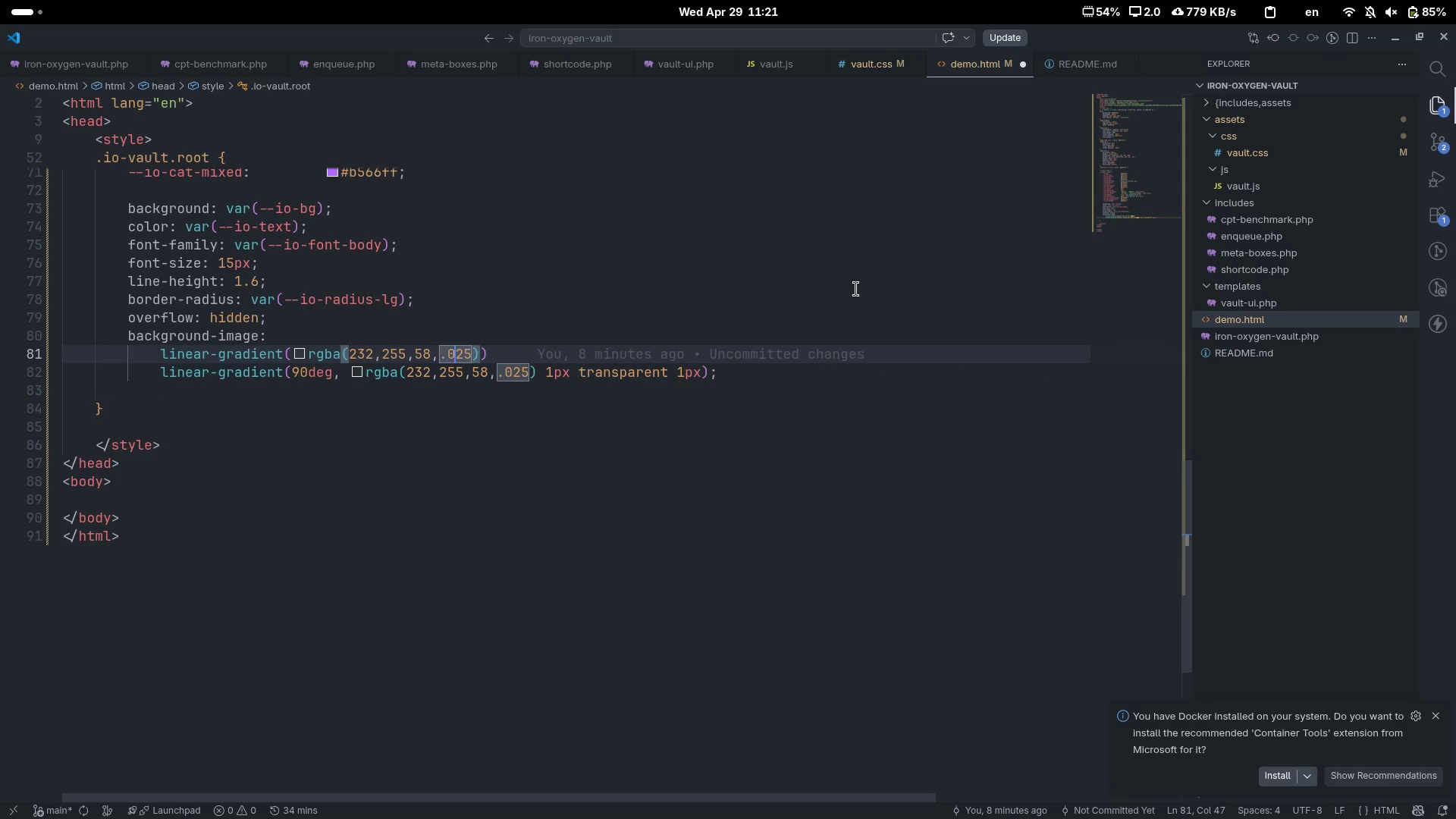 
key(ArrowRight)
 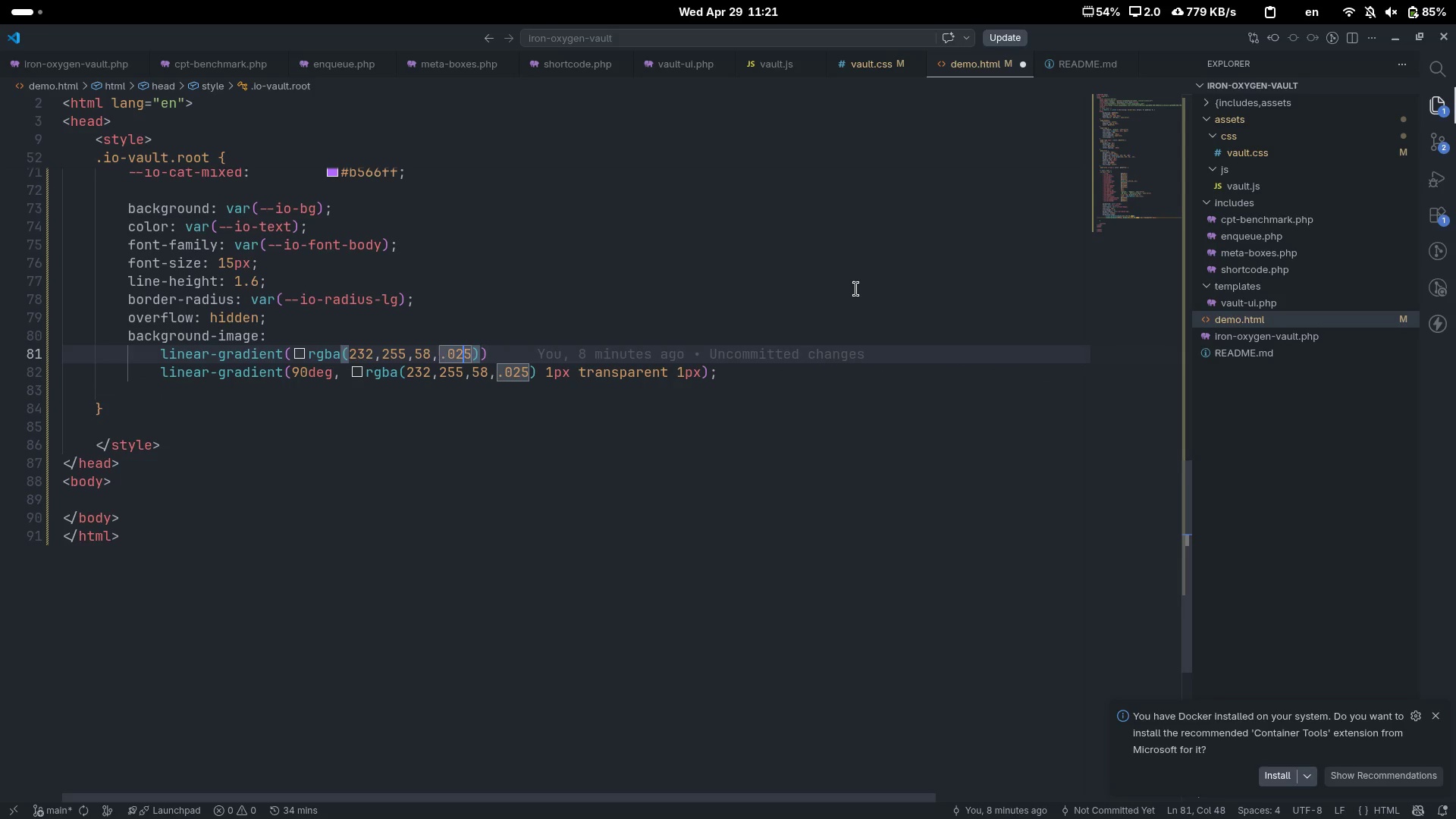 
key(ArrowRight)
 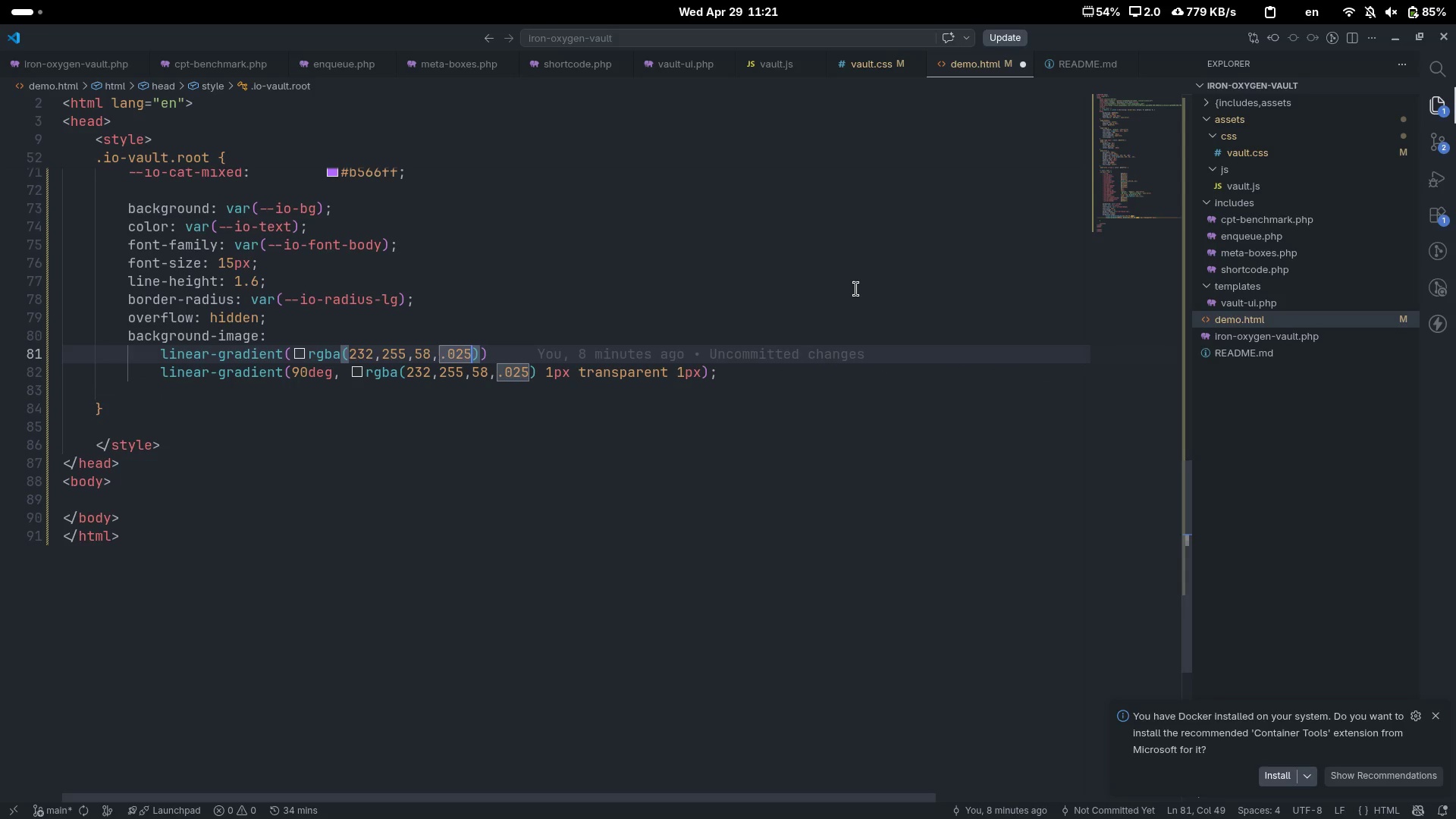 
key(ArrowRight)
 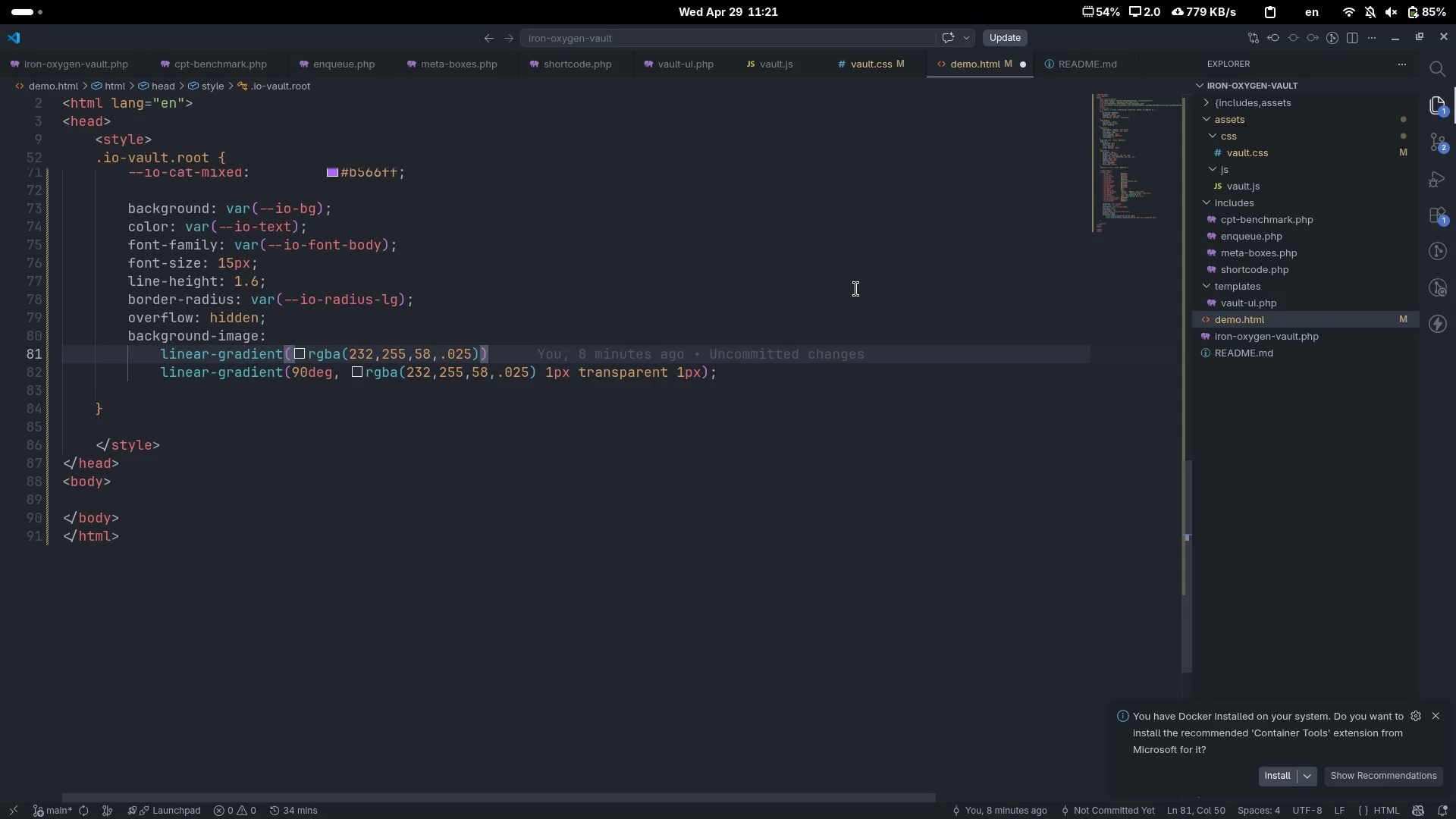 
type(, )
key(Backspace)
key(Backspace)
type( 1px, )
 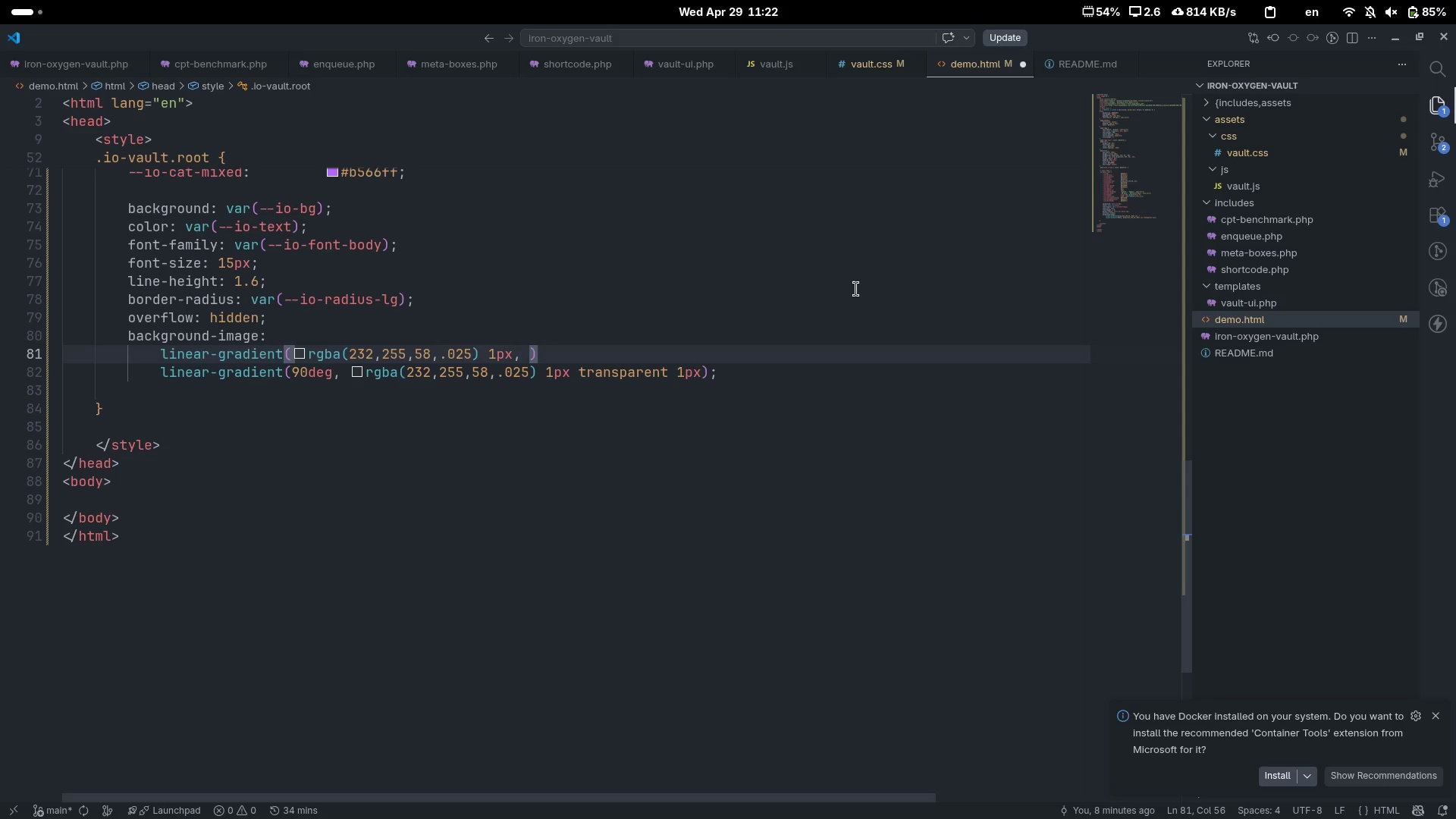 
key(ArrowDown)
 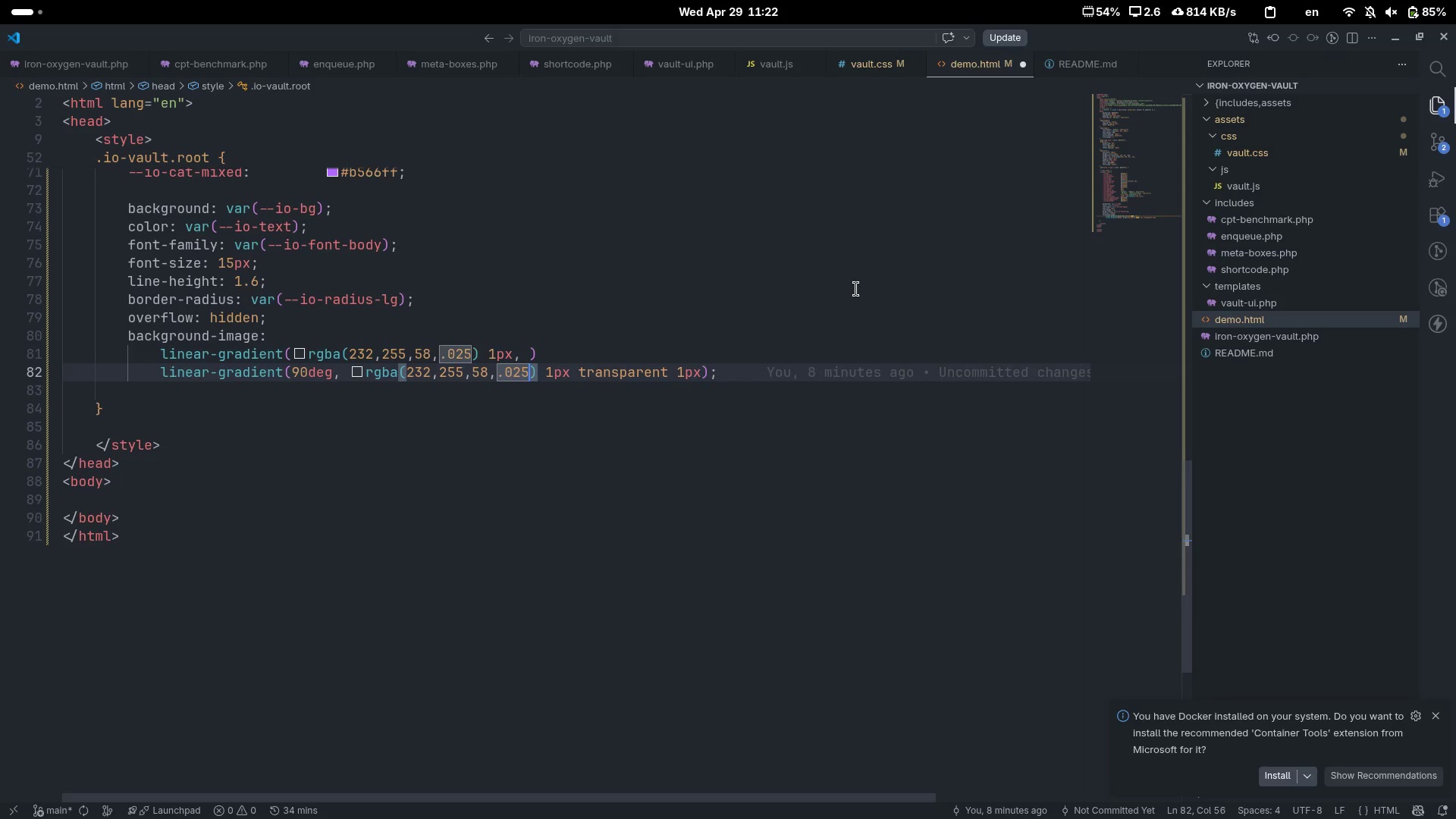 
key(Control+ArrowRight)
 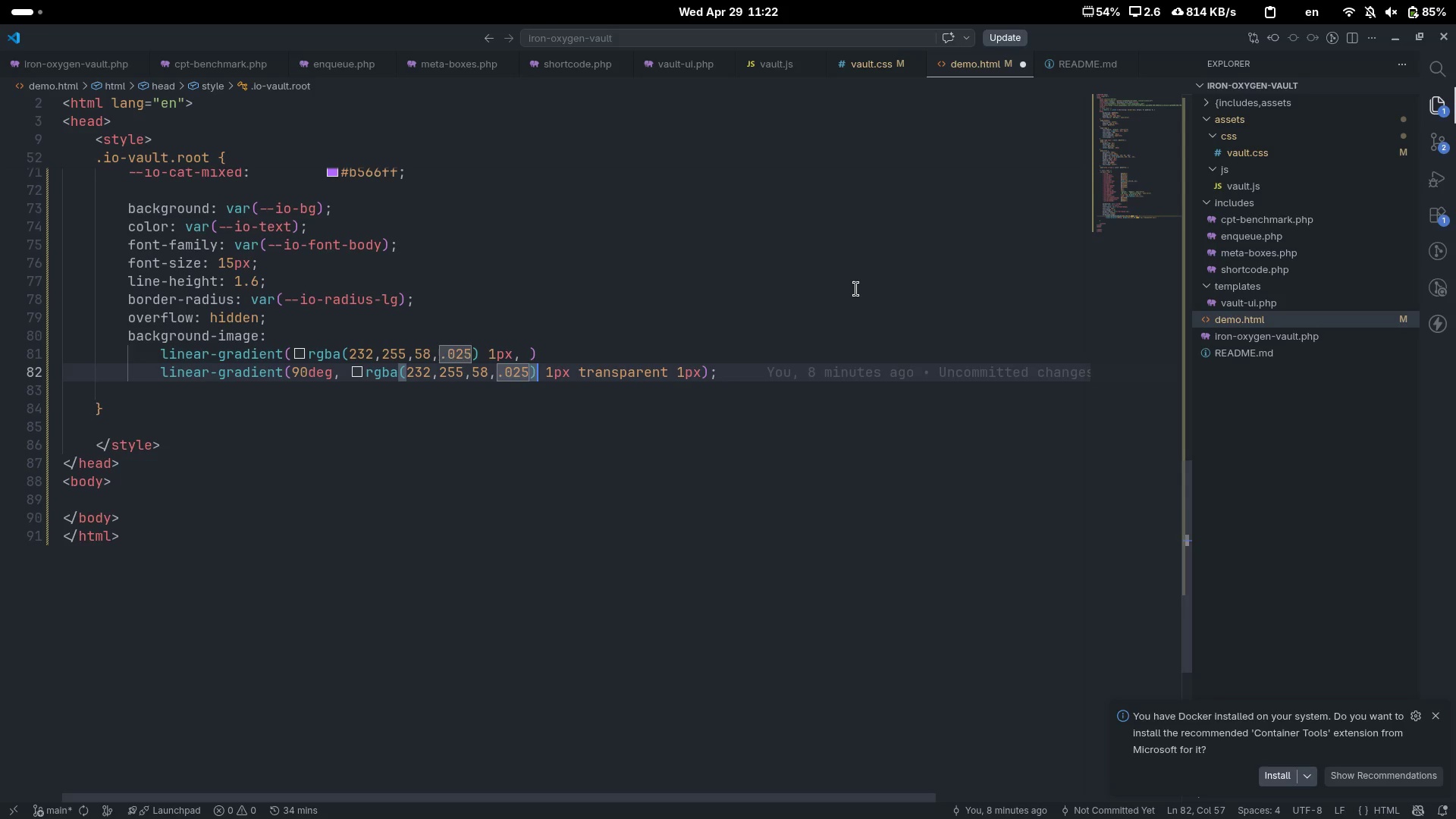 
key(Control+ArrowRight)
 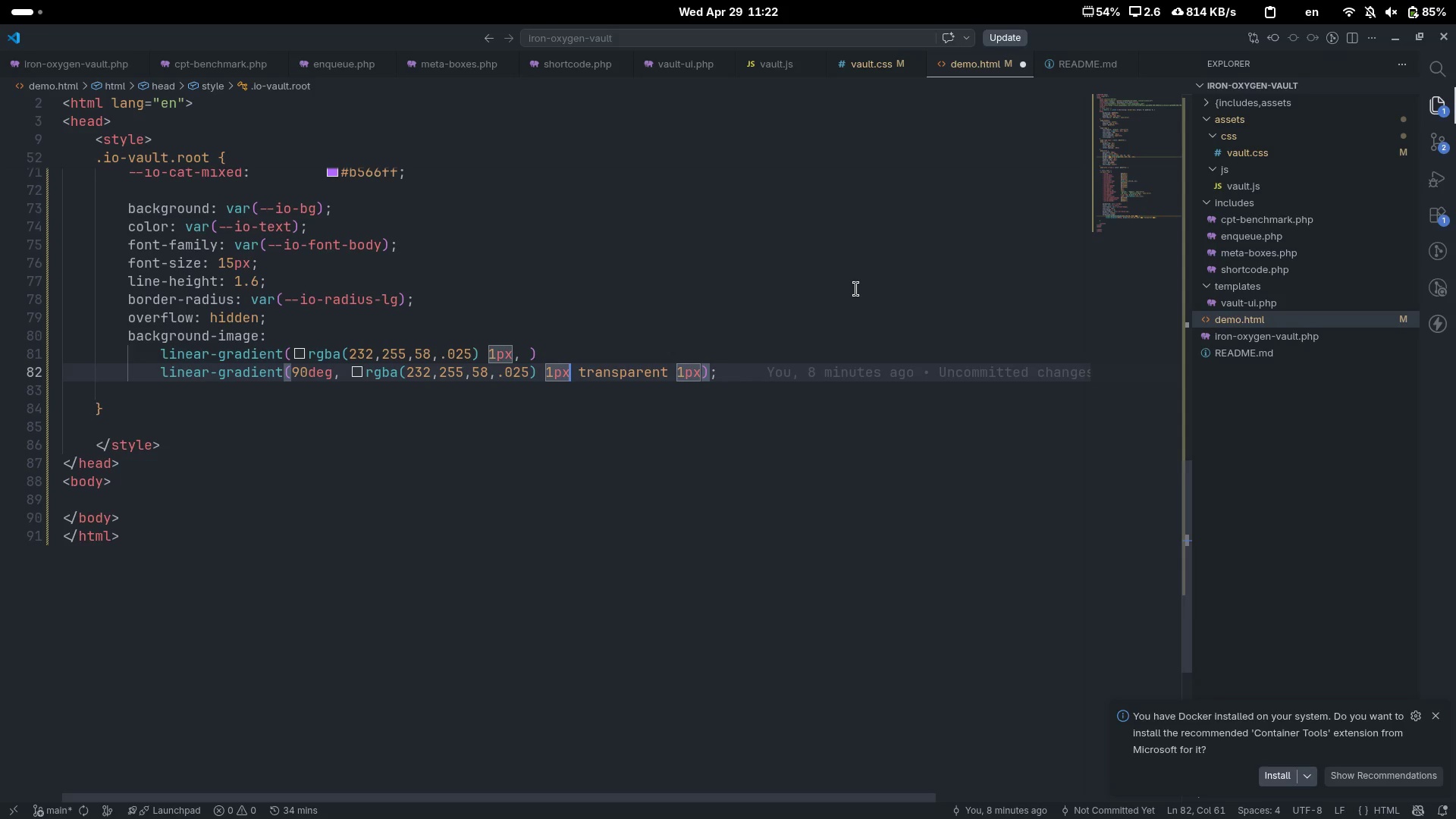 
key(Comma)
 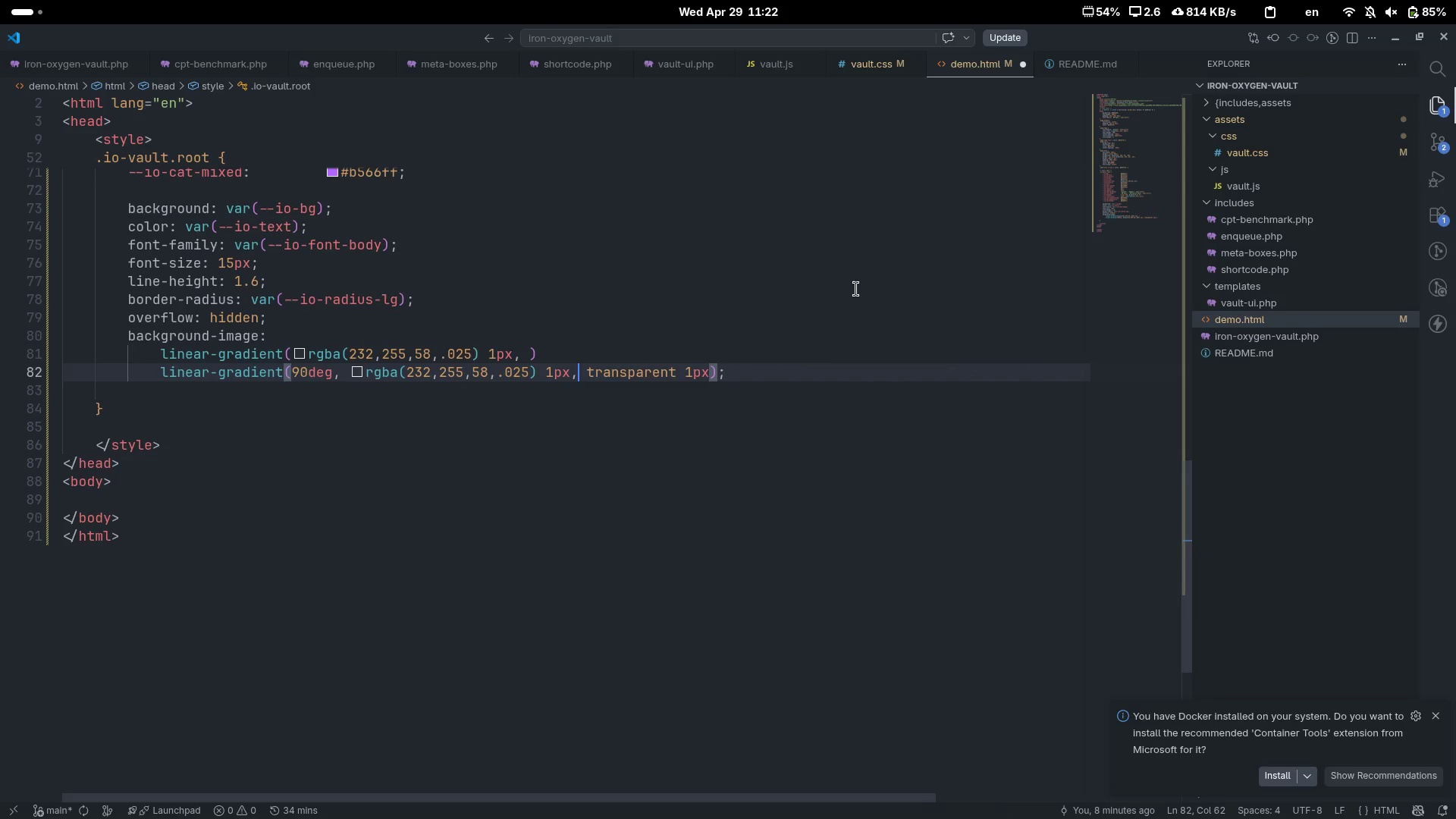 
key(ArrowUp)
 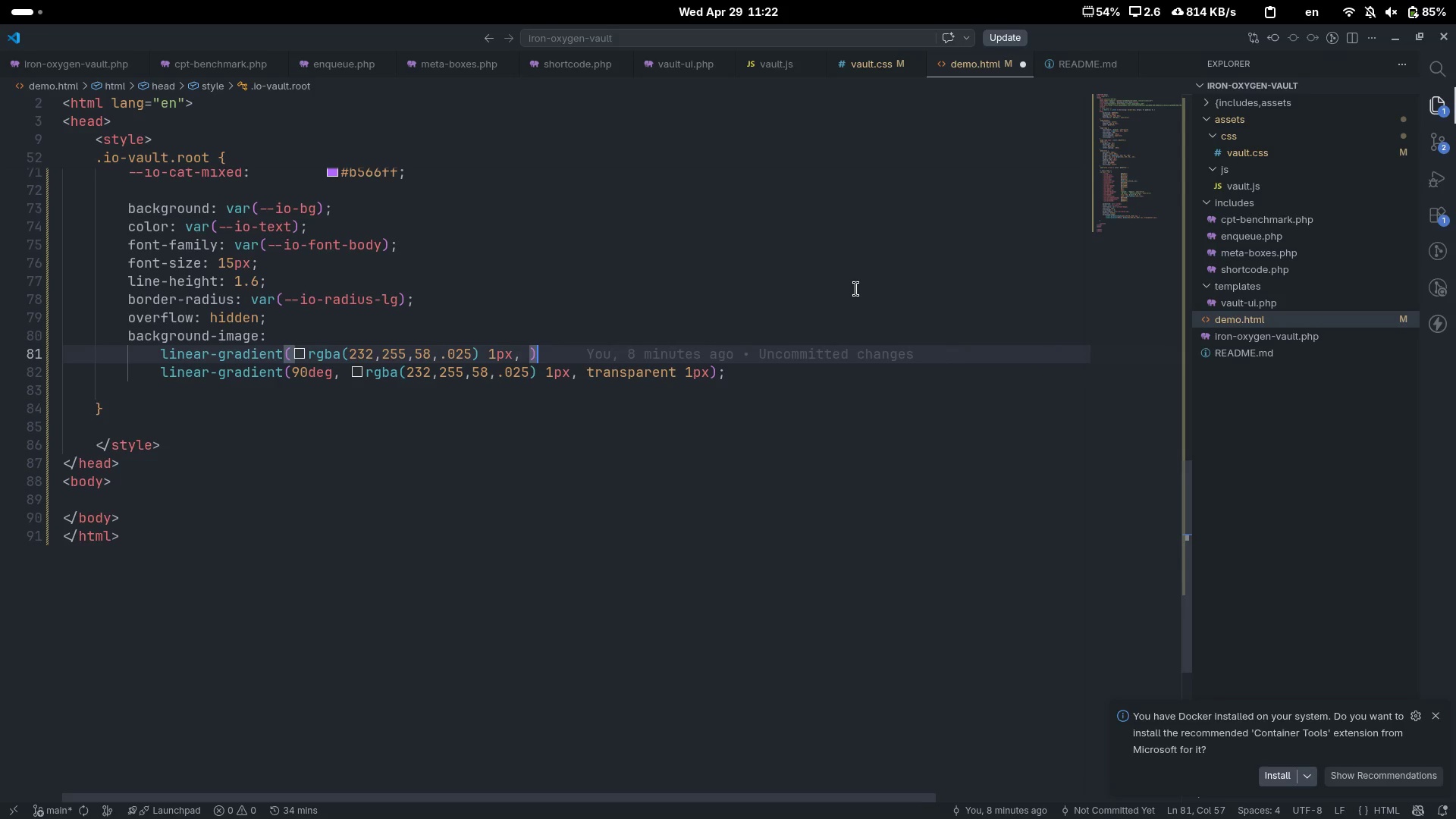 
key(Control+ControlLeft)
 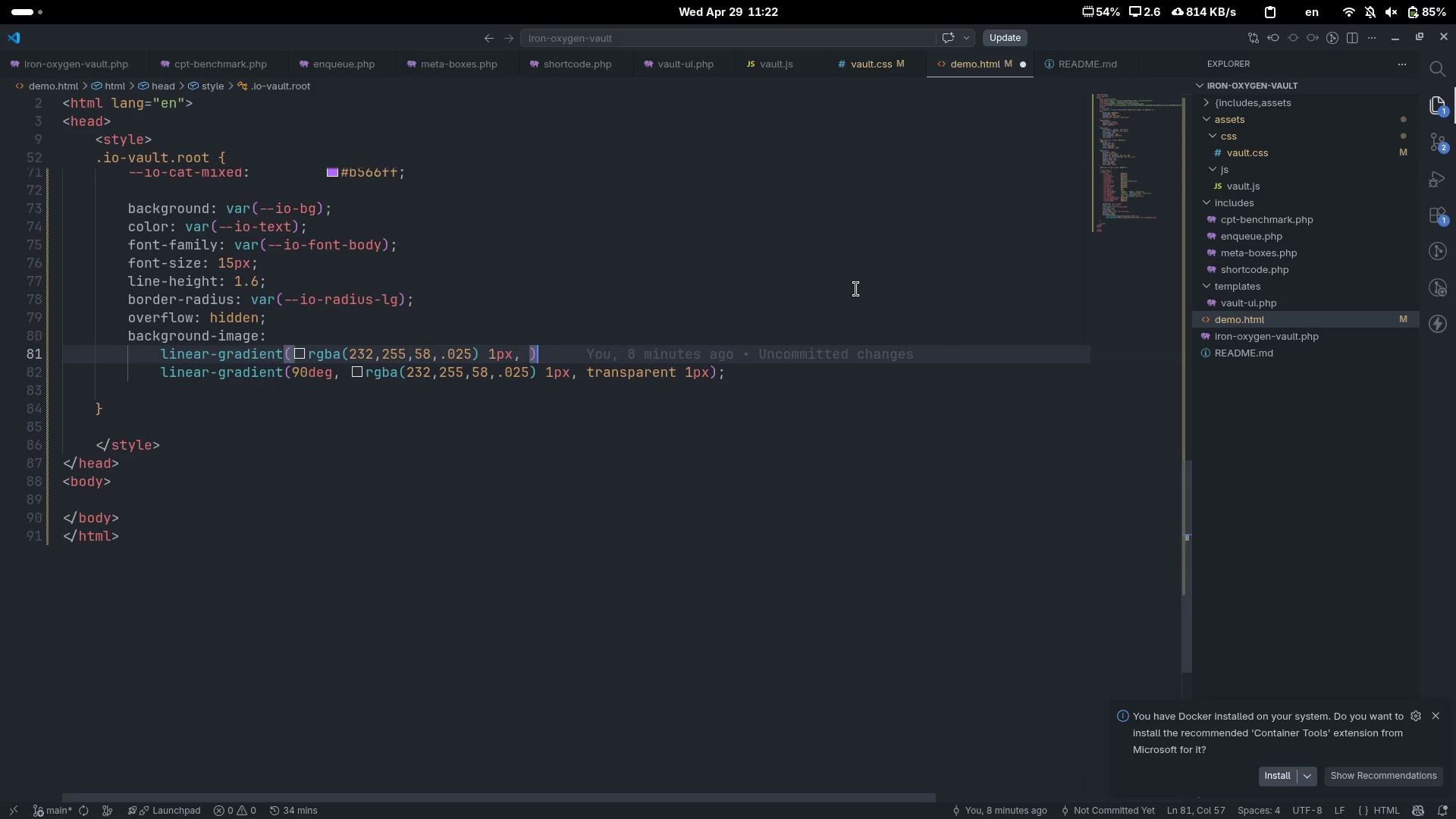 
key(Control+ArrowLeft)
 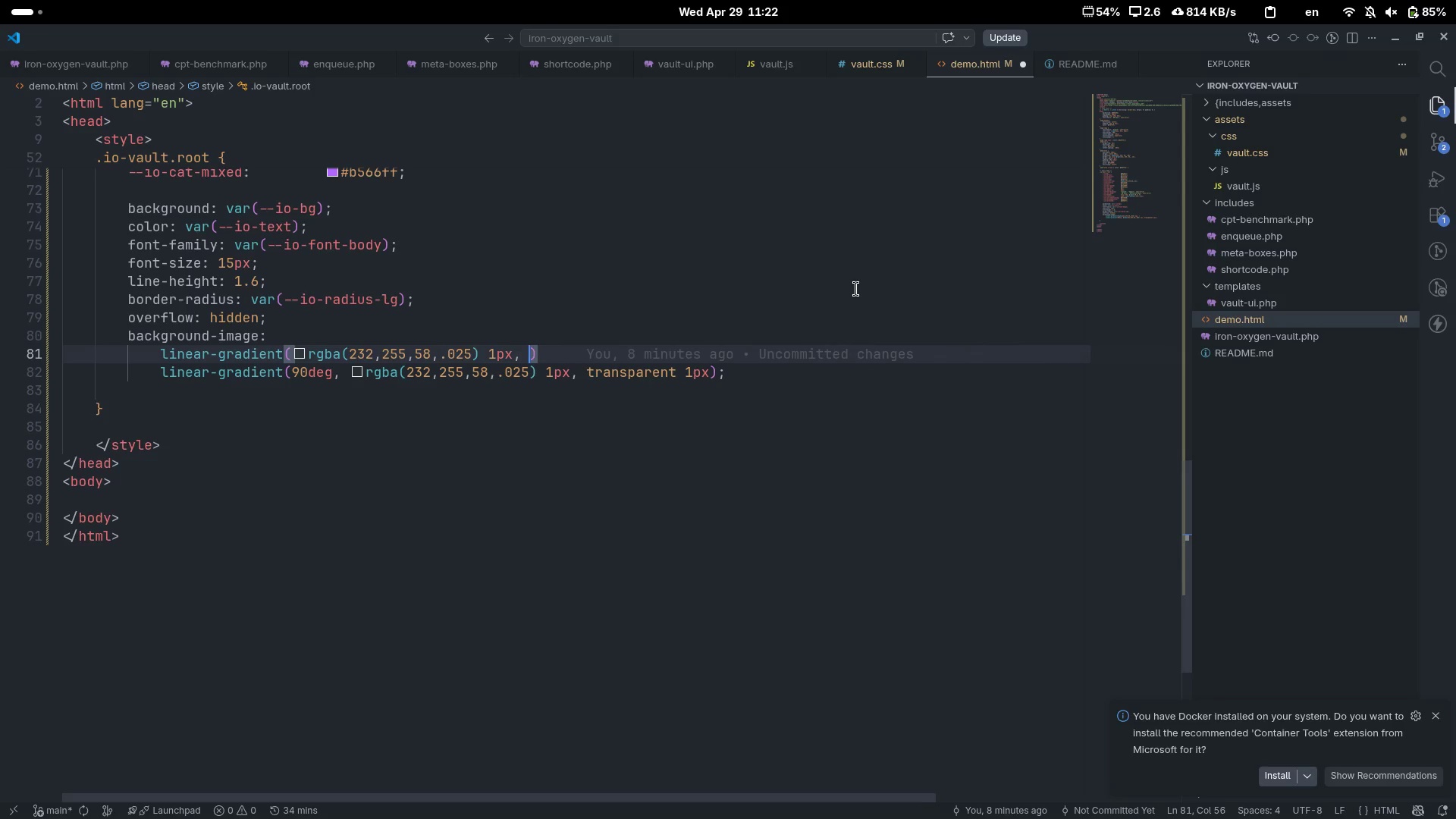 
key(ArrowLeft)
 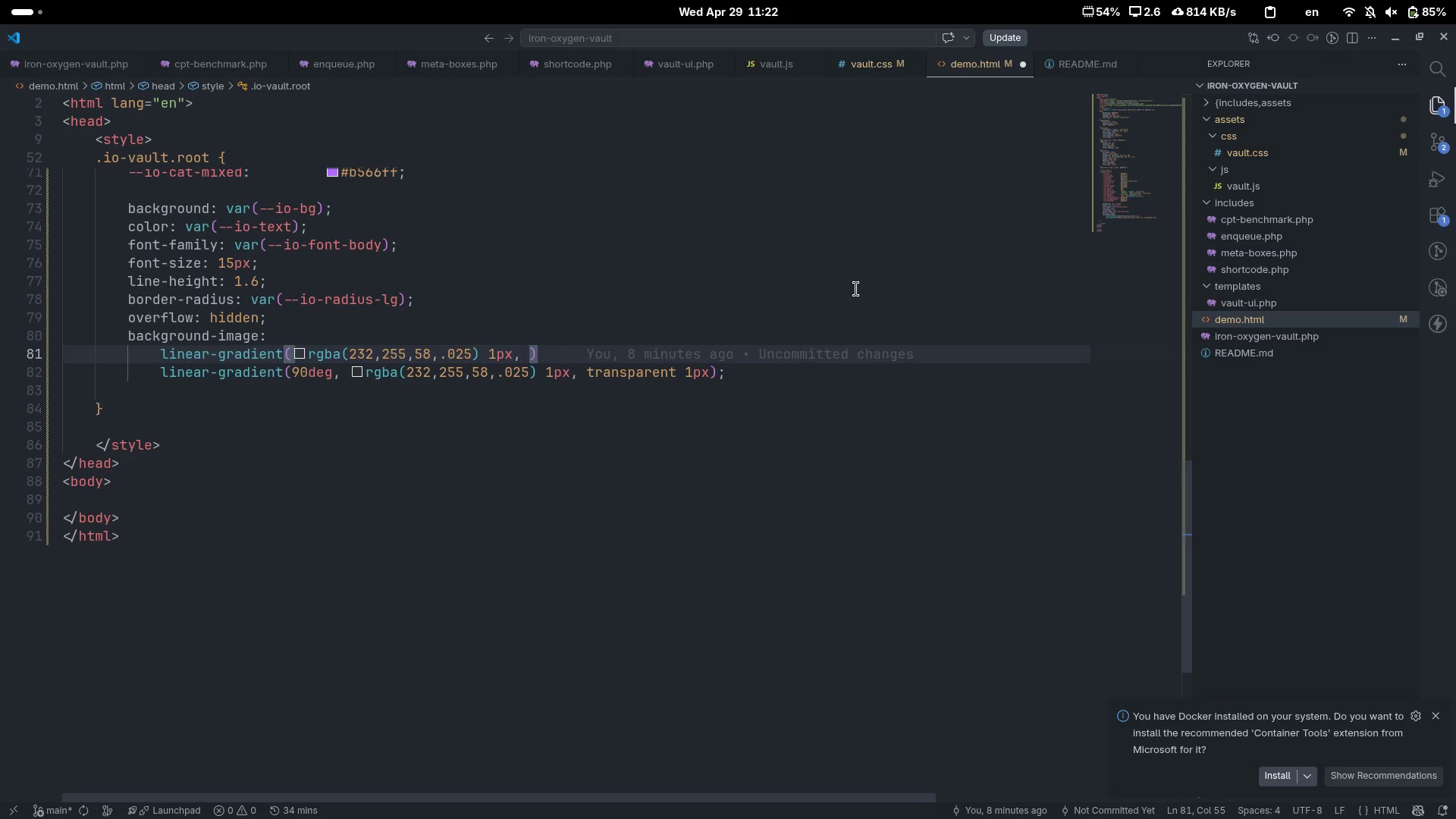 
key(ArrowRight)
 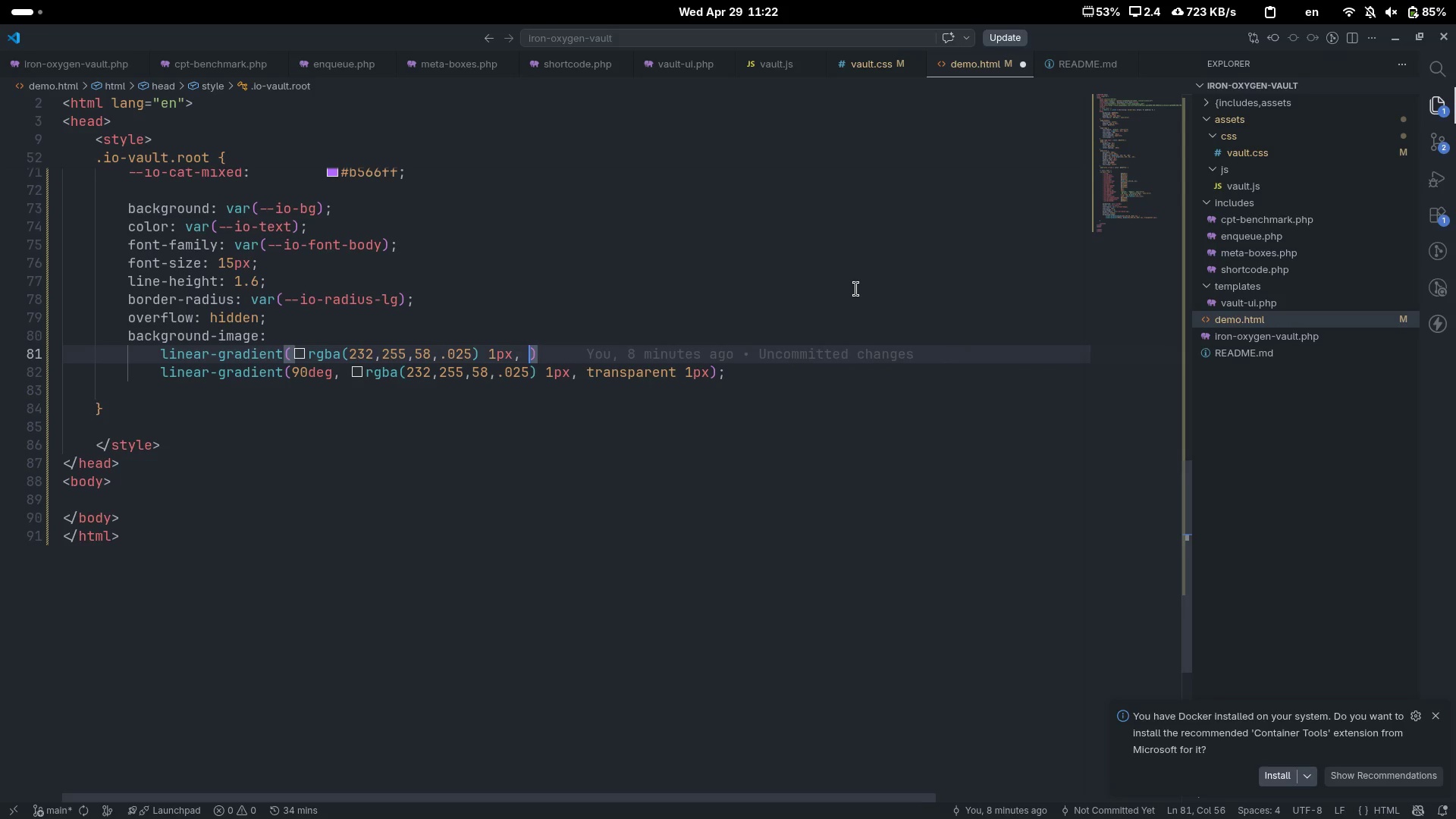 
key(ArrowLeft)
 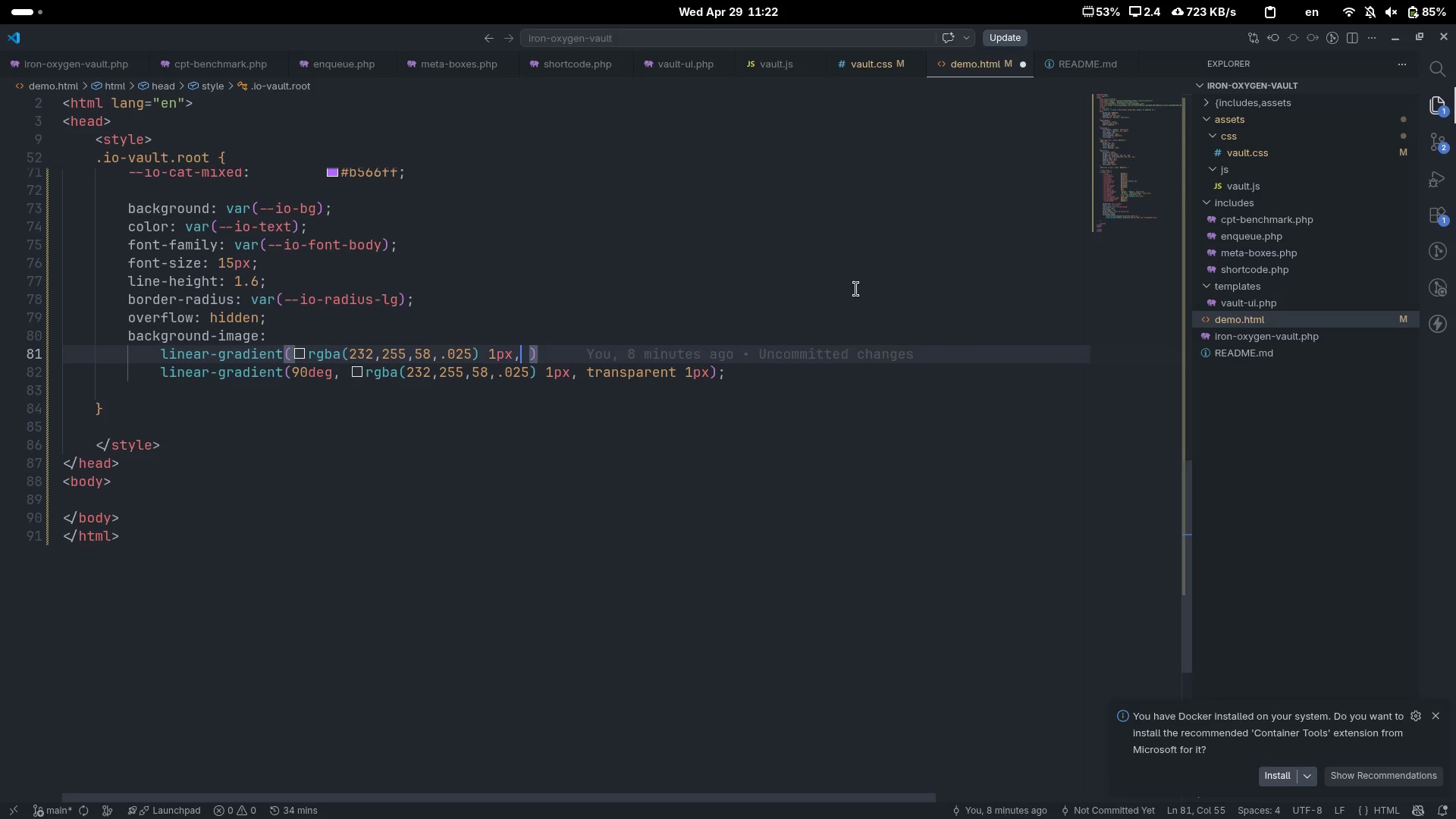 
type( trans)
key(Tab)
type( 1x)
key(Backspace)
type(px)
key(Escape)
 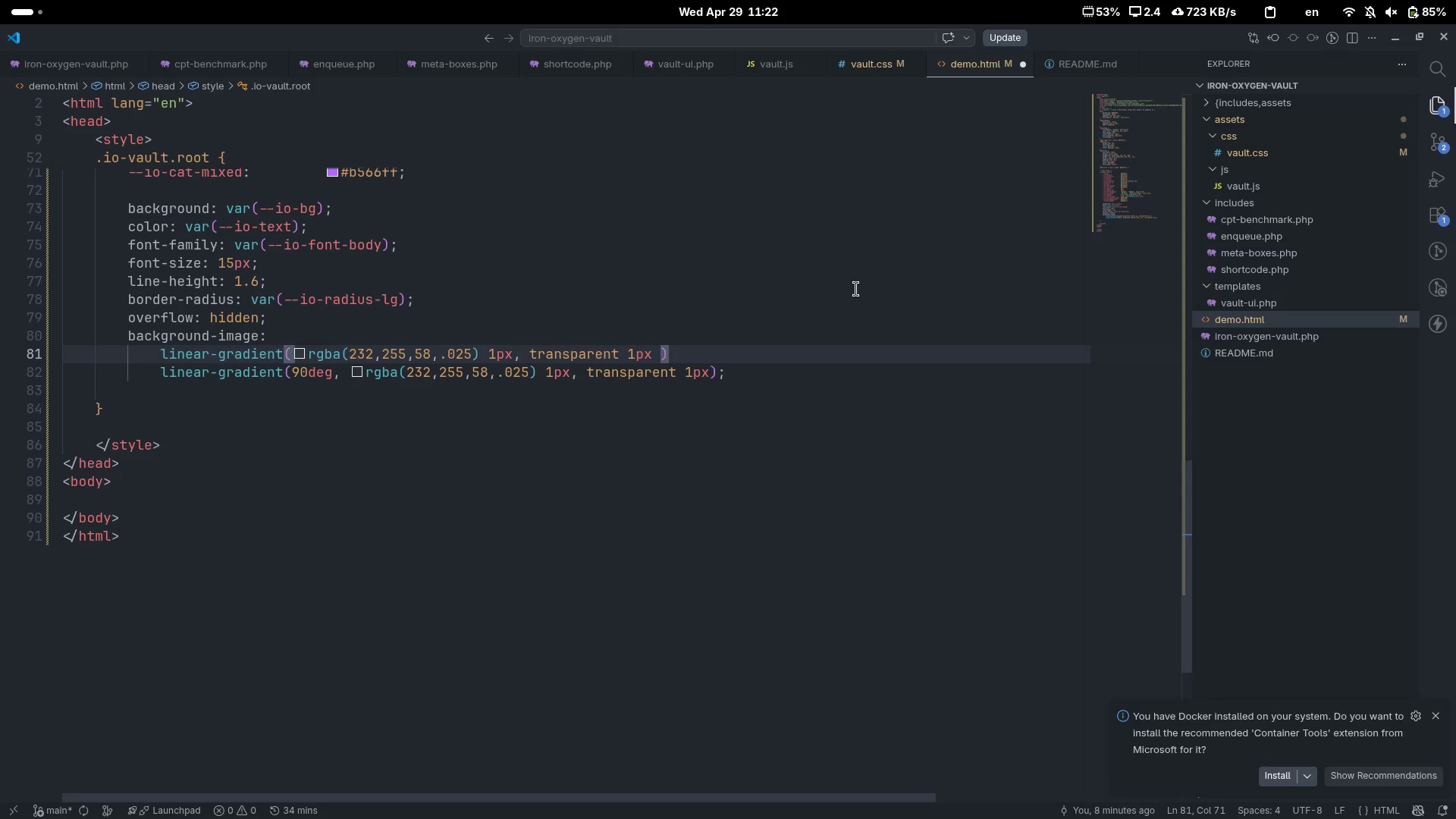 
key(Control+ControlLeft)
 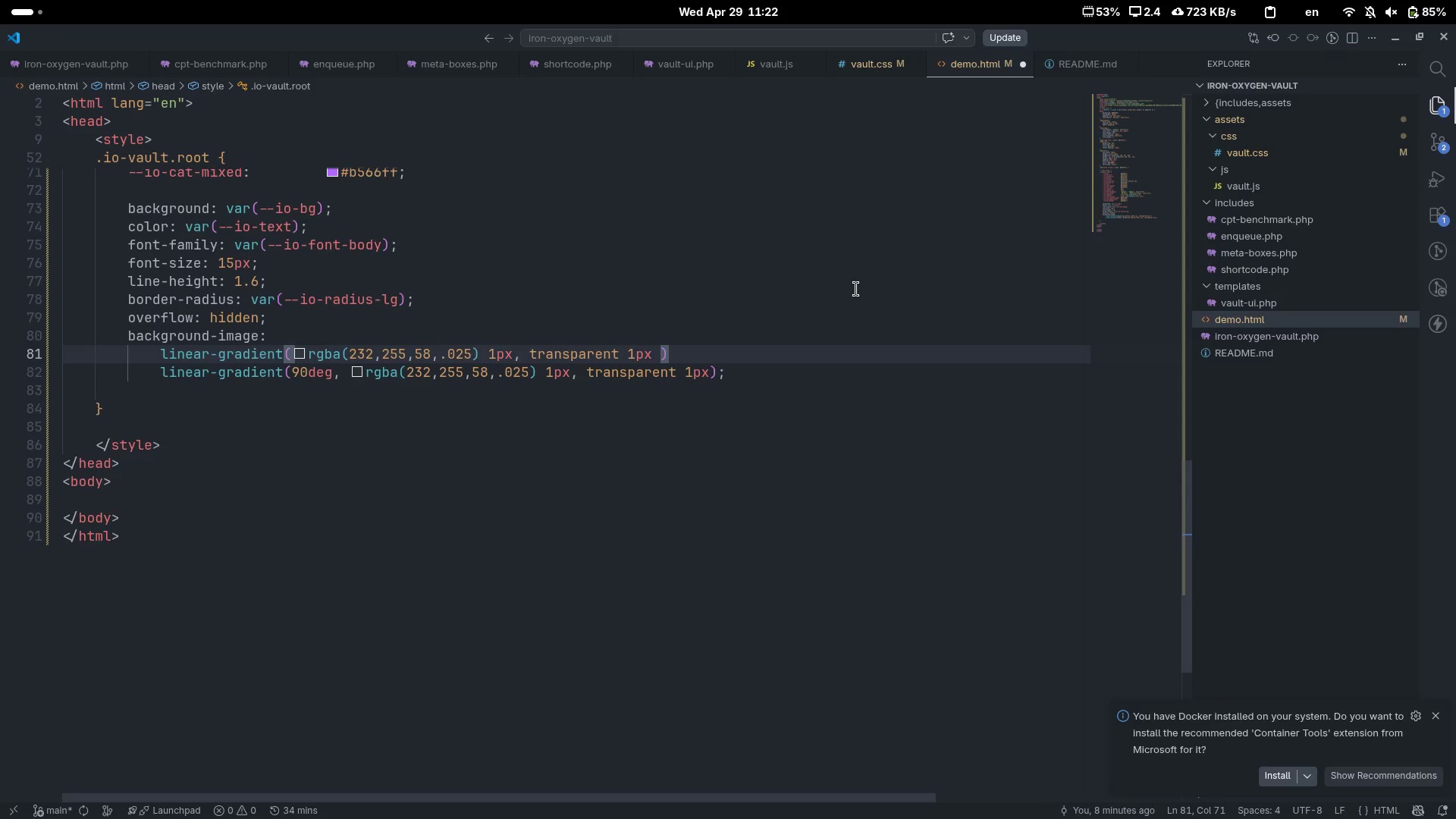 
key(Control+ArrowRight)
 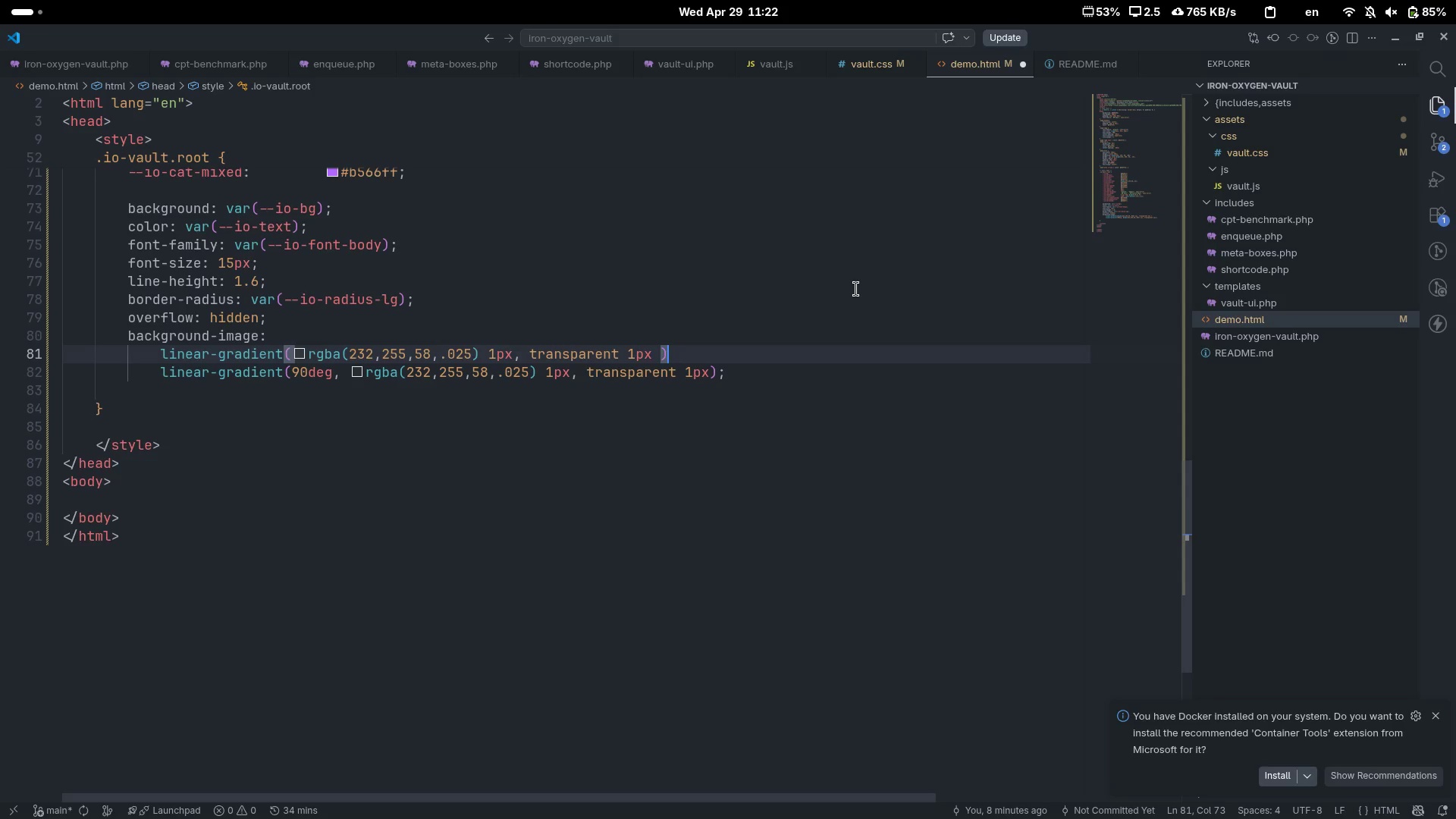 
key(Comma)
 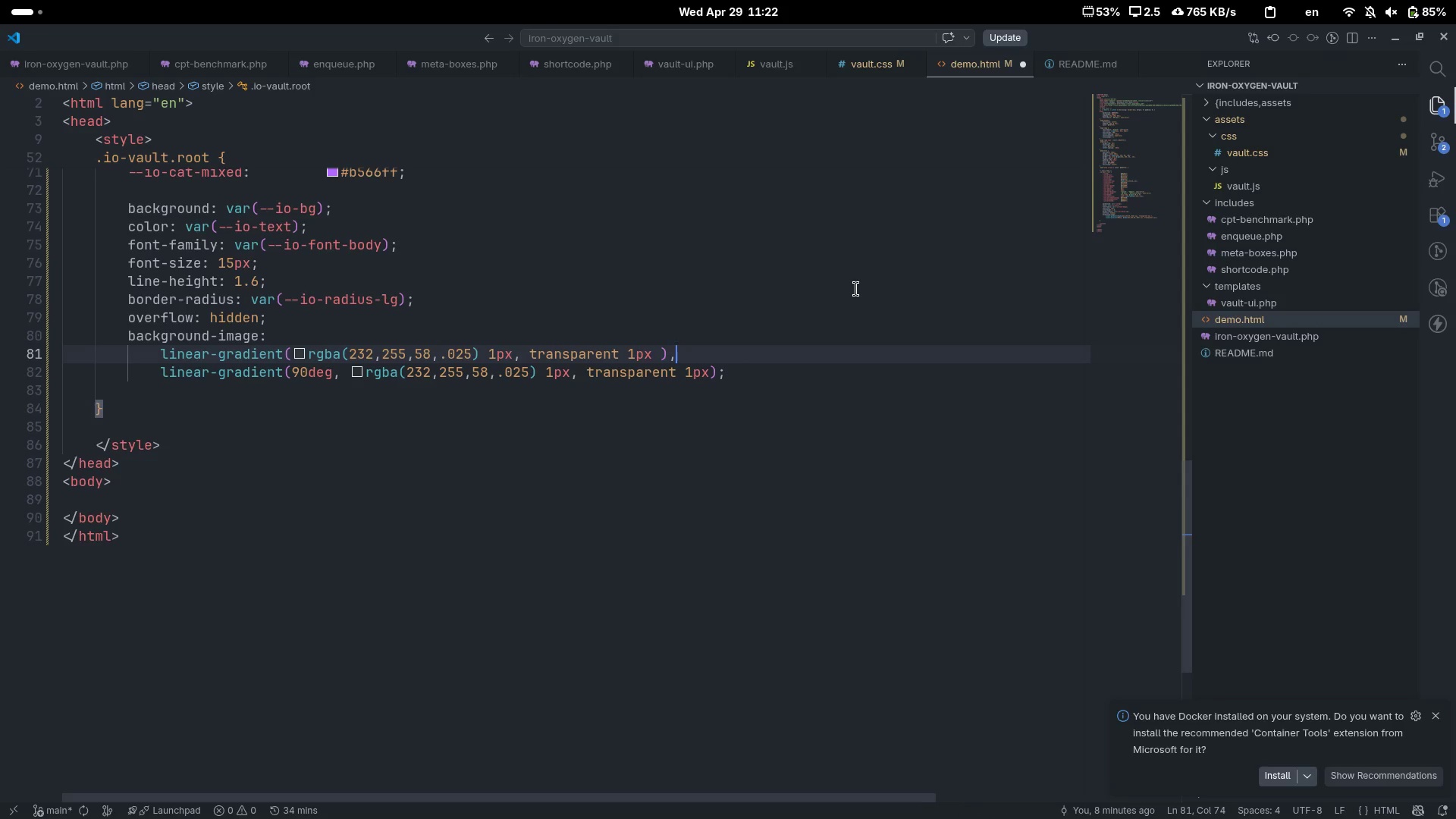 
key(Control+ControlLeft)
 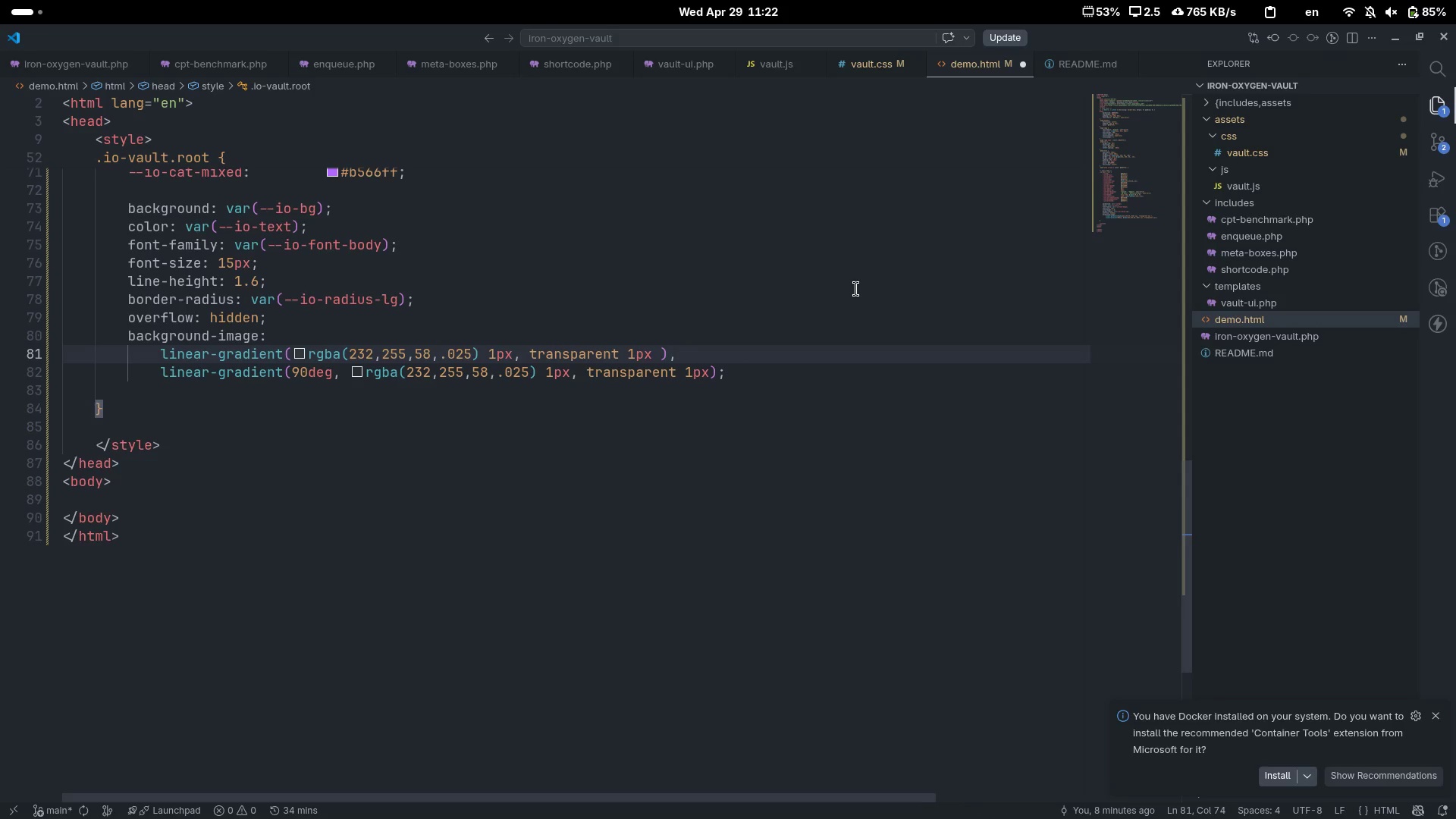 
key(Control+ArrowLeft)
 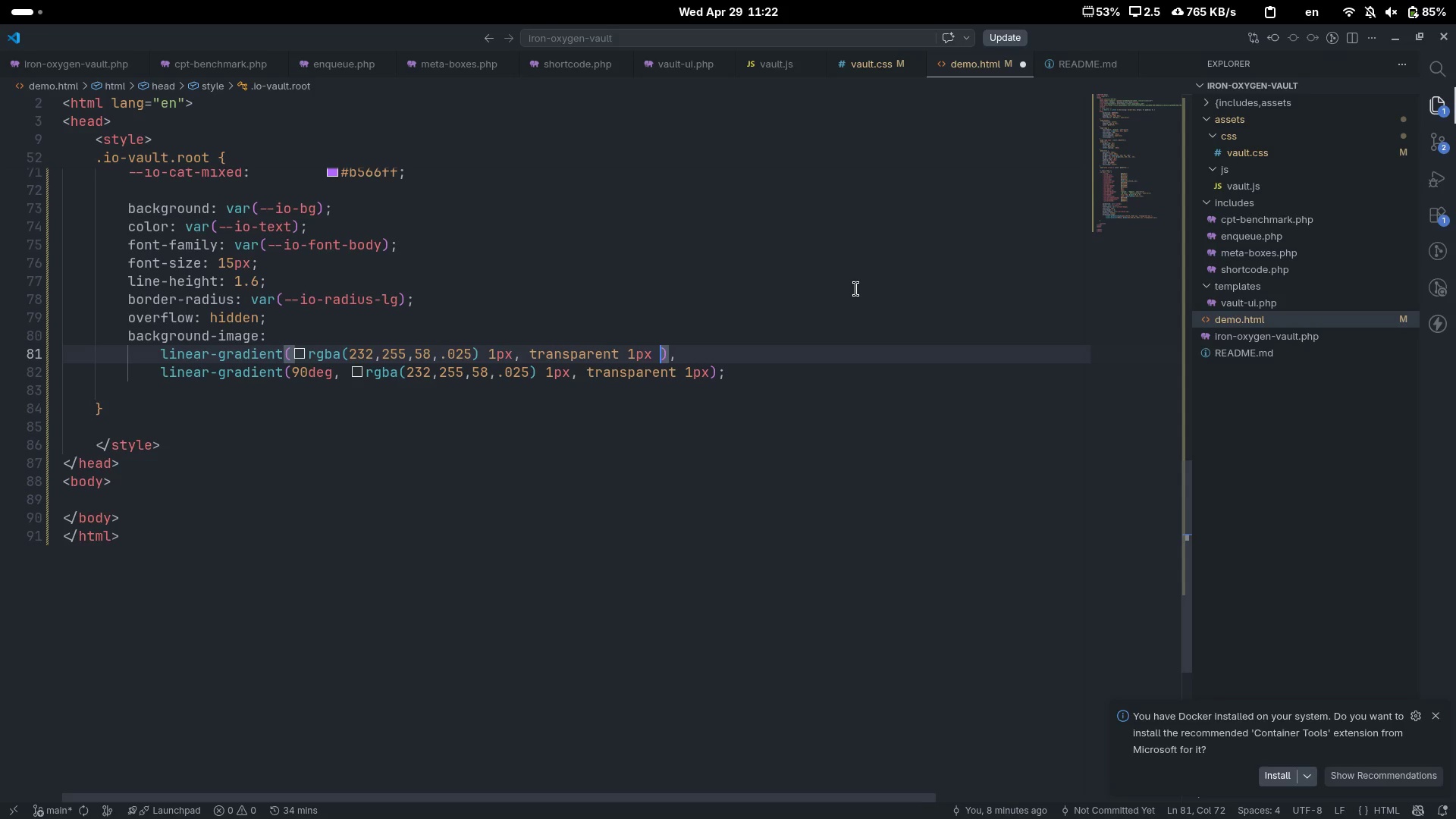 
key(Backspace)
 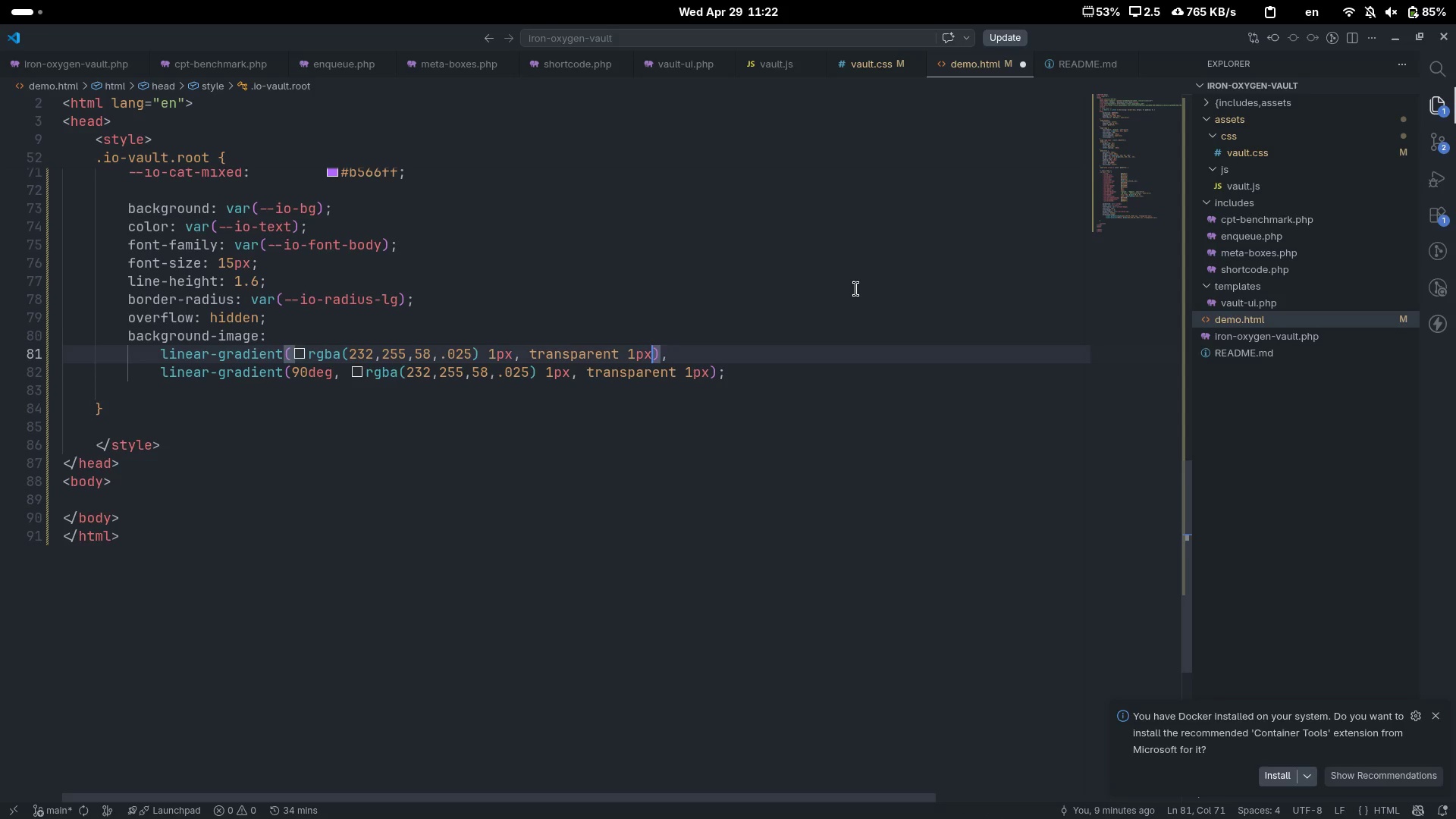 
key(ArrowDown)
 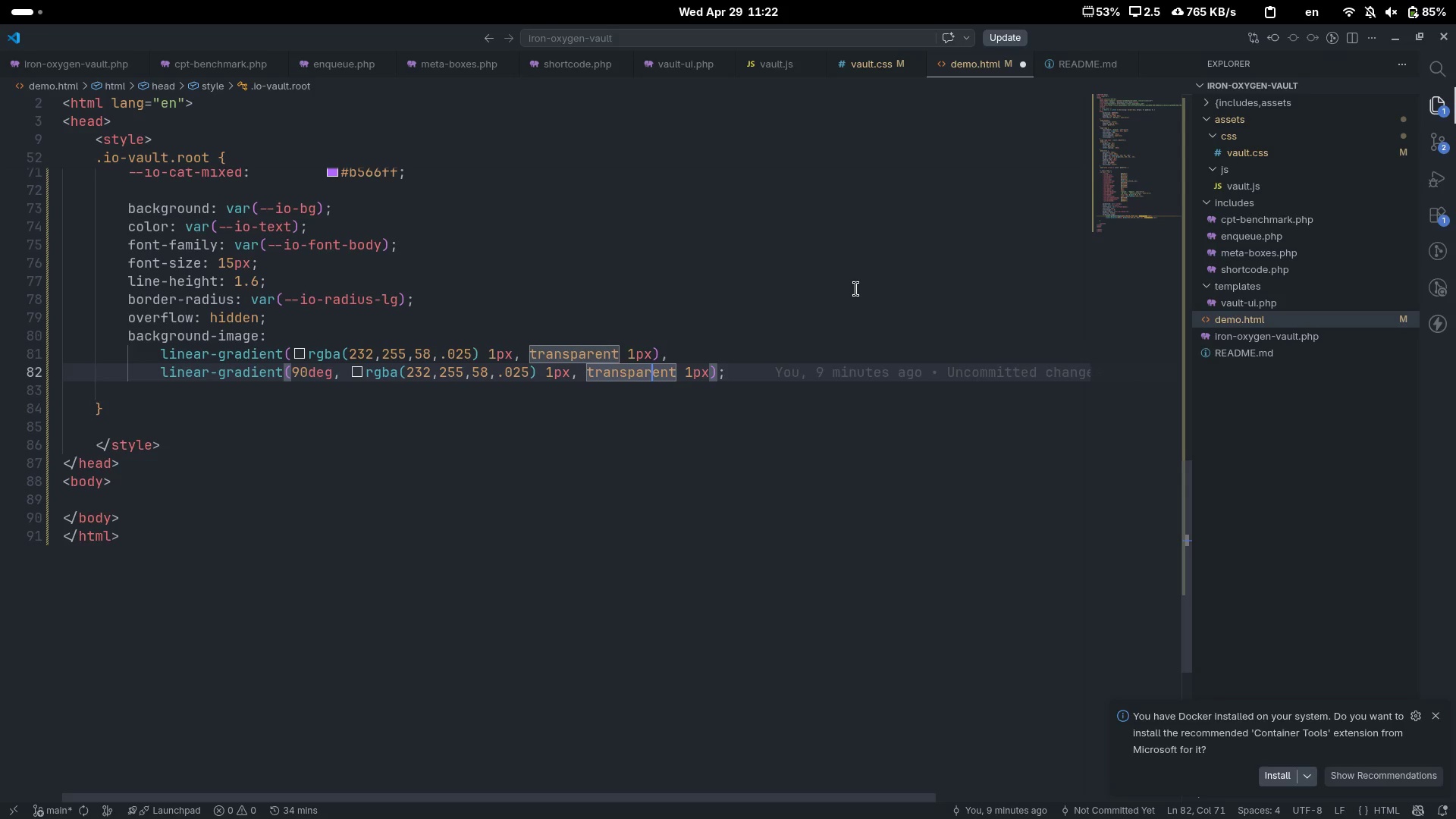 
key(ArrowDown)
 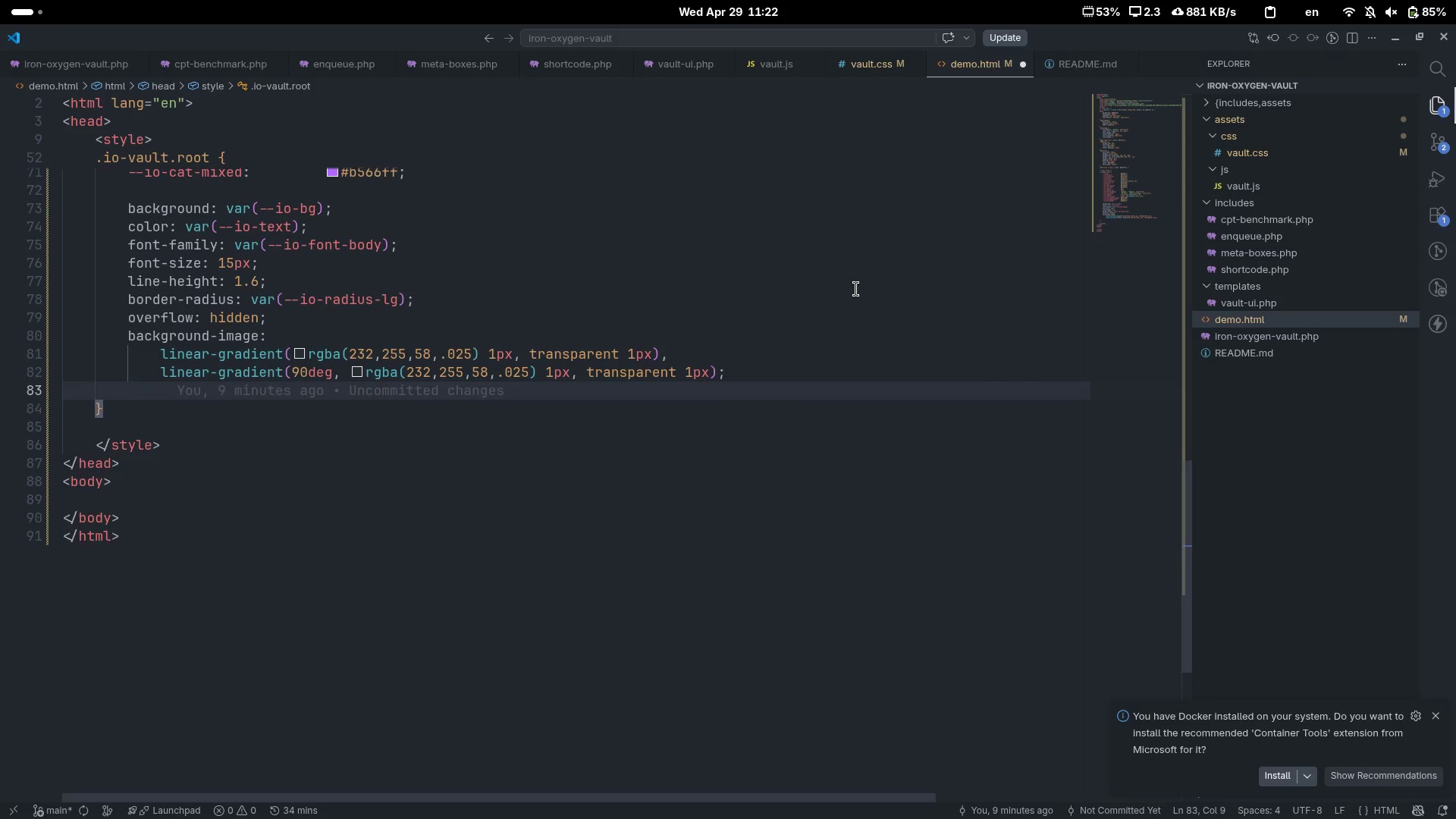 
type(backg)
 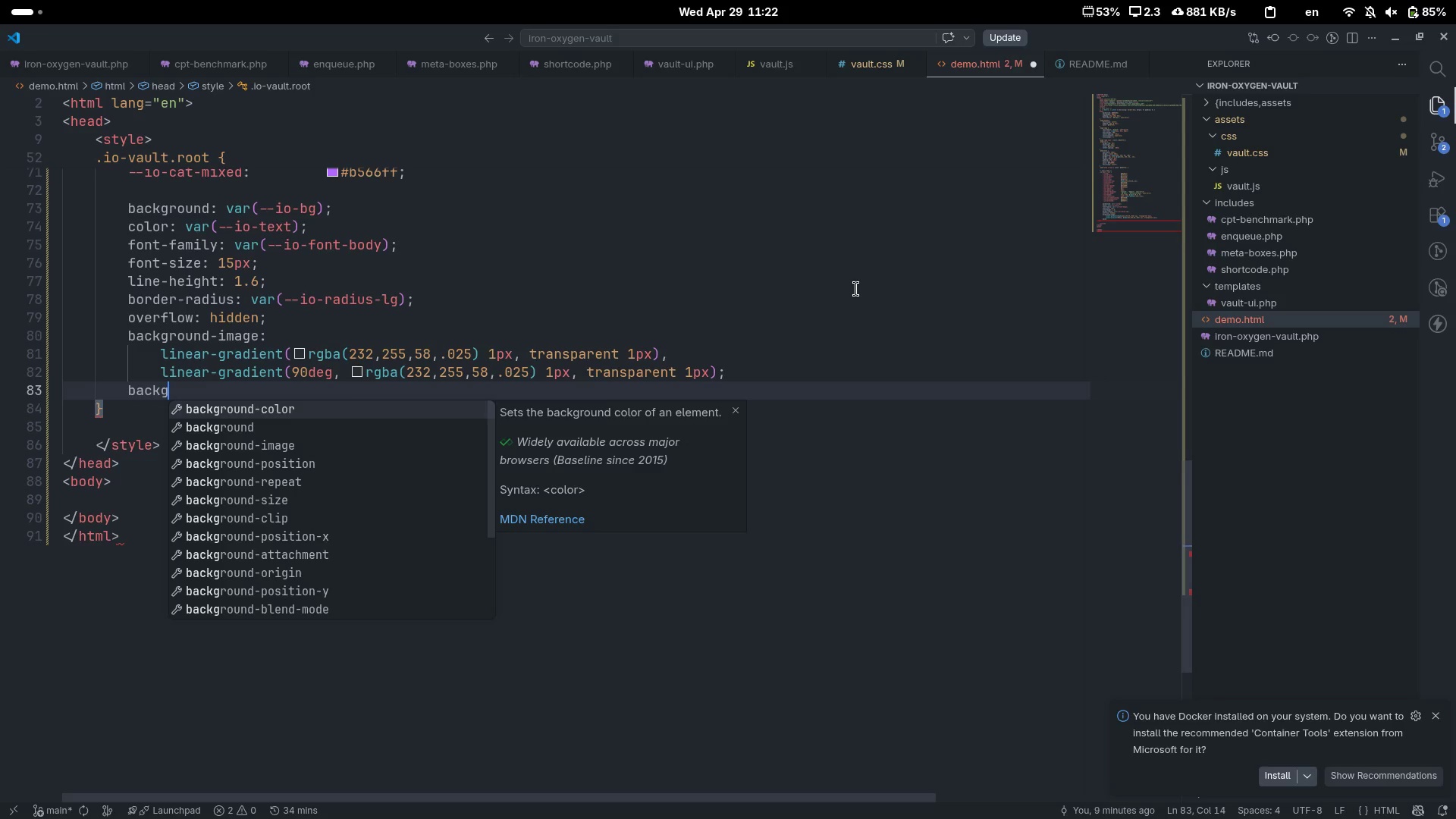 
key(ArrowDown)
 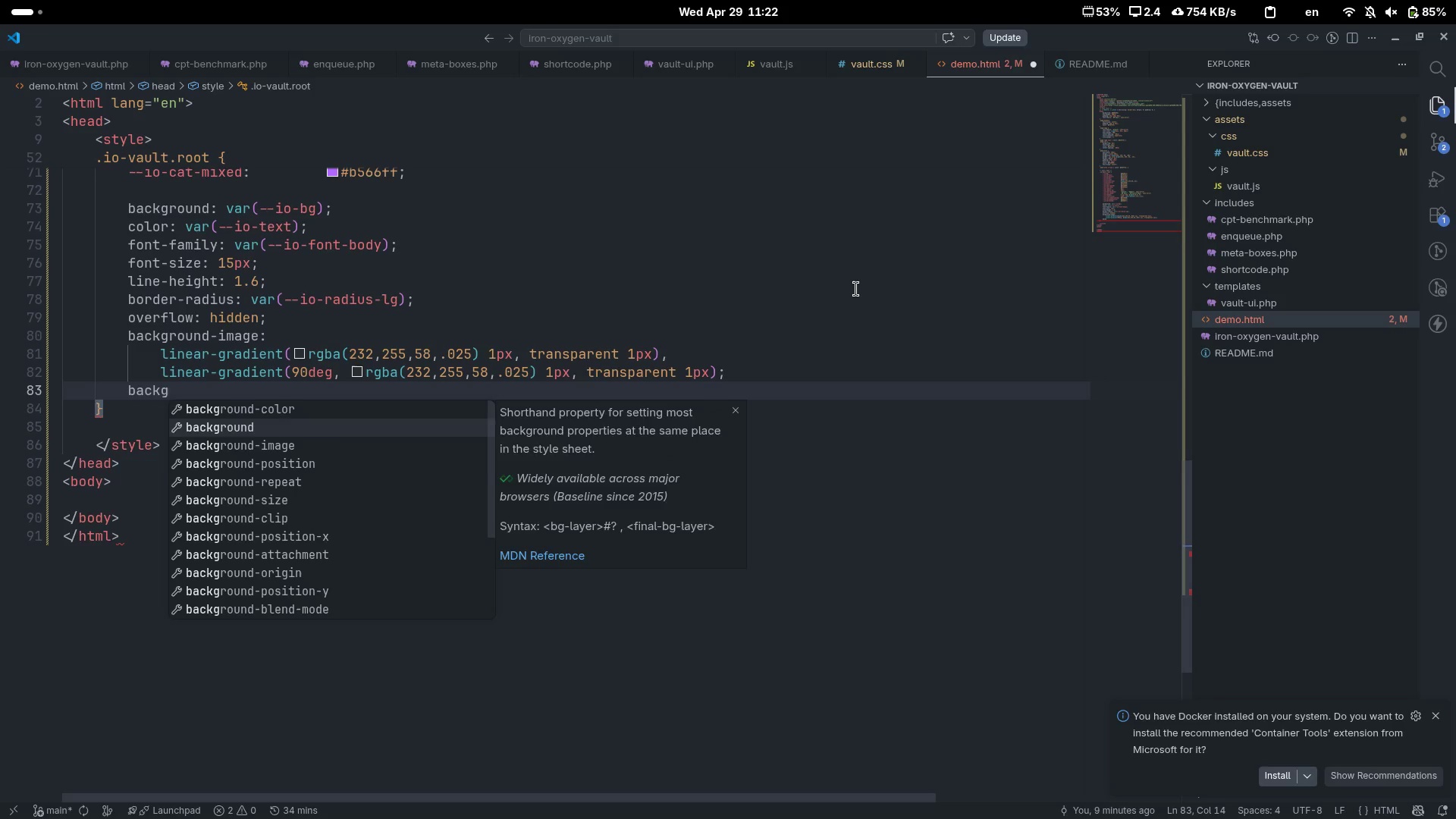 
key(ArrowDown)
 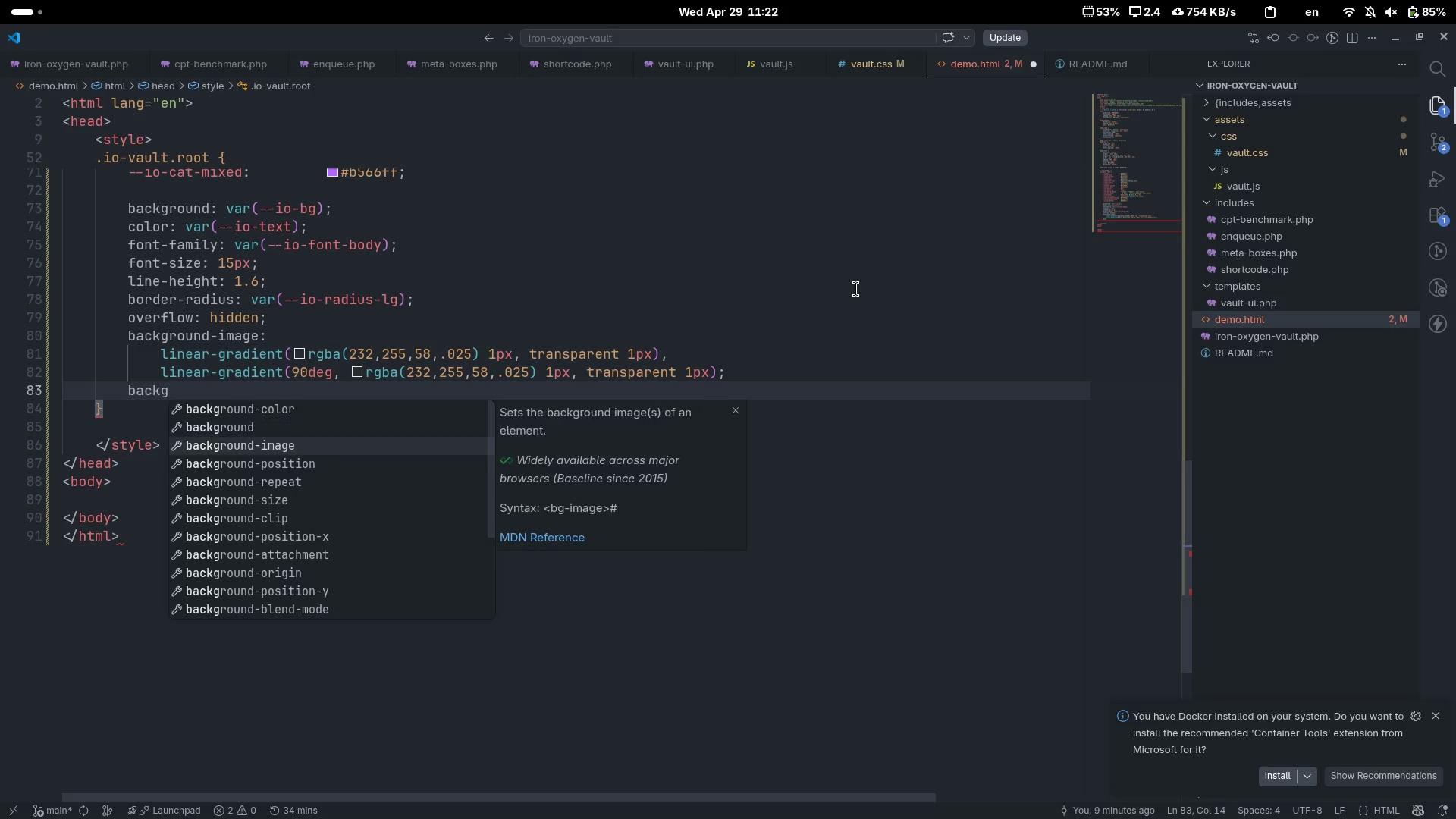 
key(ArrowDown)
 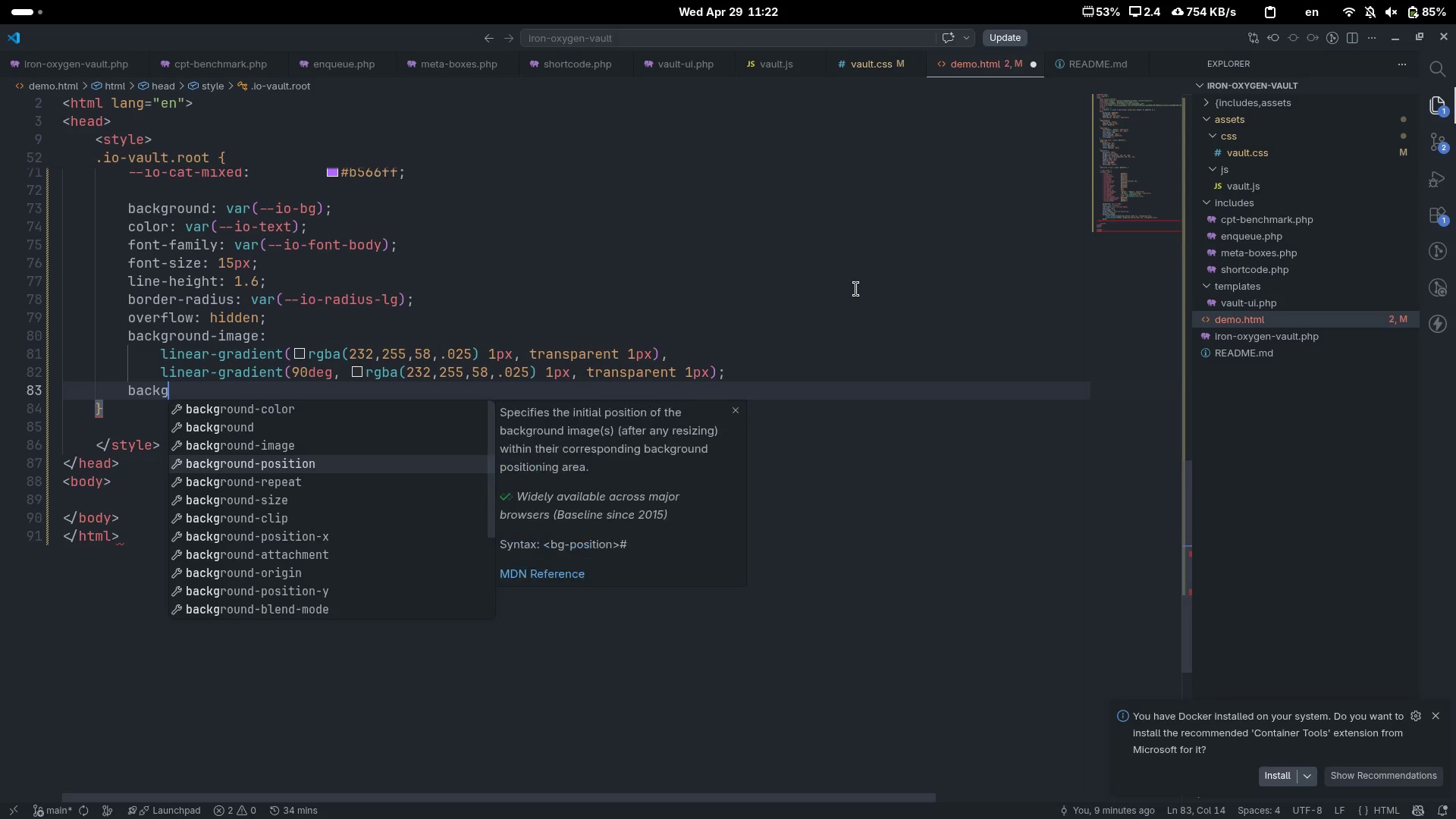 
key(ArrowDown)
 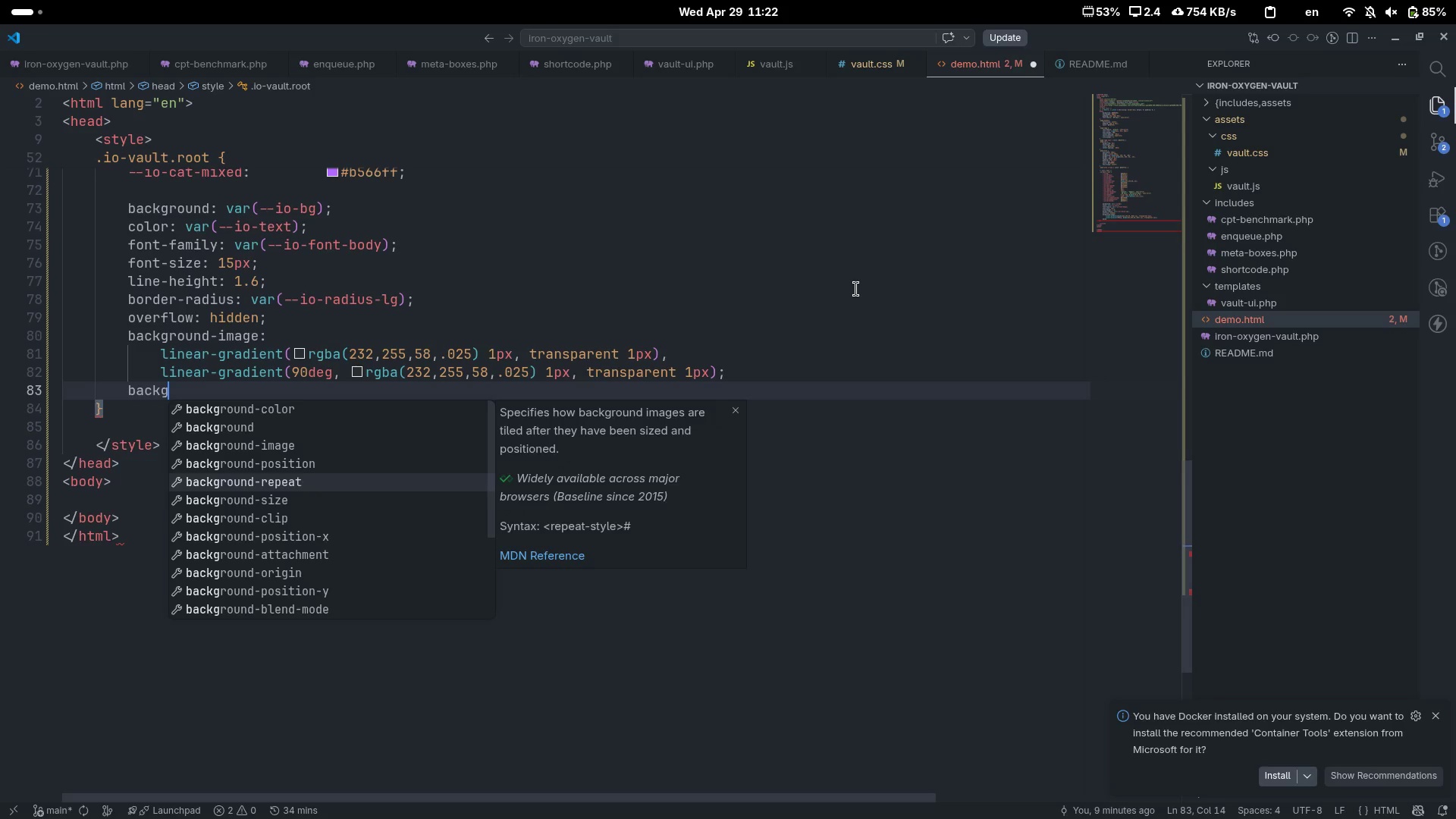 
key(ArrowDown)
 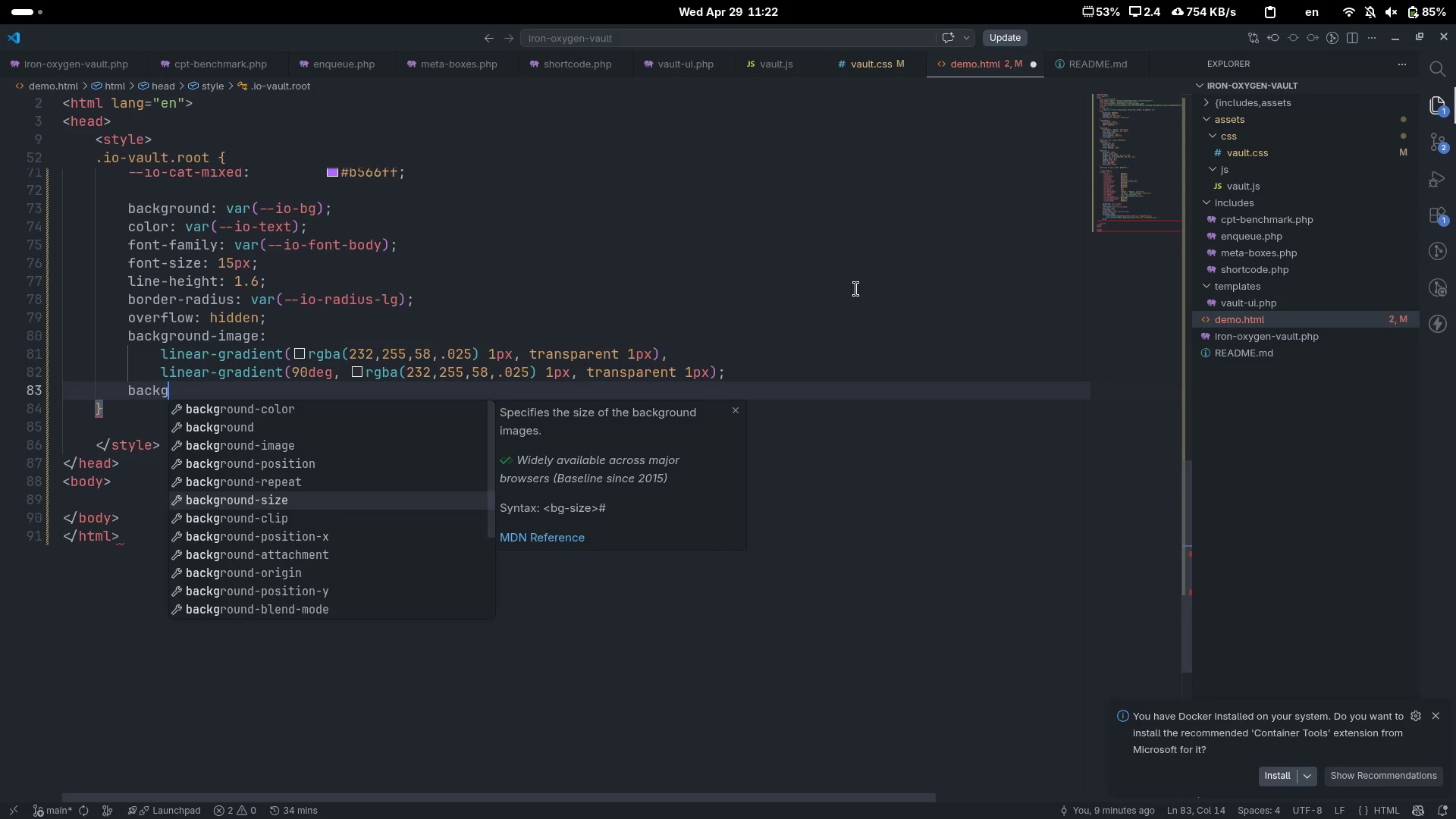 
key(Enter)
 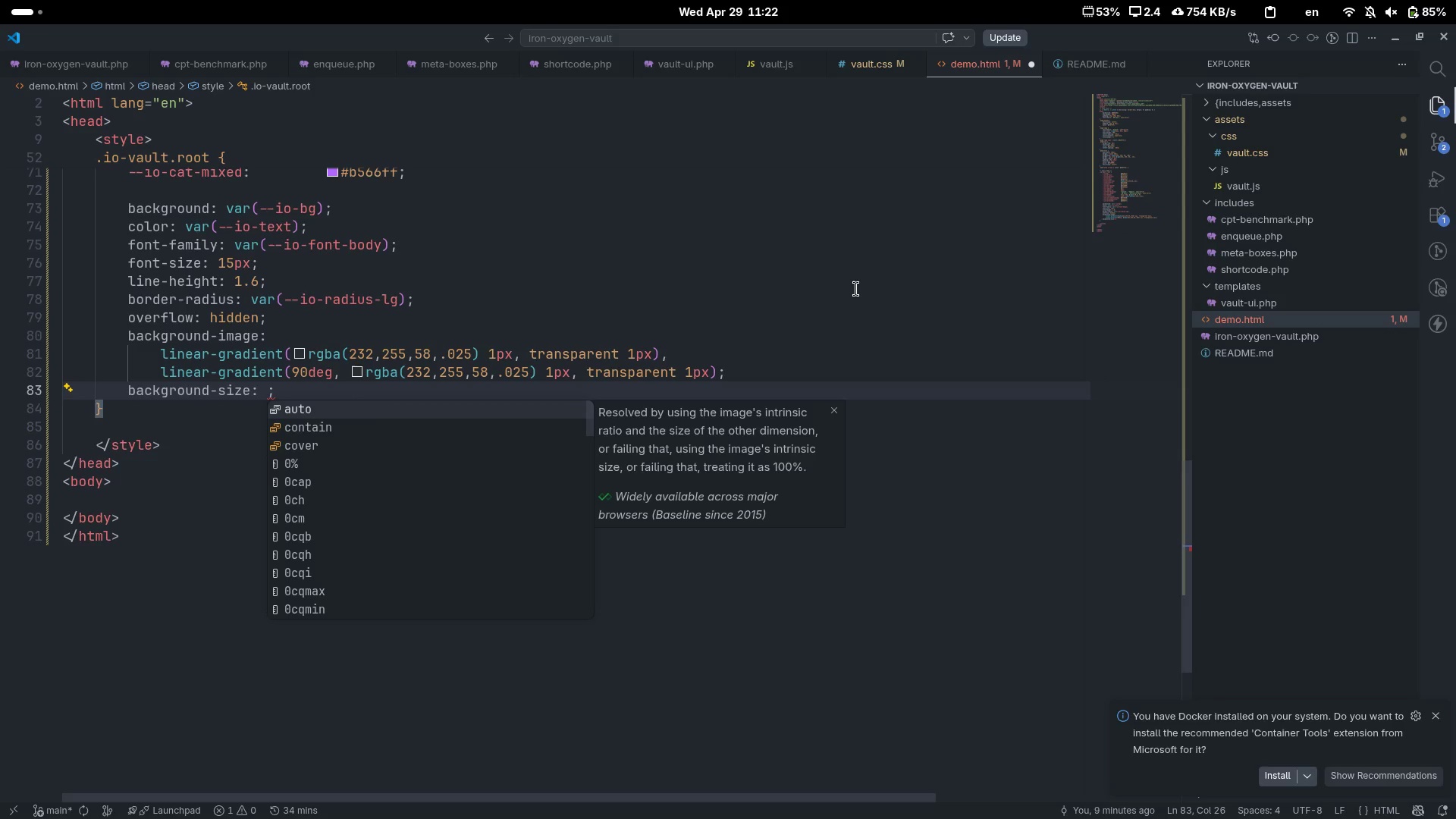 
type(32px 32px)
 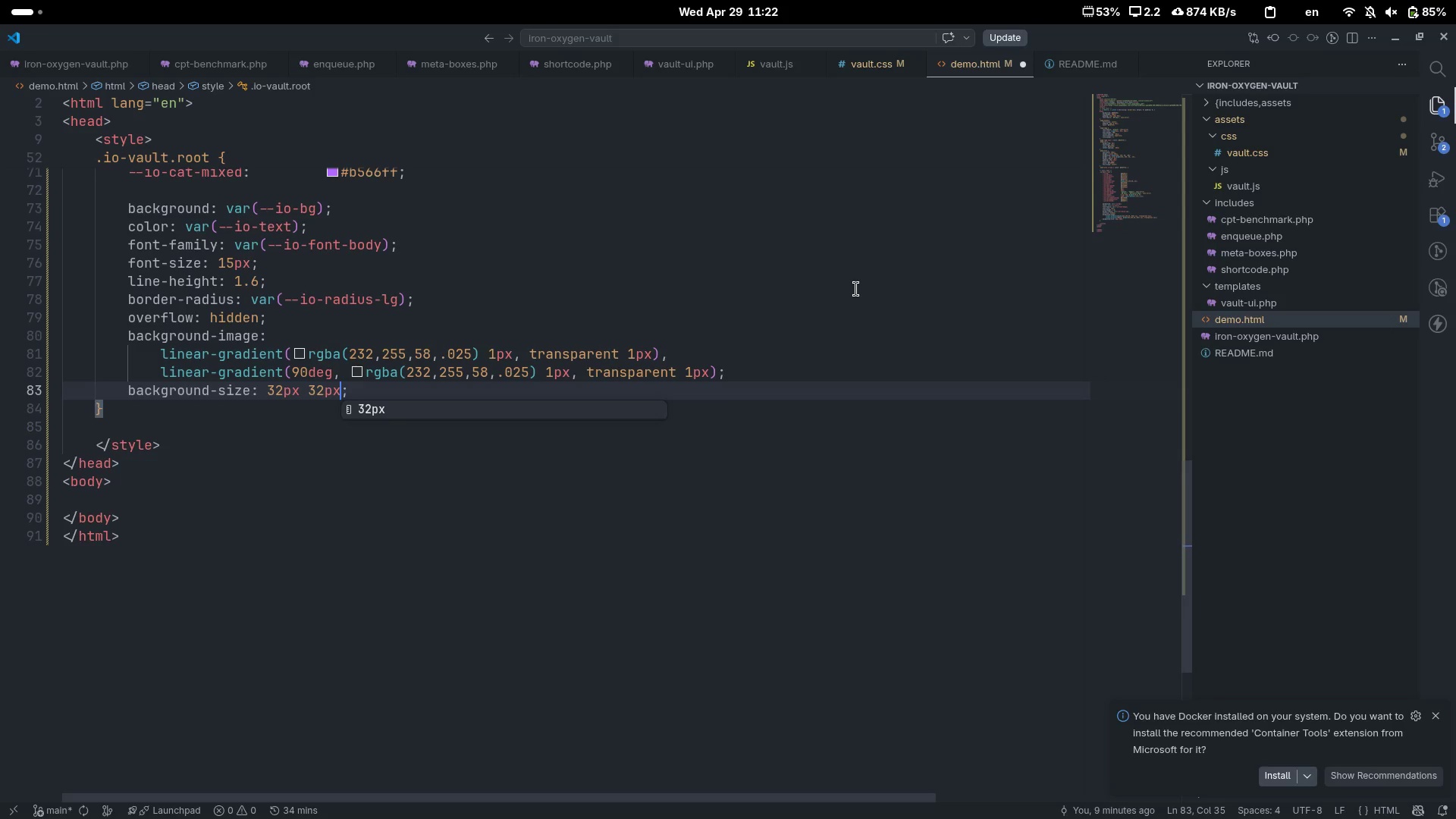 
key(ArrowRight)
 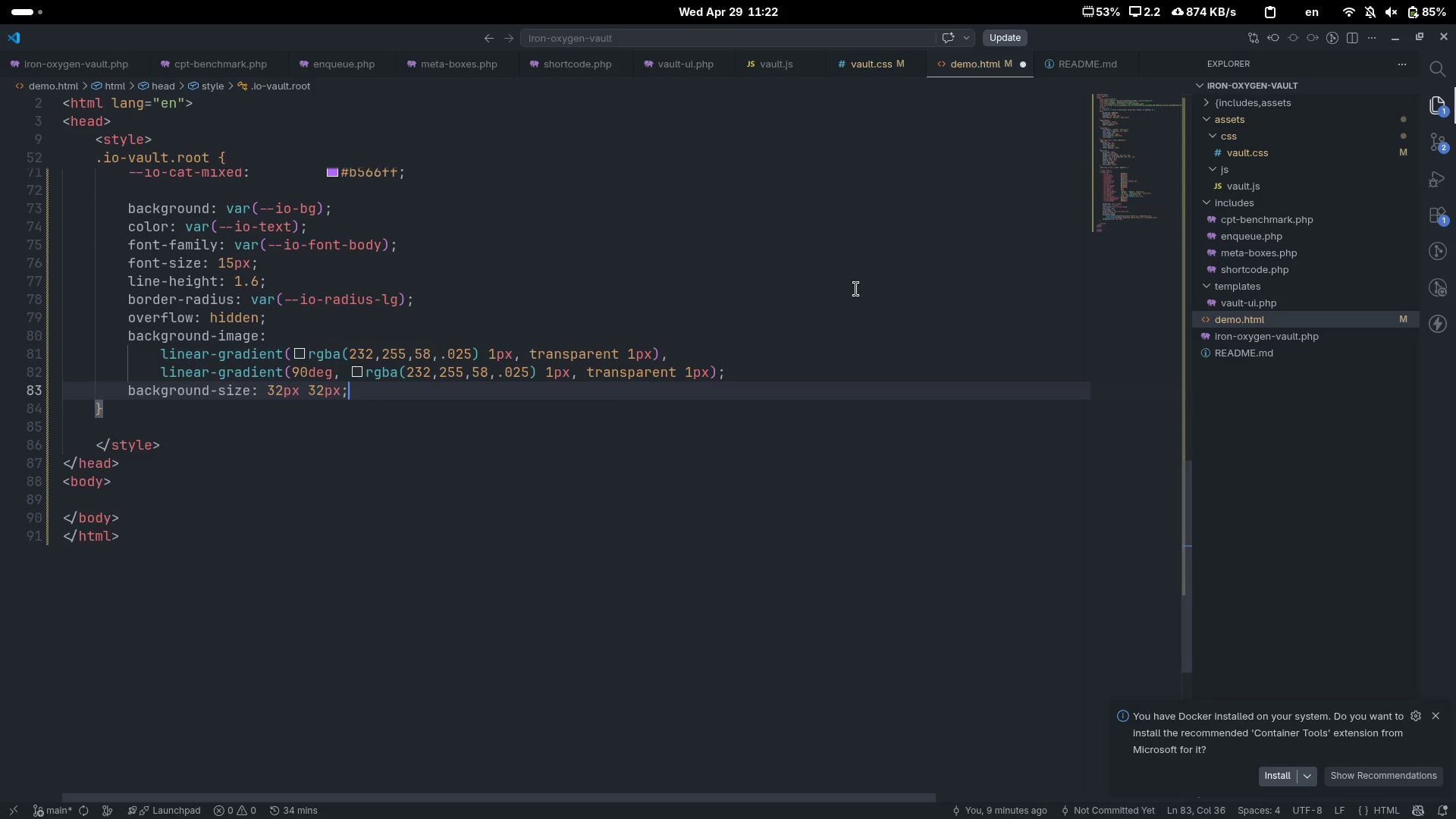 
key(Enter)
 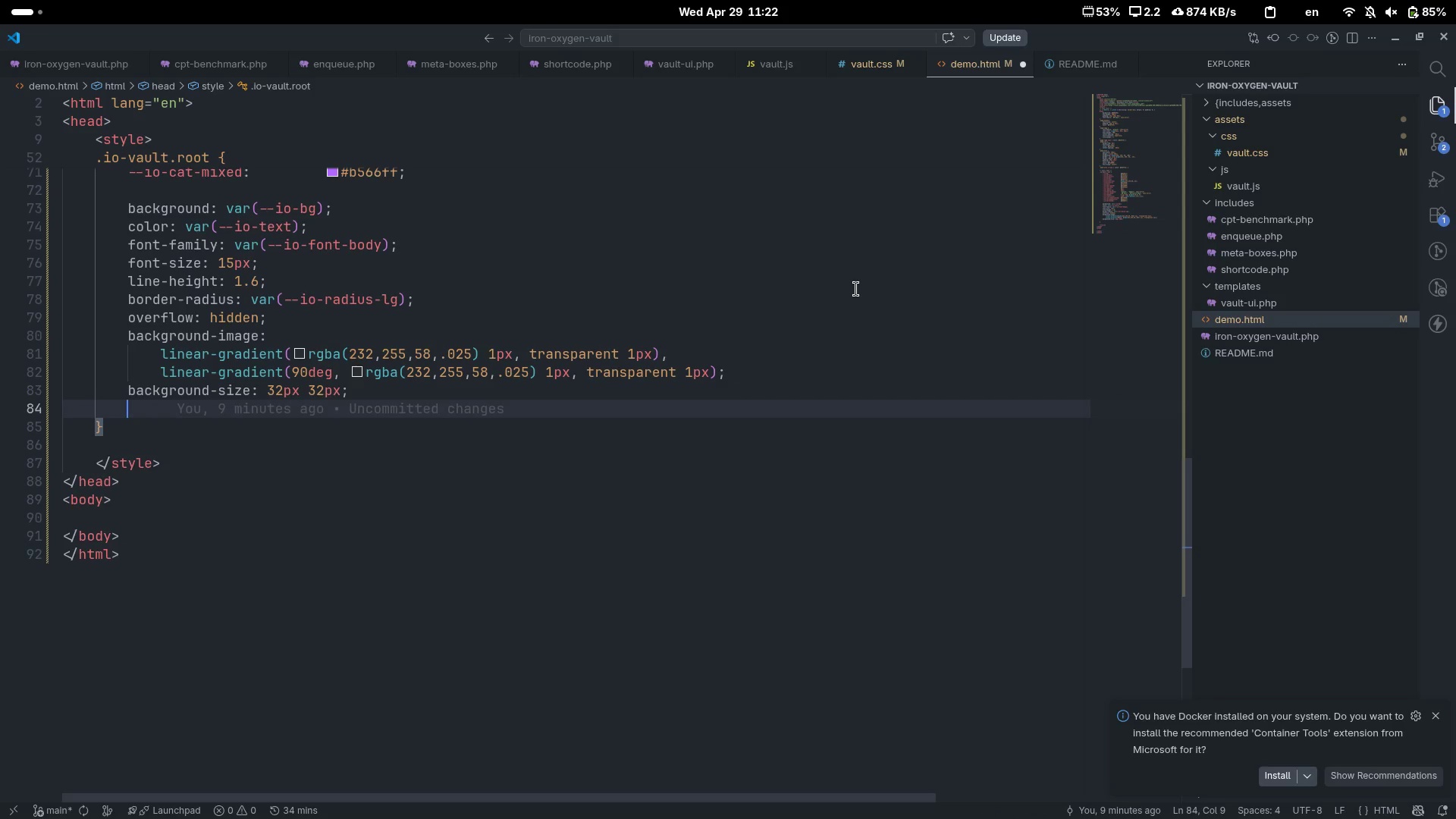 
type(max)
key(Tab)
type(760px)
 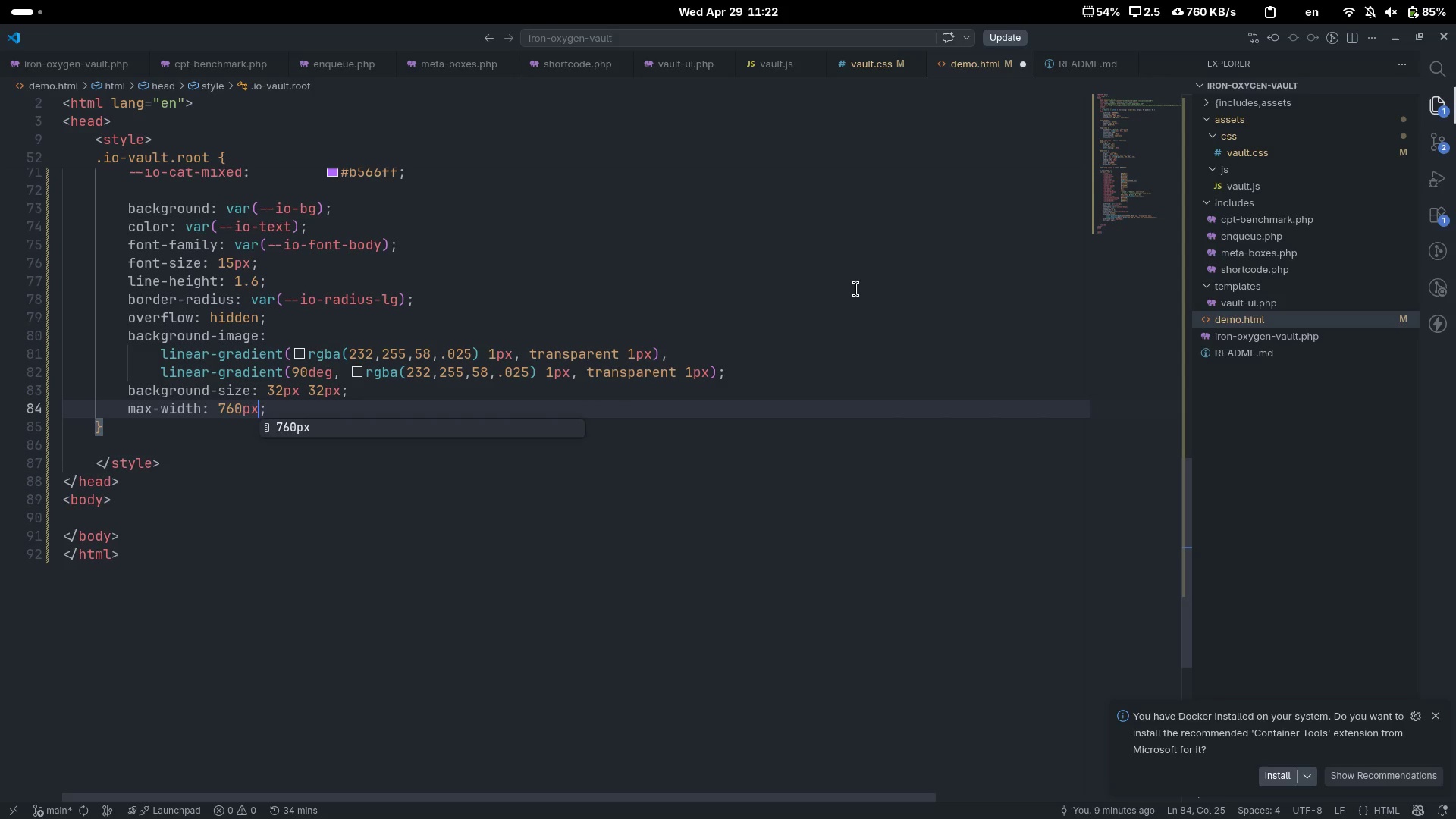 
key(ArrowRight)
 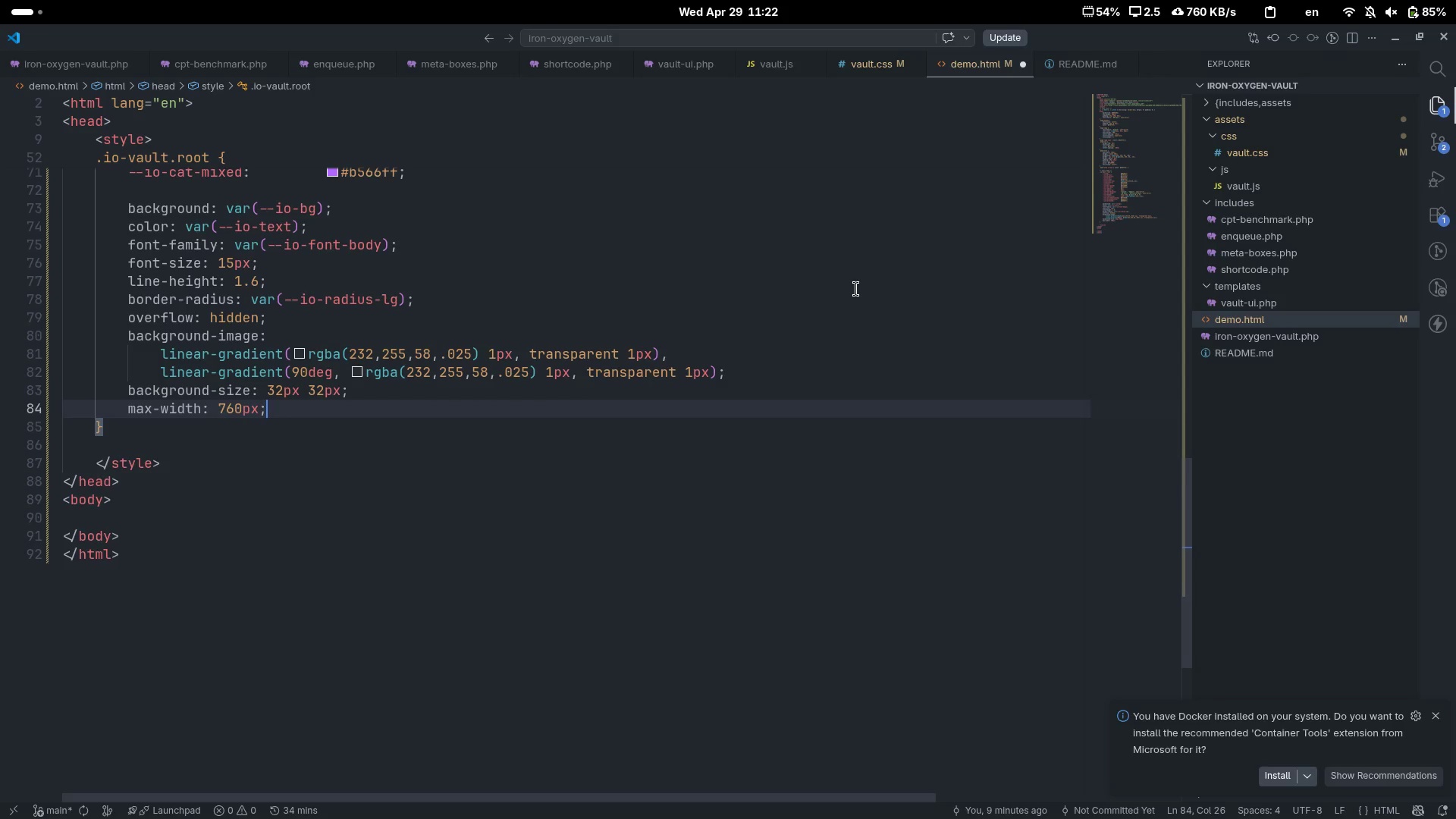 
key(Enter)
 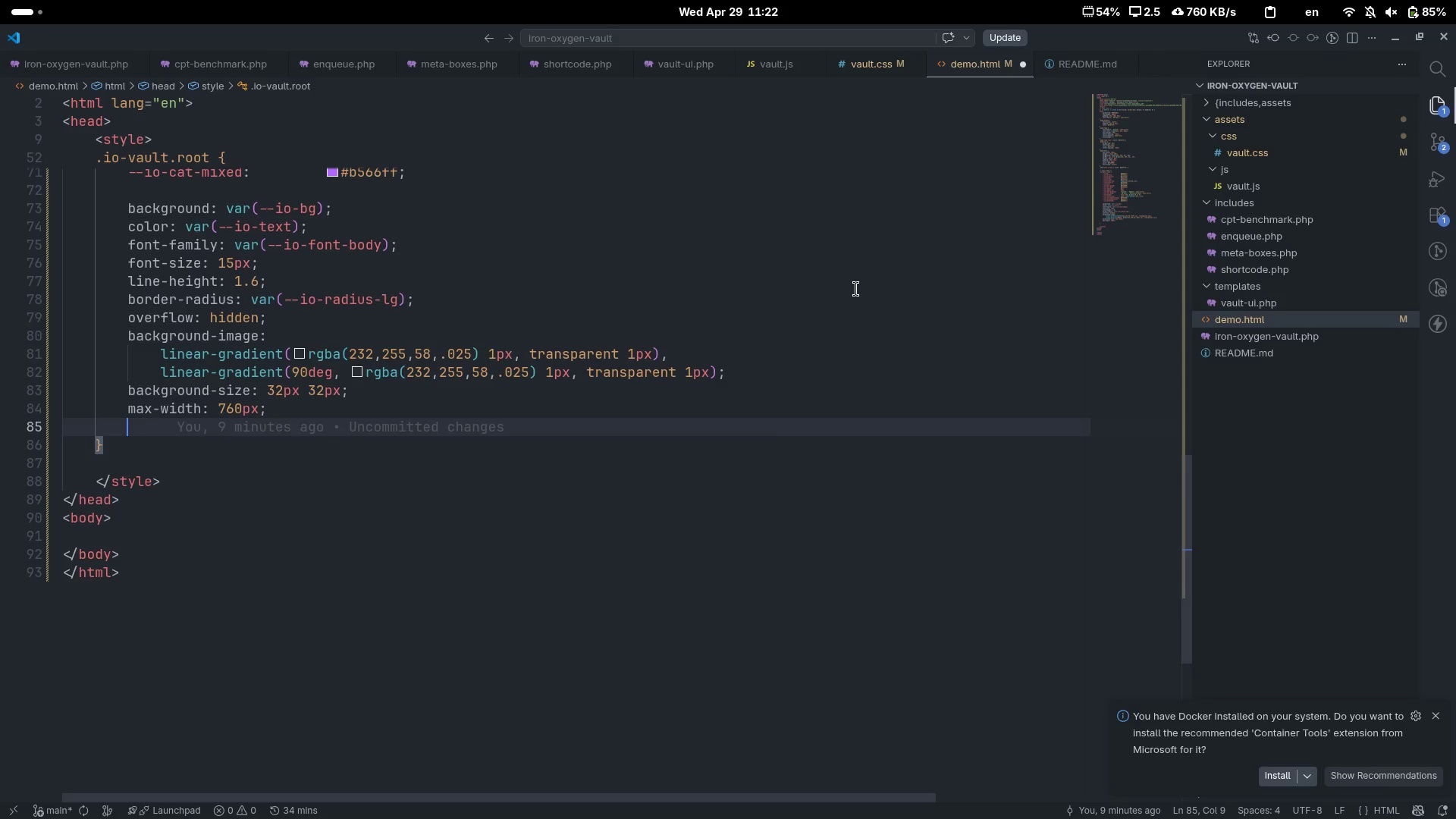 
type(a)
key(Backspace)
type(margi)
key(Tab)
type(0 auto)
 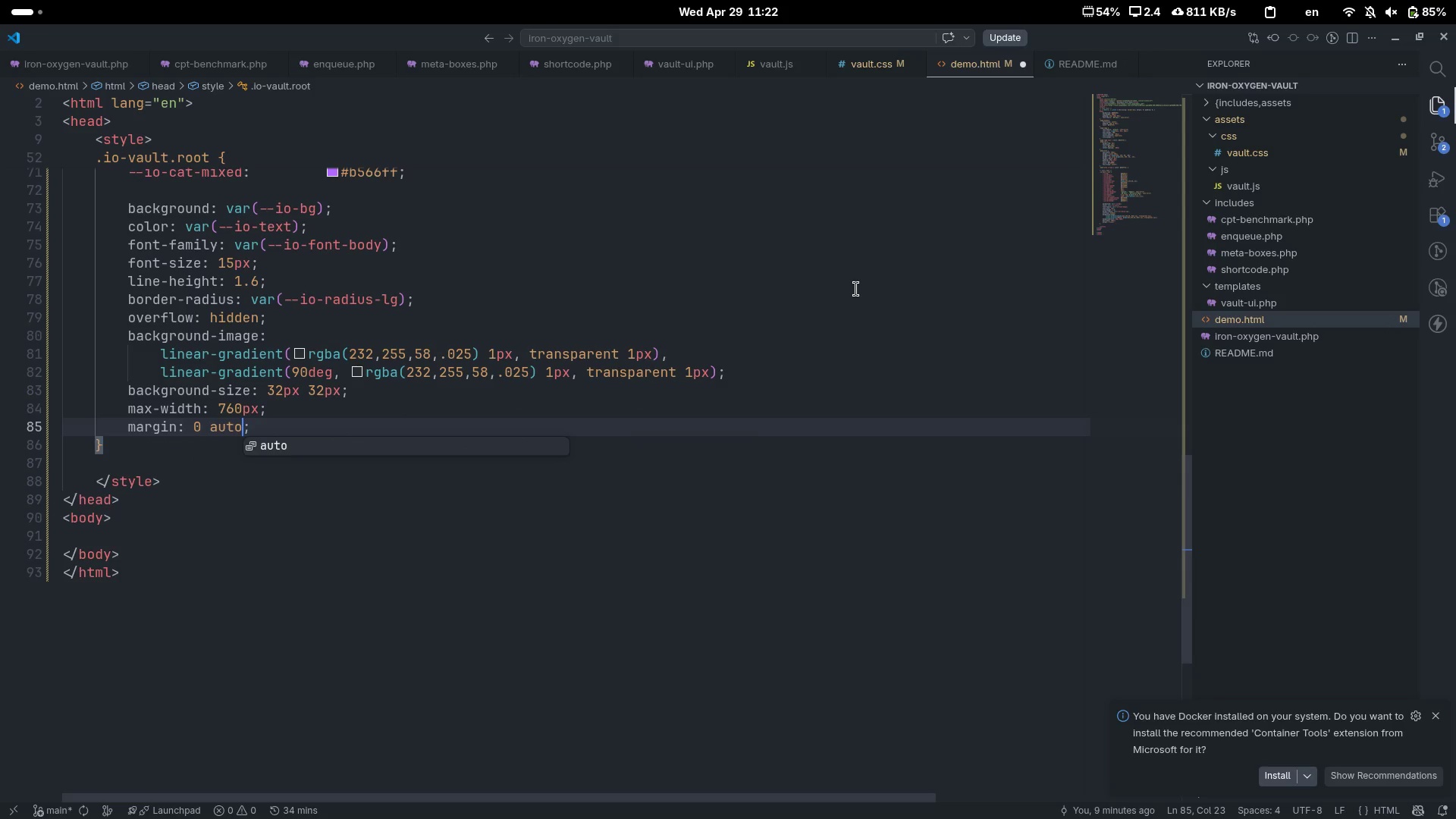 
key(ArrowRight)
 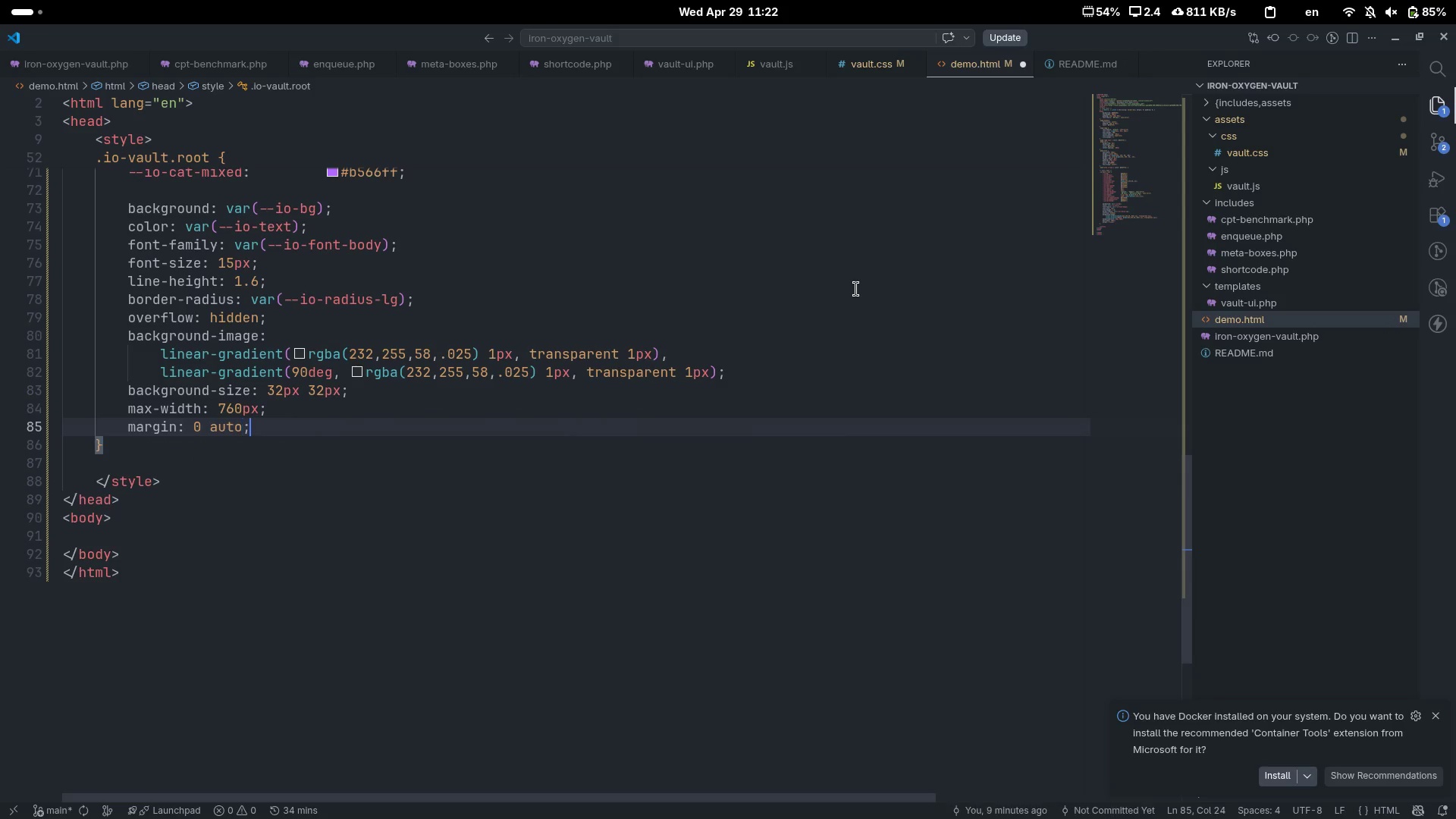 
key(Enter)
 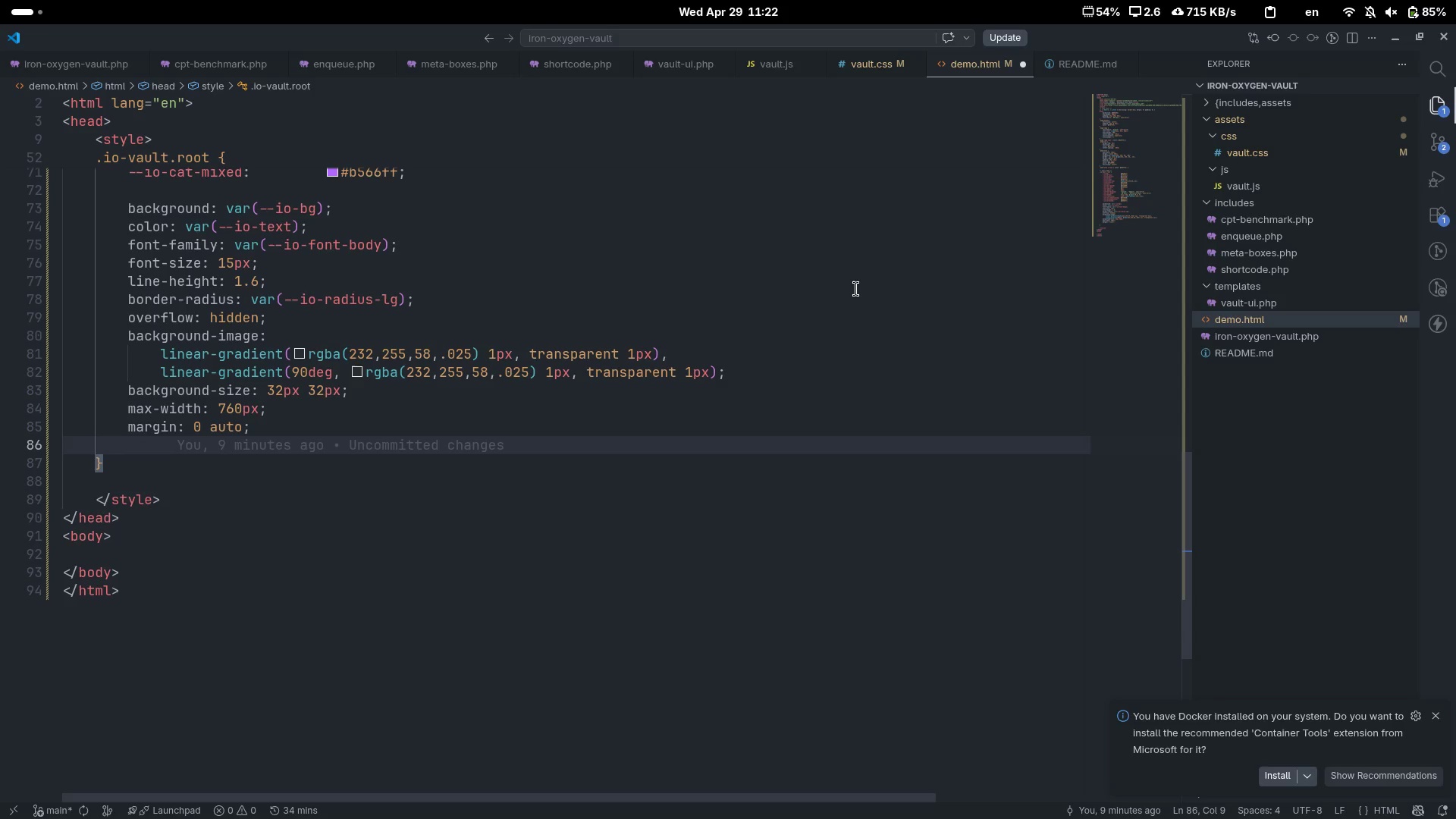 
type(box)
 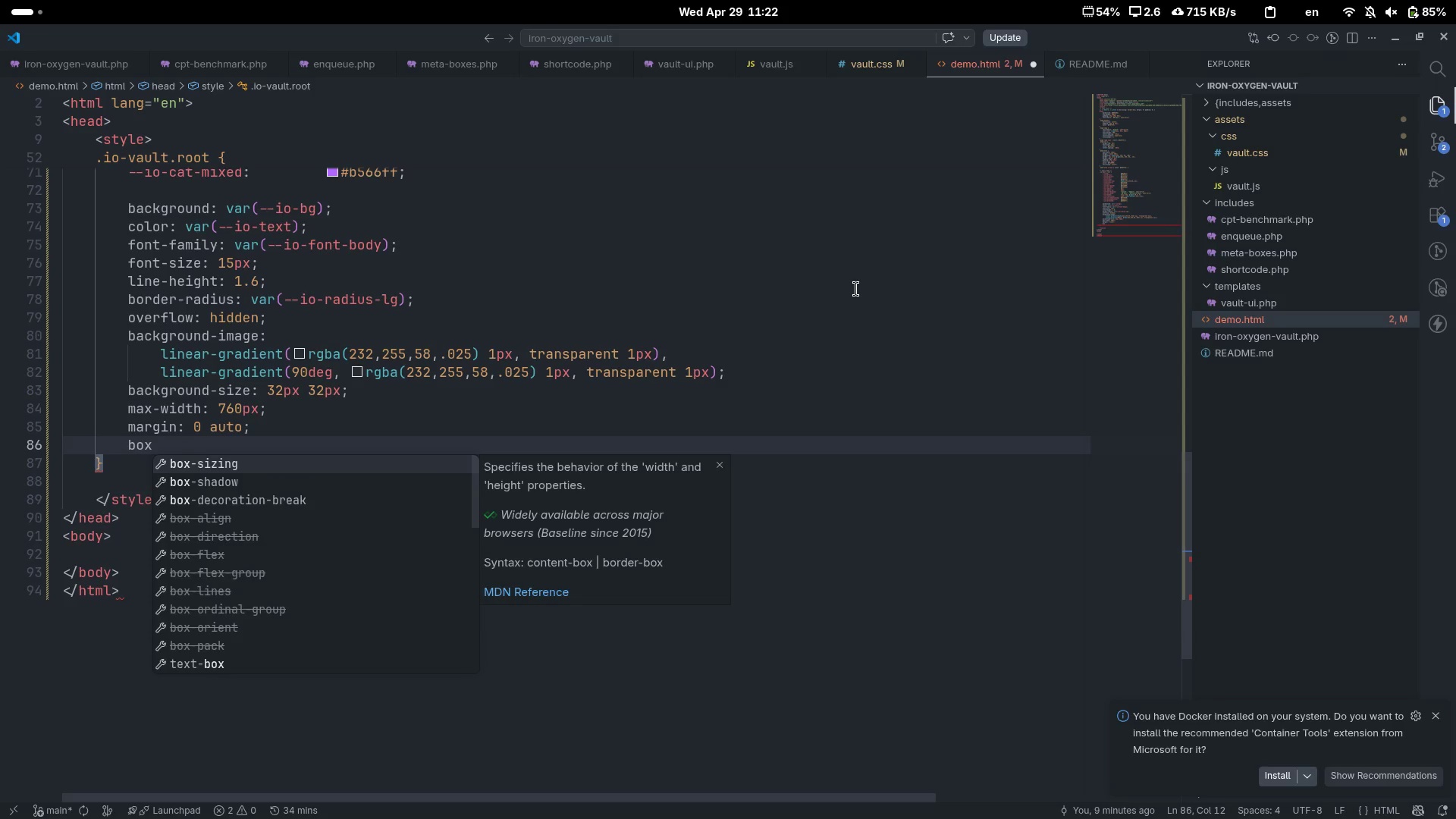 
key(ArrowDown)
 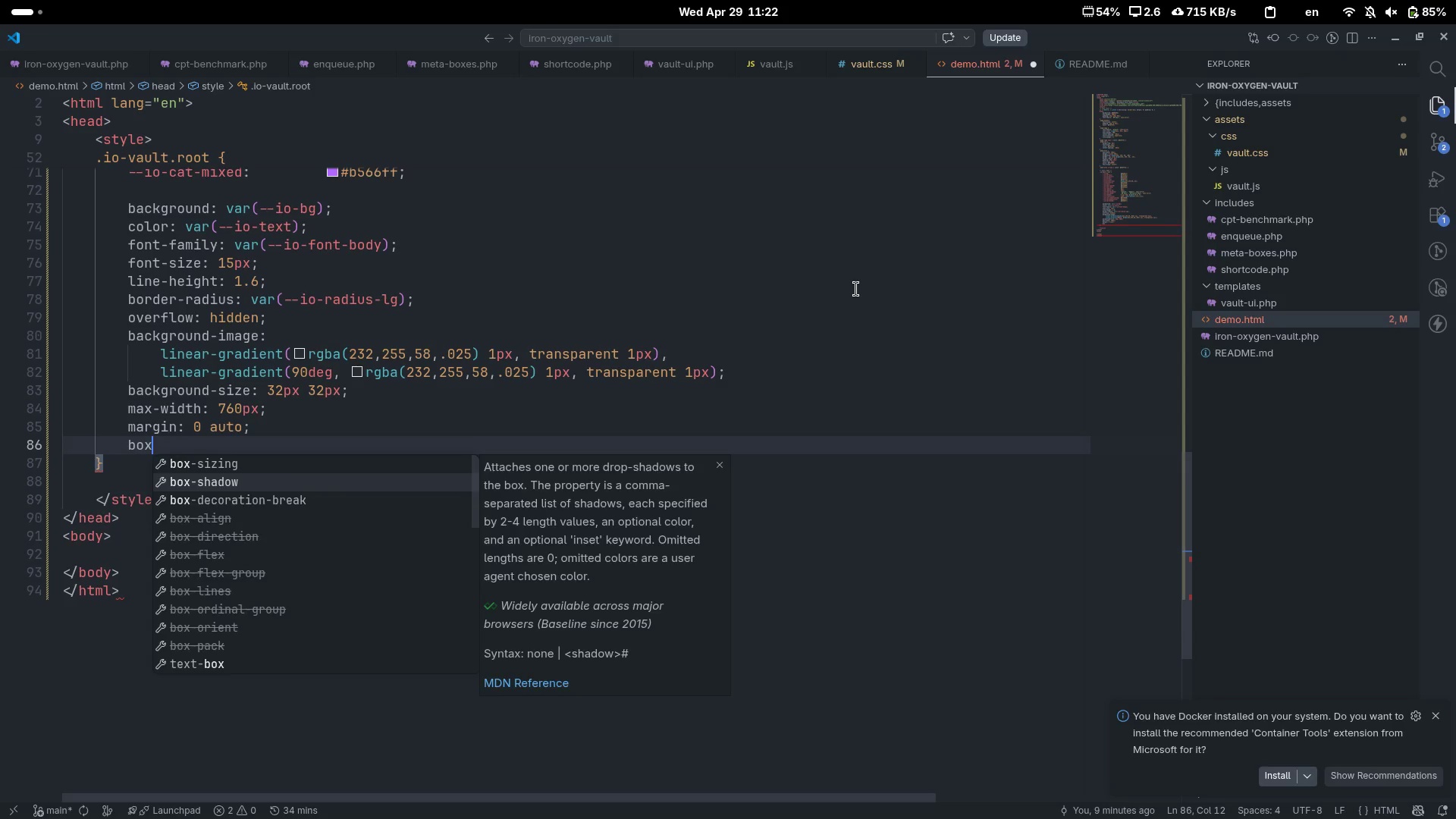 
key(Enter)
 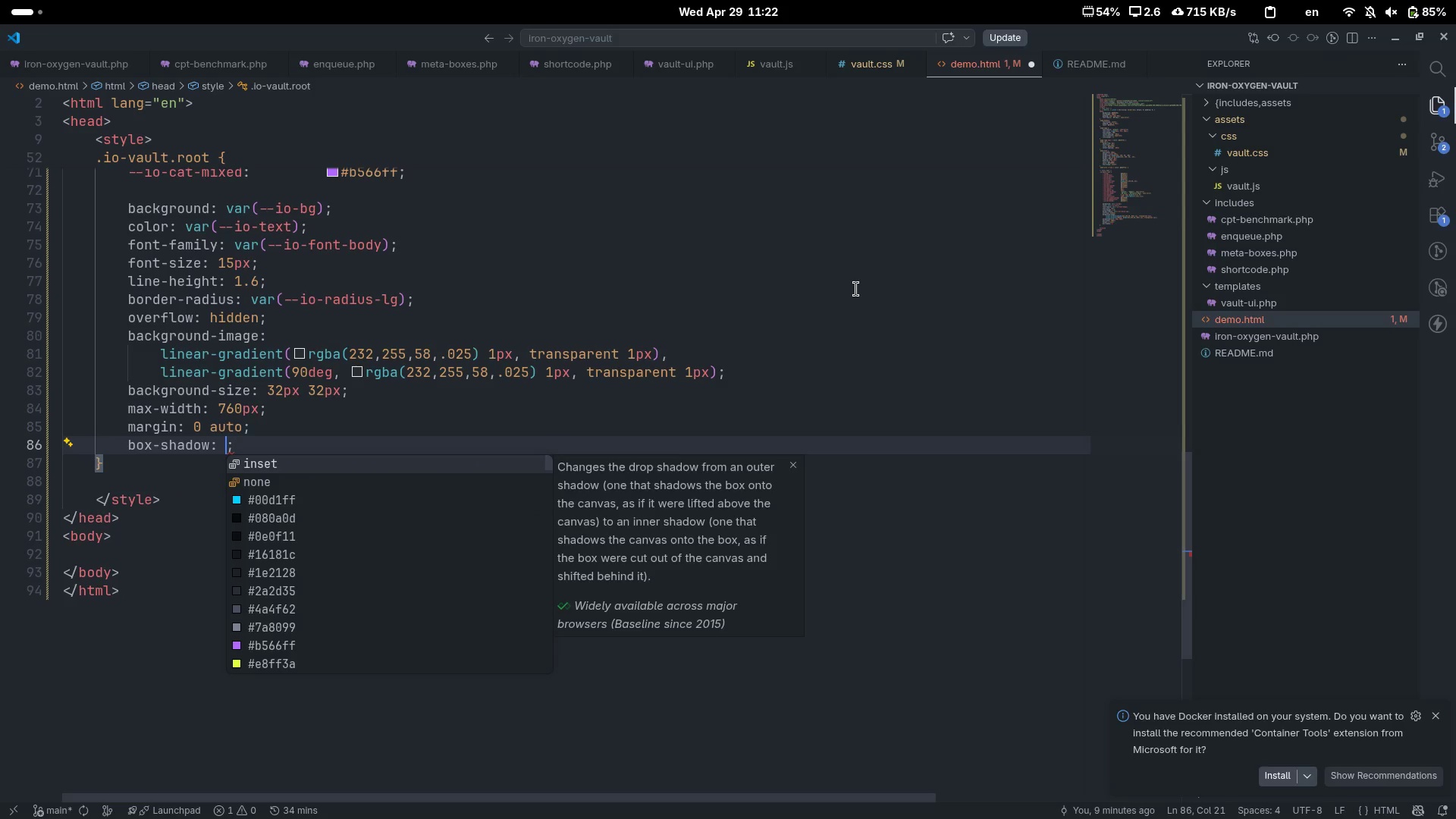 
type(0 8ps)
key(Backspace)
type(x 48px egba)
key(Backspace)
 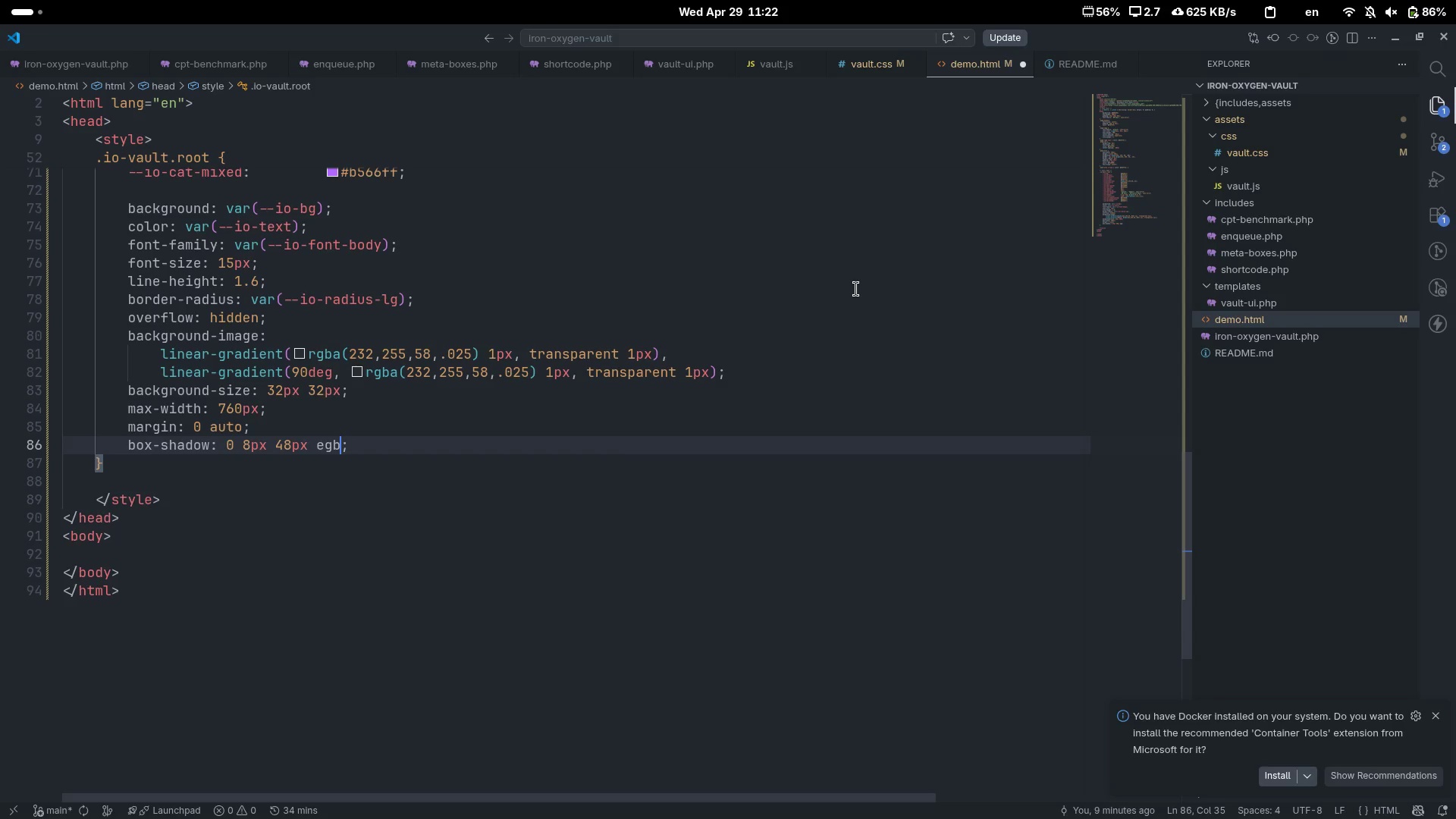 
key(Control+ControlLeft)
 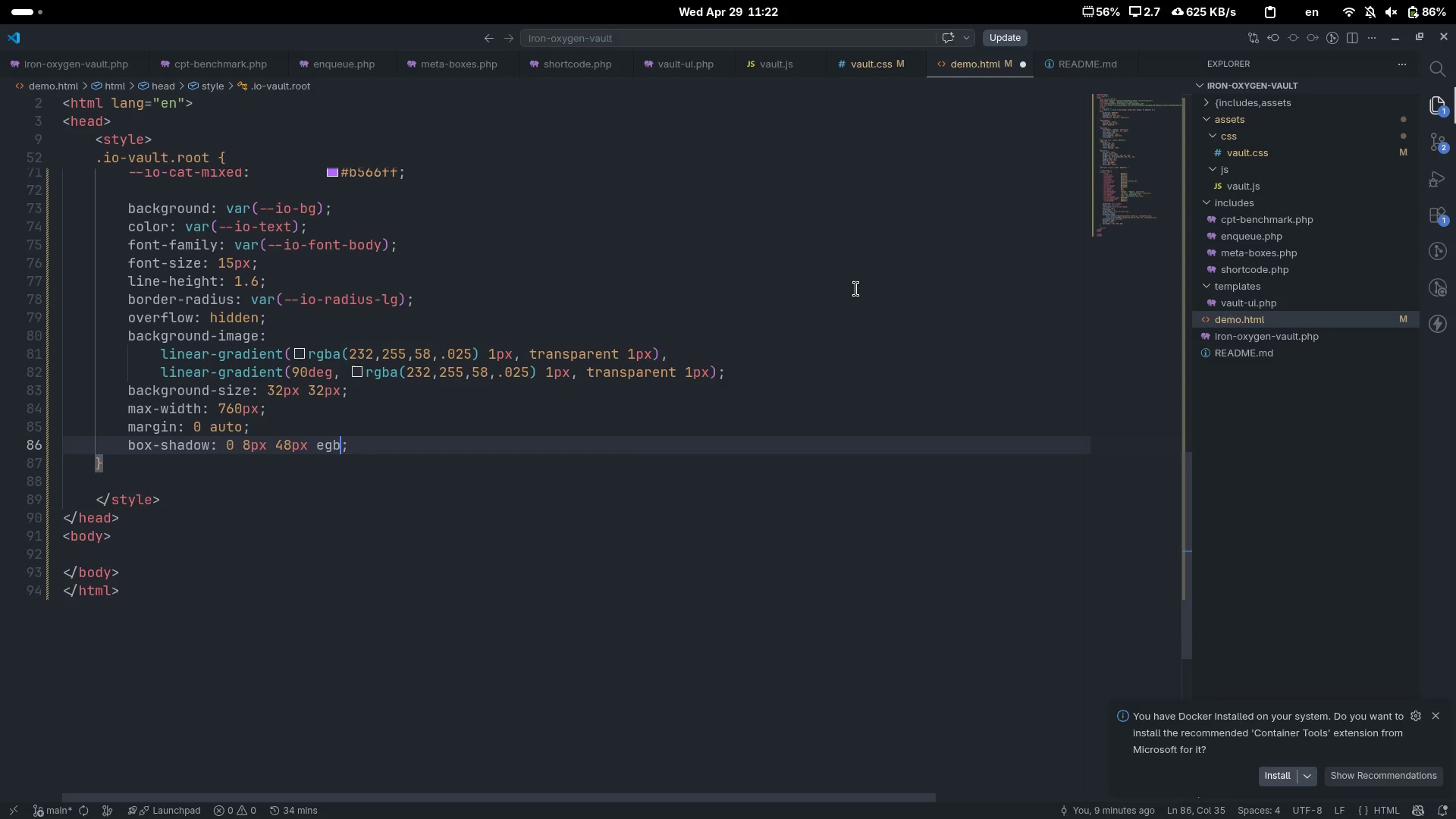 
key(Control+Backspace)
 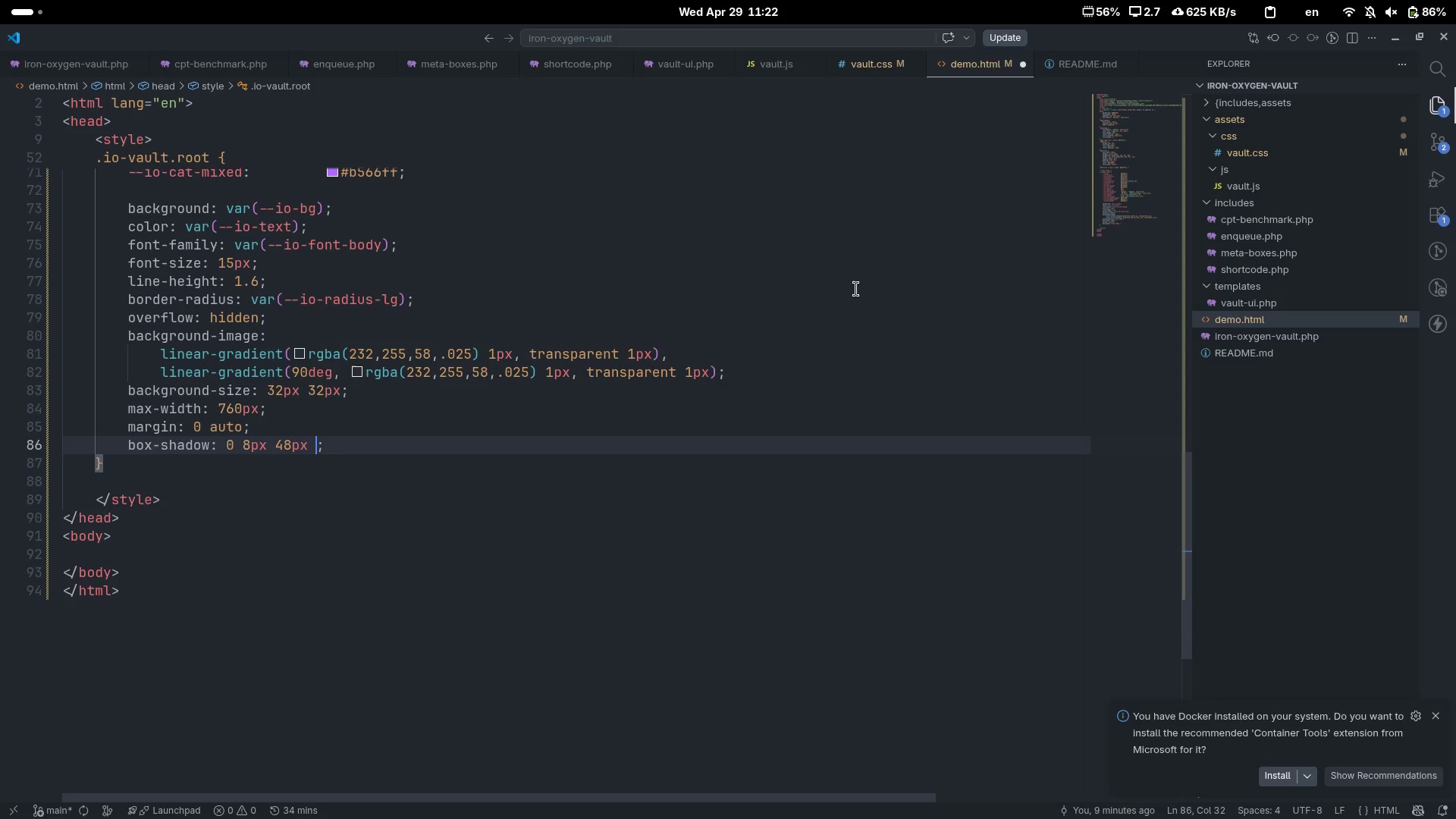 
type(e)
key(Backspace)
type(rgab)
key(Tab)
type(0,0)
key(Backspace)
key(Backspace)
key(Tab)
type(0)
key(Tab)
type(0)
key(Tab)
type(.6)
 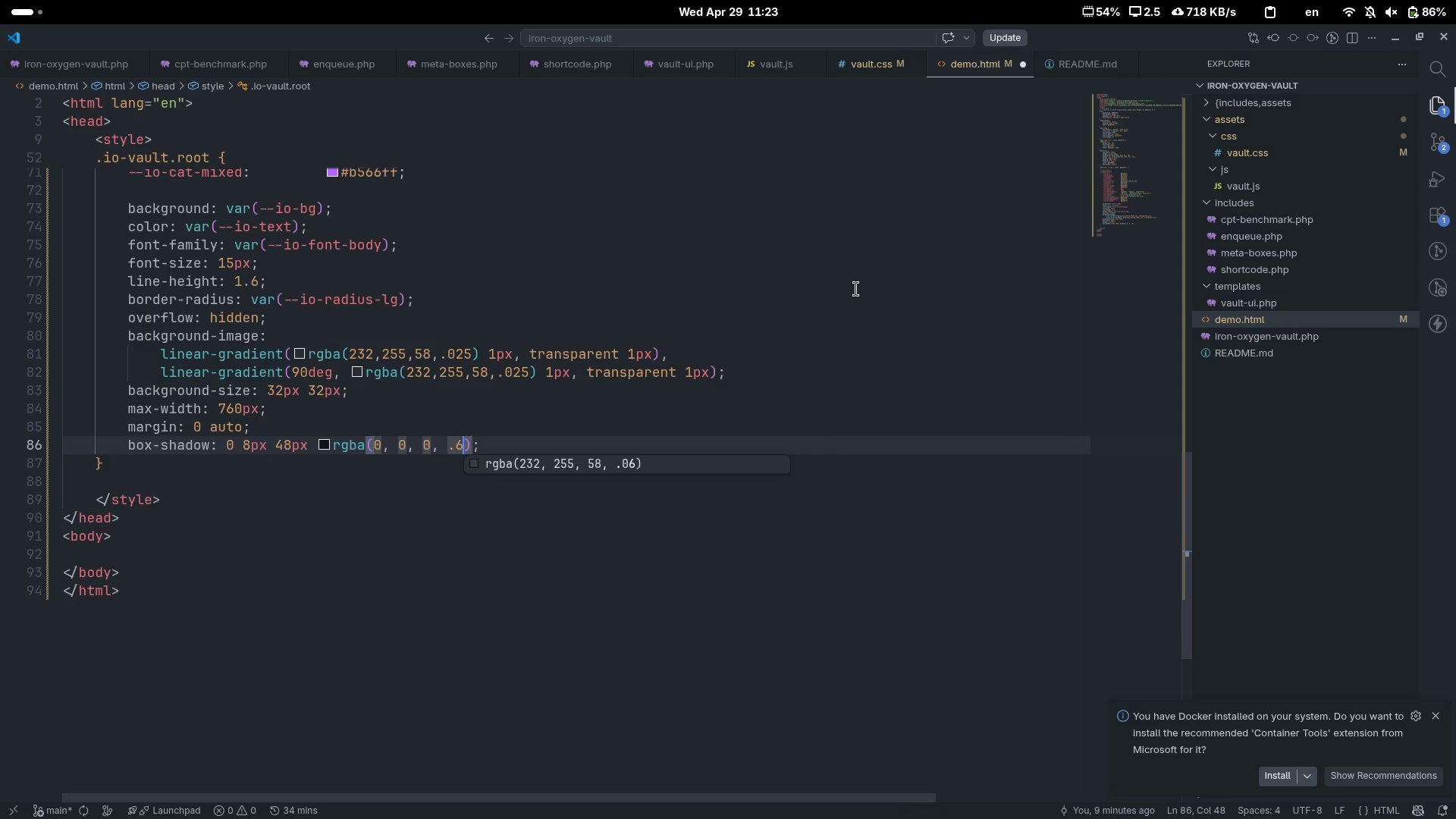 
key(Control+ArrowRight)
 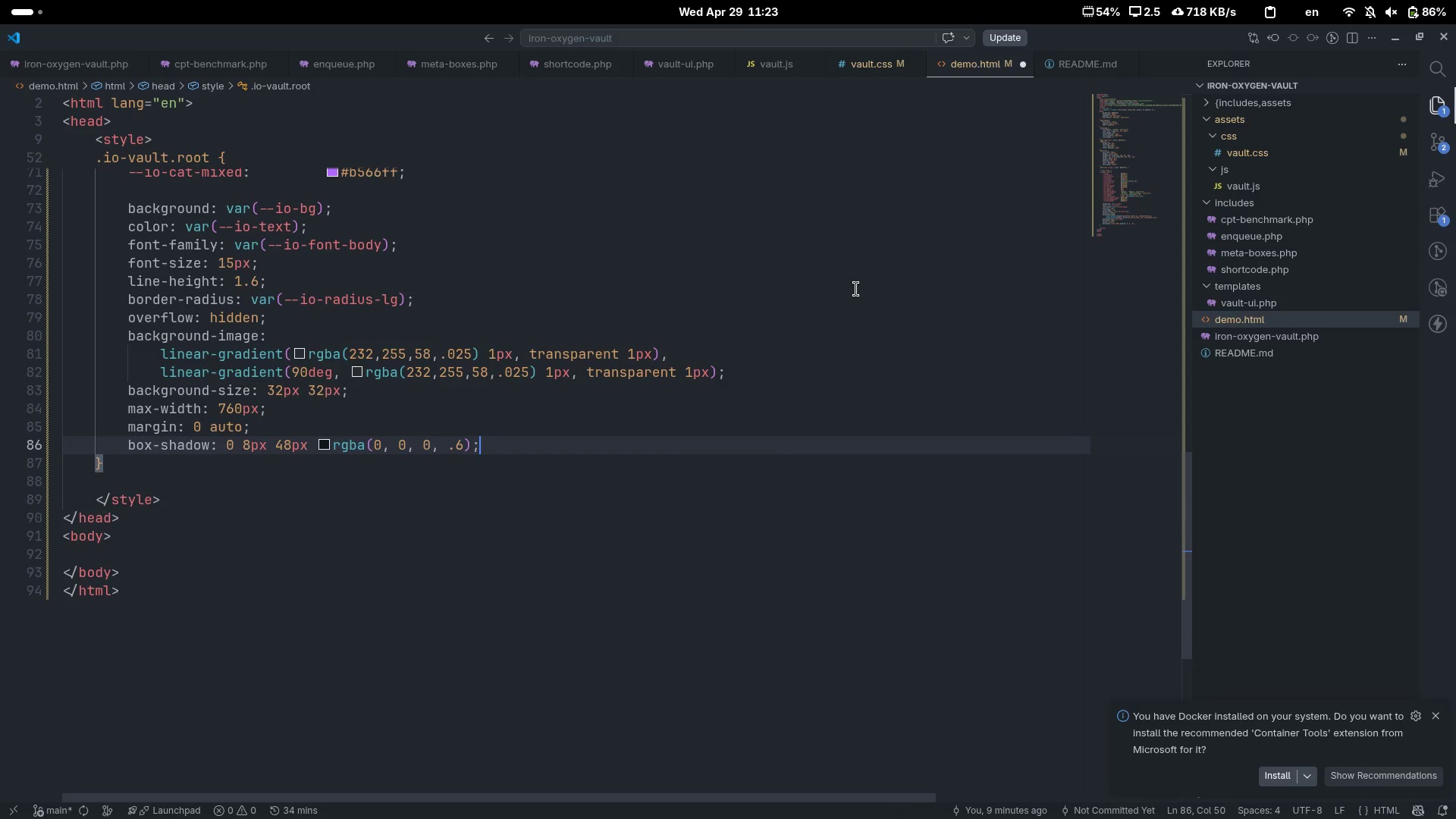 
key(ArrowDown)
 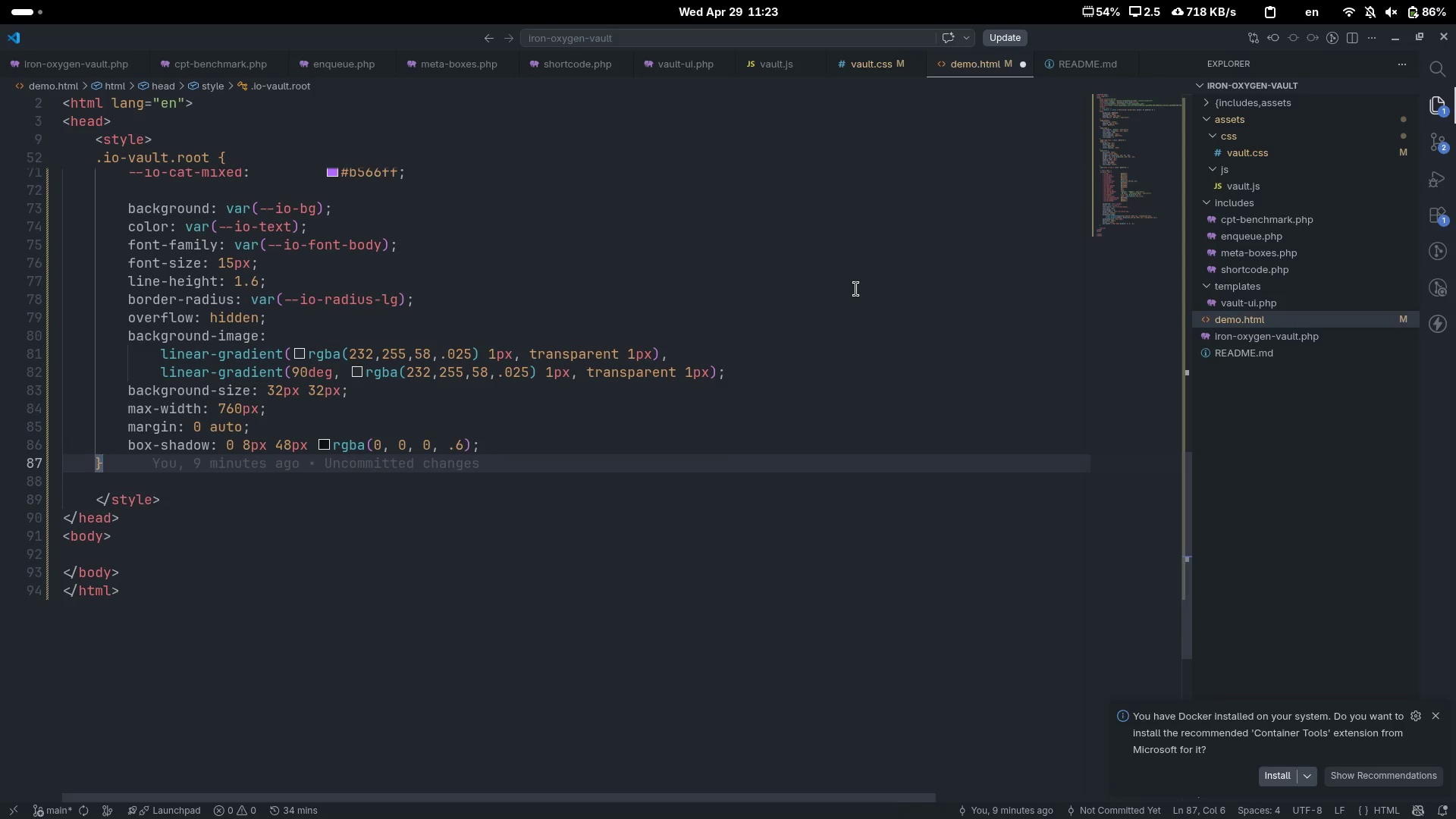 
key(Enter)
 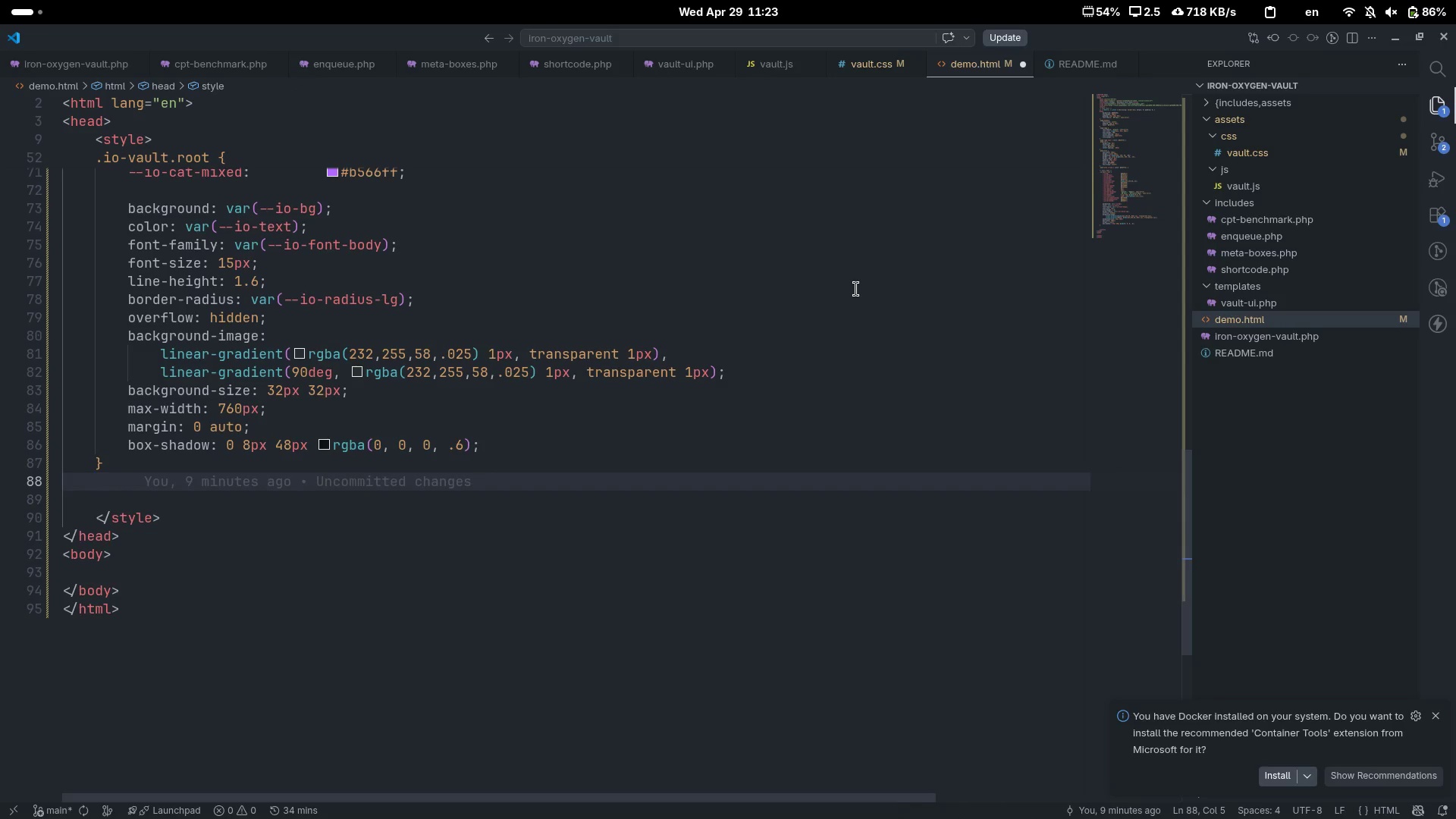 
type(.io-vault-root *, .io-va)
 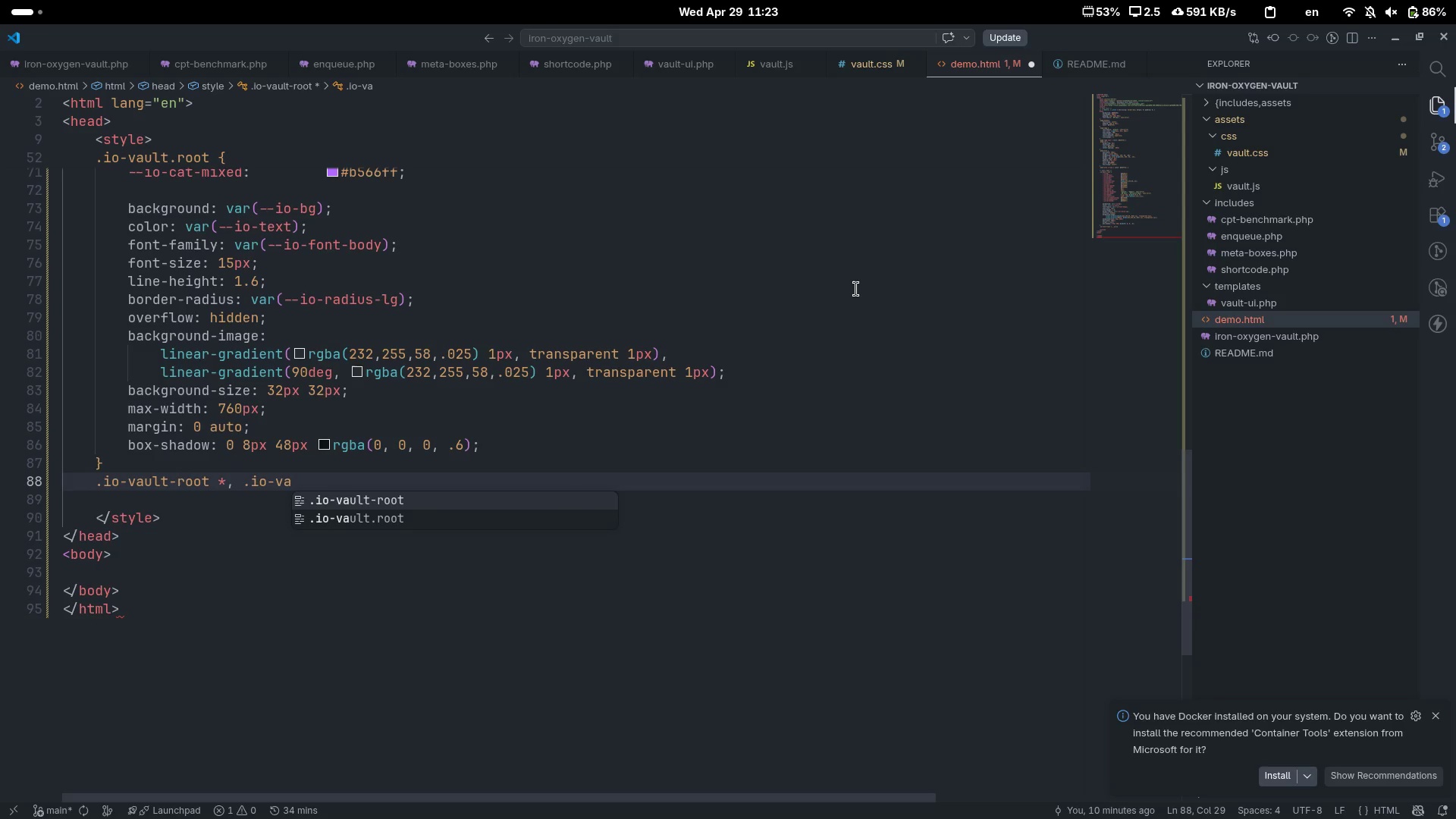 
key(Enter)
 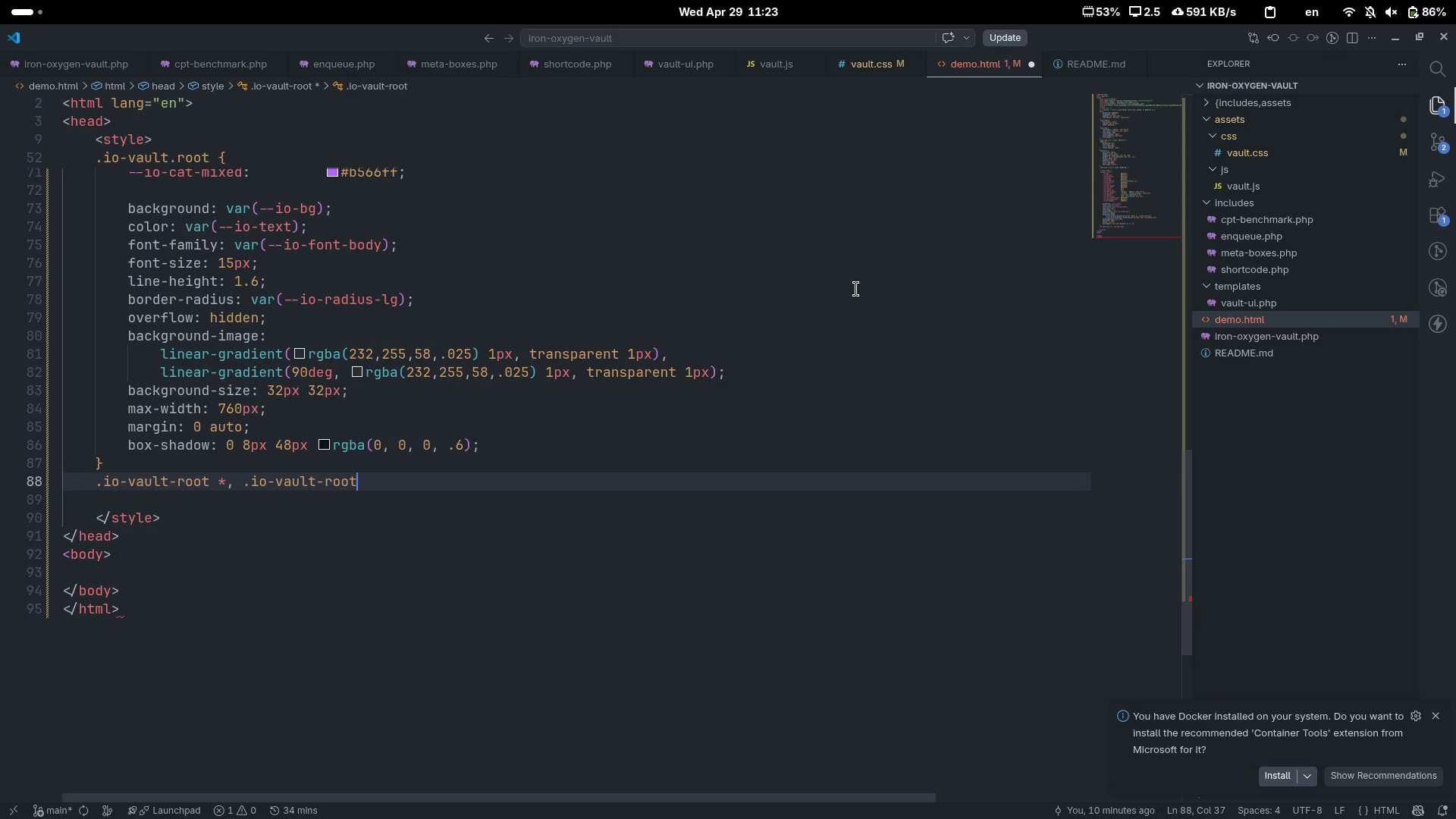 
type( *::befor)
key(Tab)
type(, .io-va)
key(Tab)
 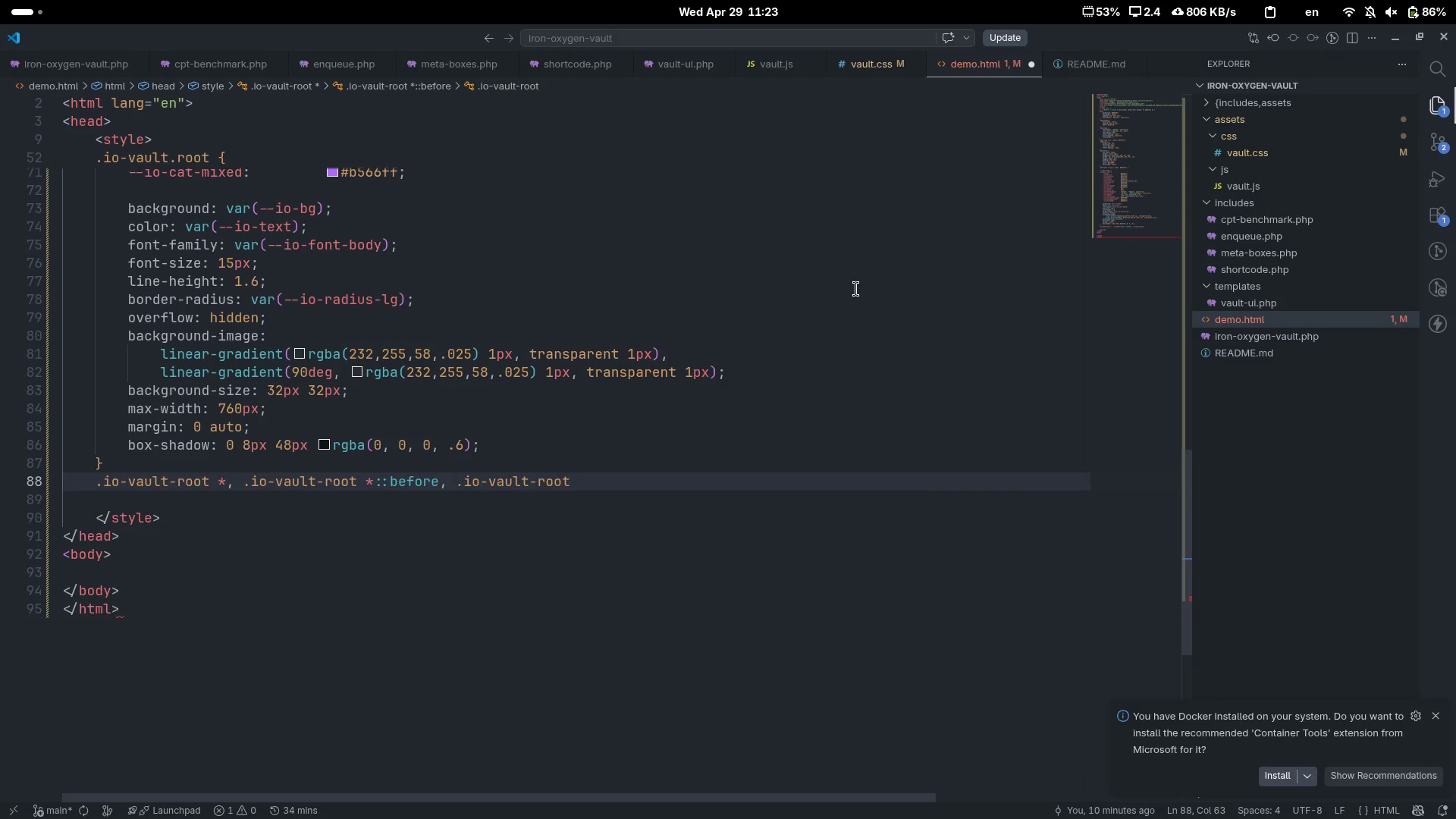 
type( *::af)
key(Tab)
type( {)
 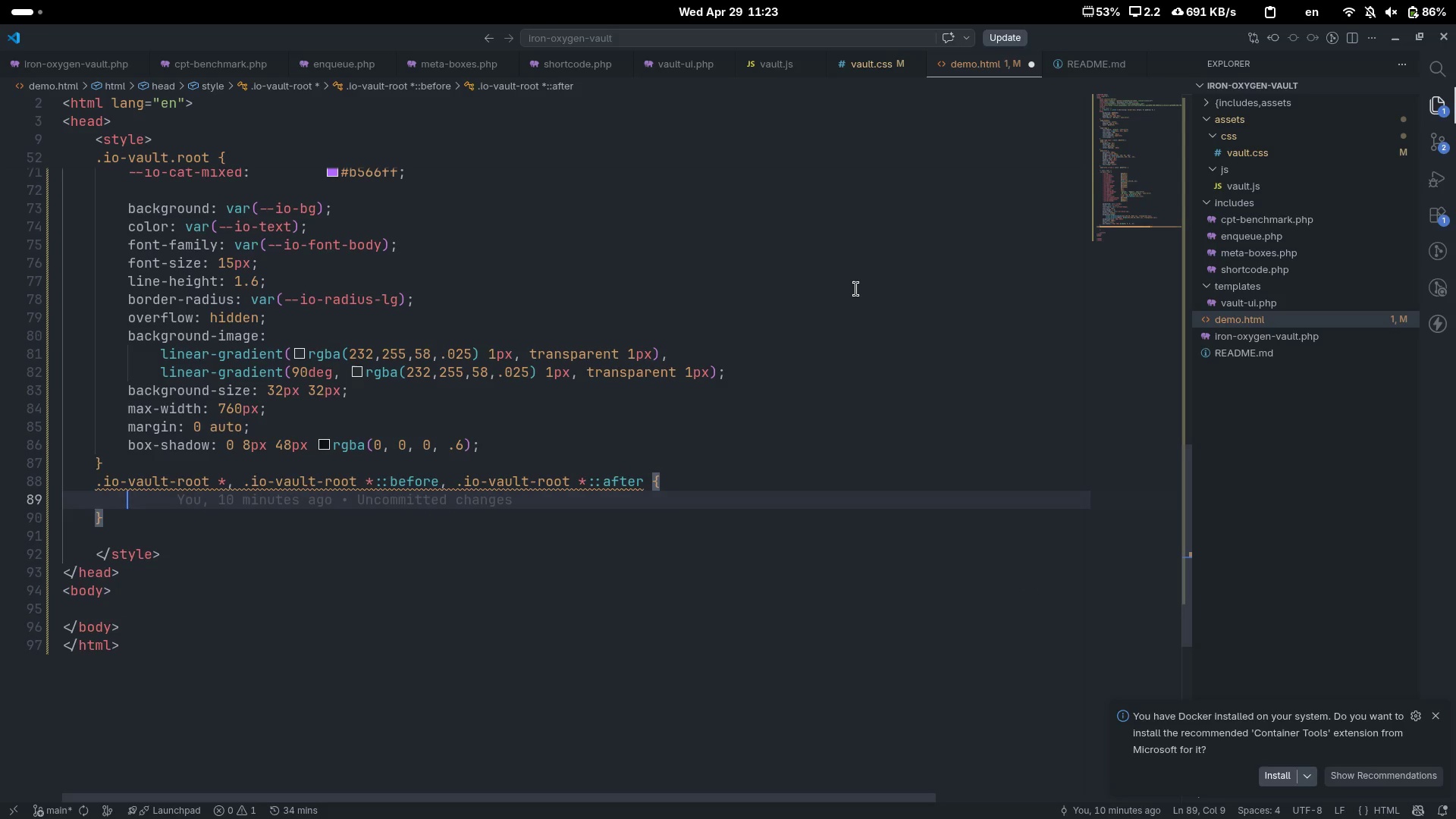 
 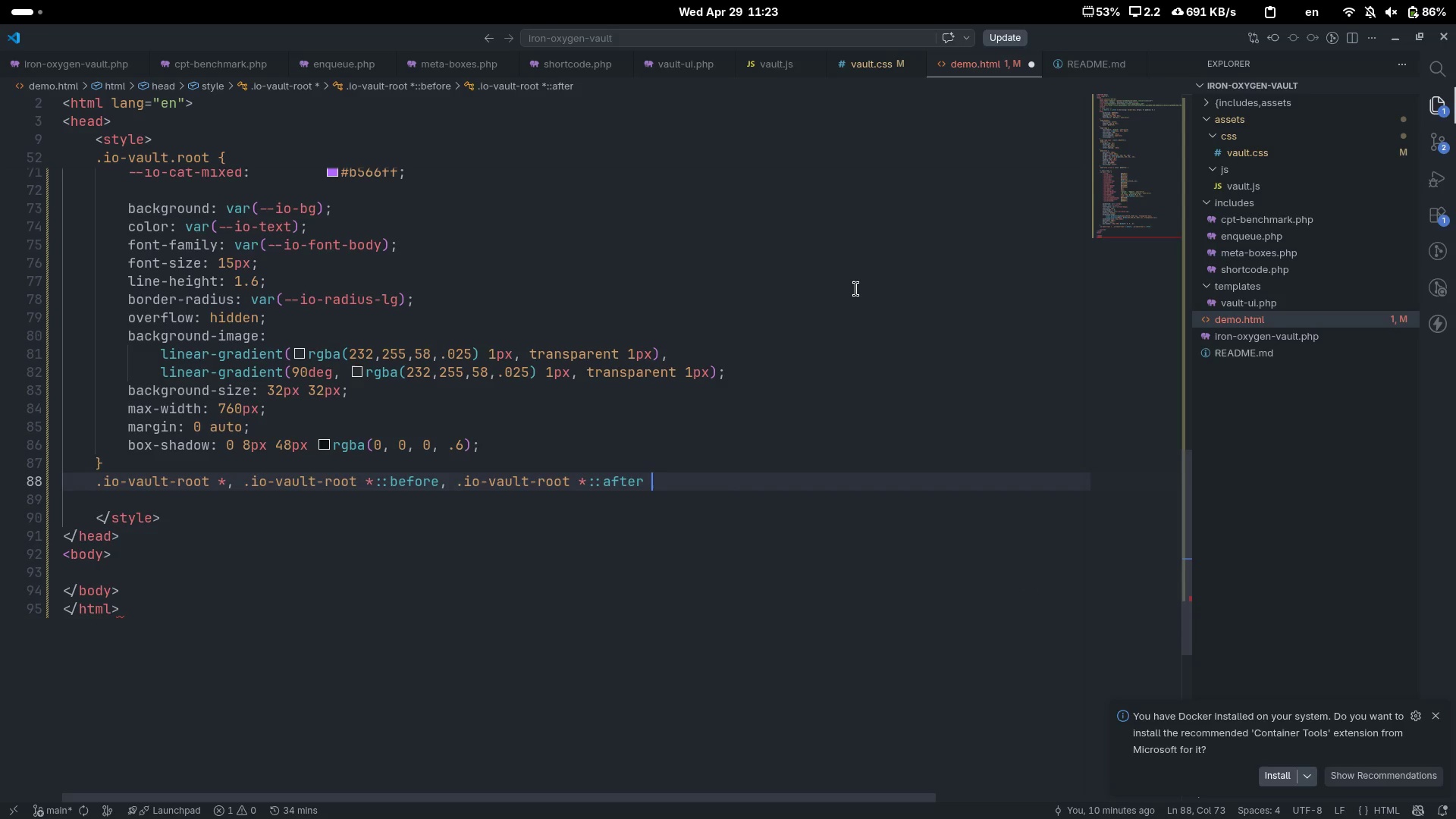 
key(Enter)
 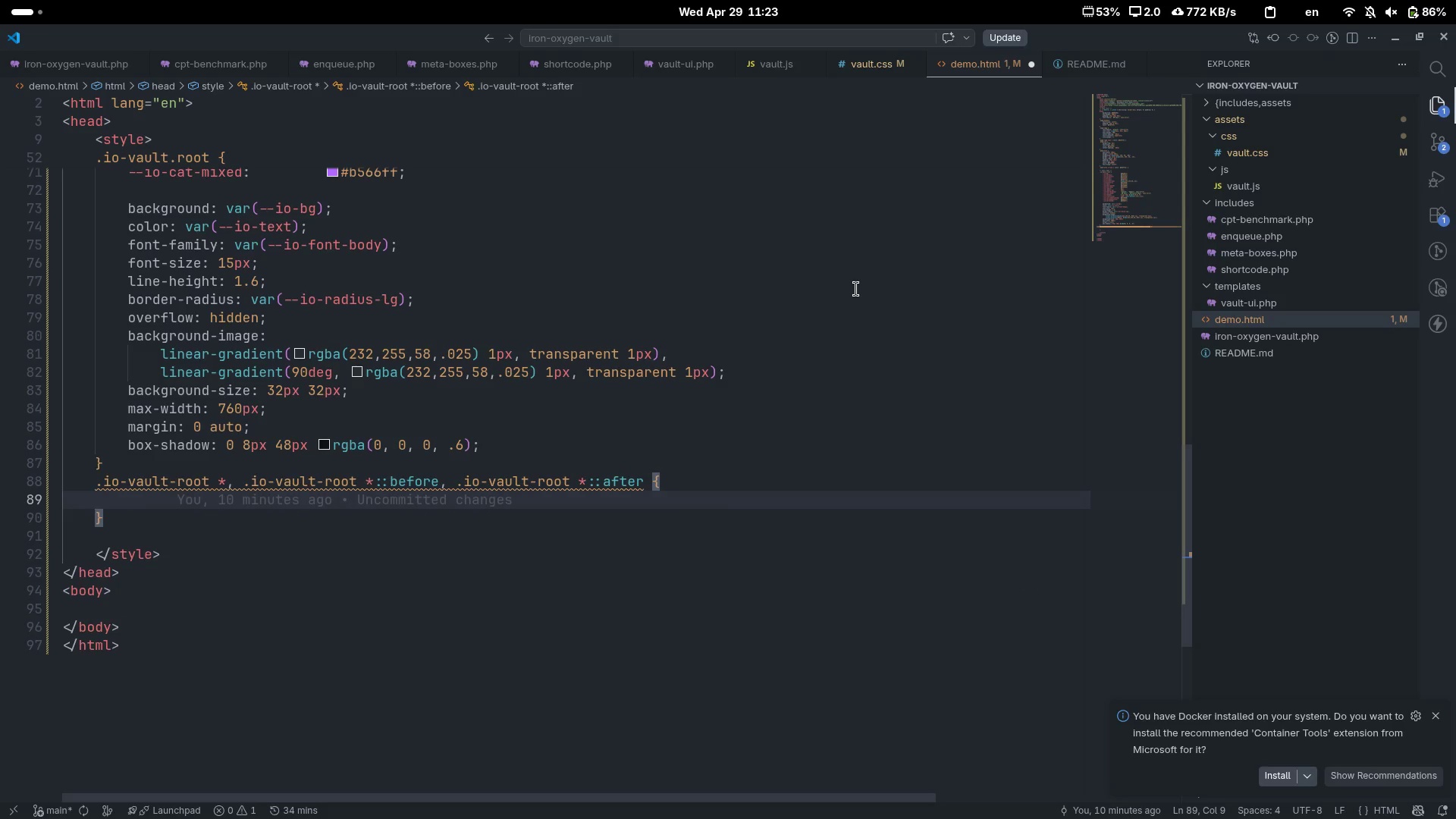 
type(box-si)
key(Tab)
type(bo)
key(Tab)
 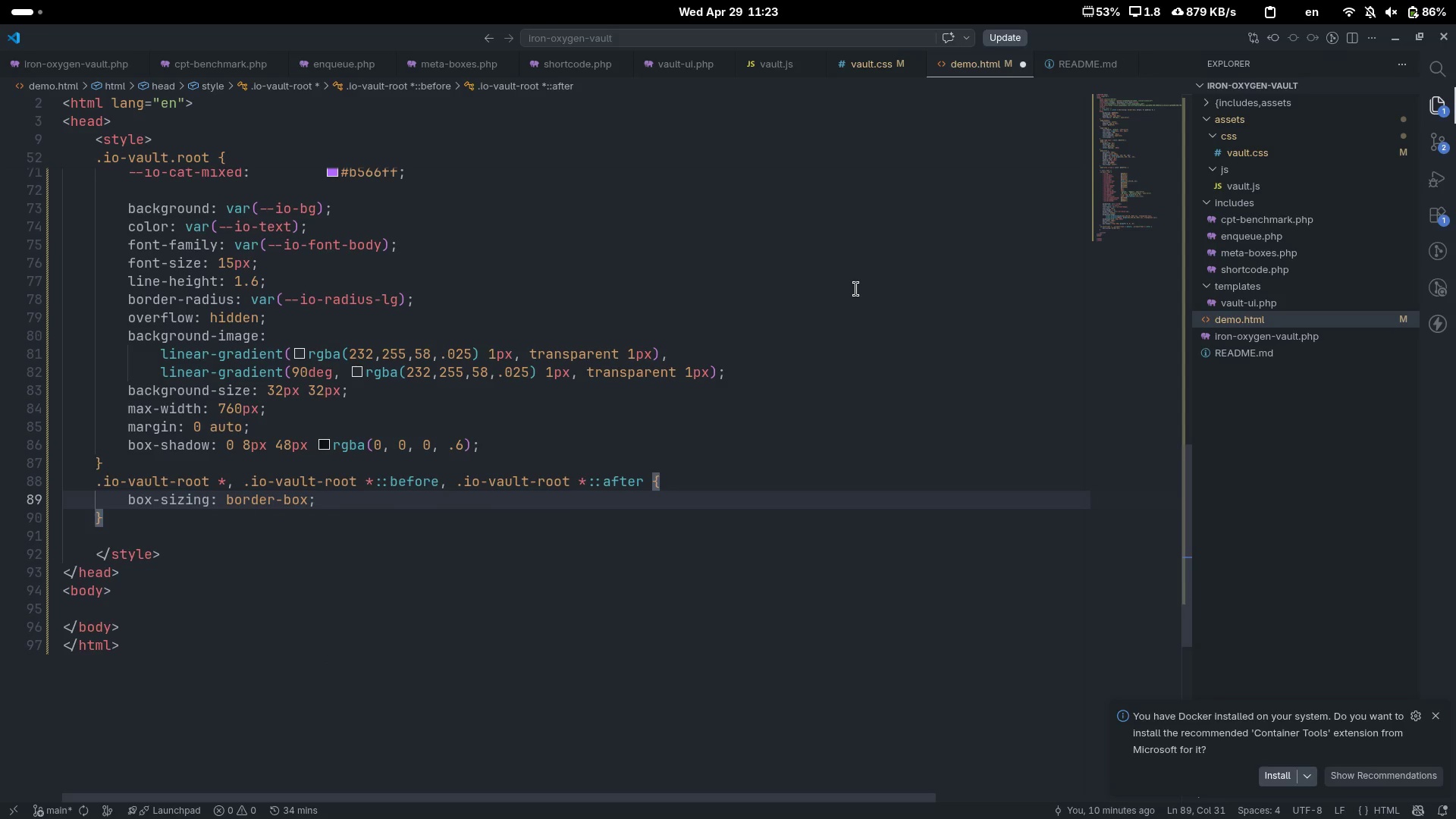 
key(ArrowRight)
 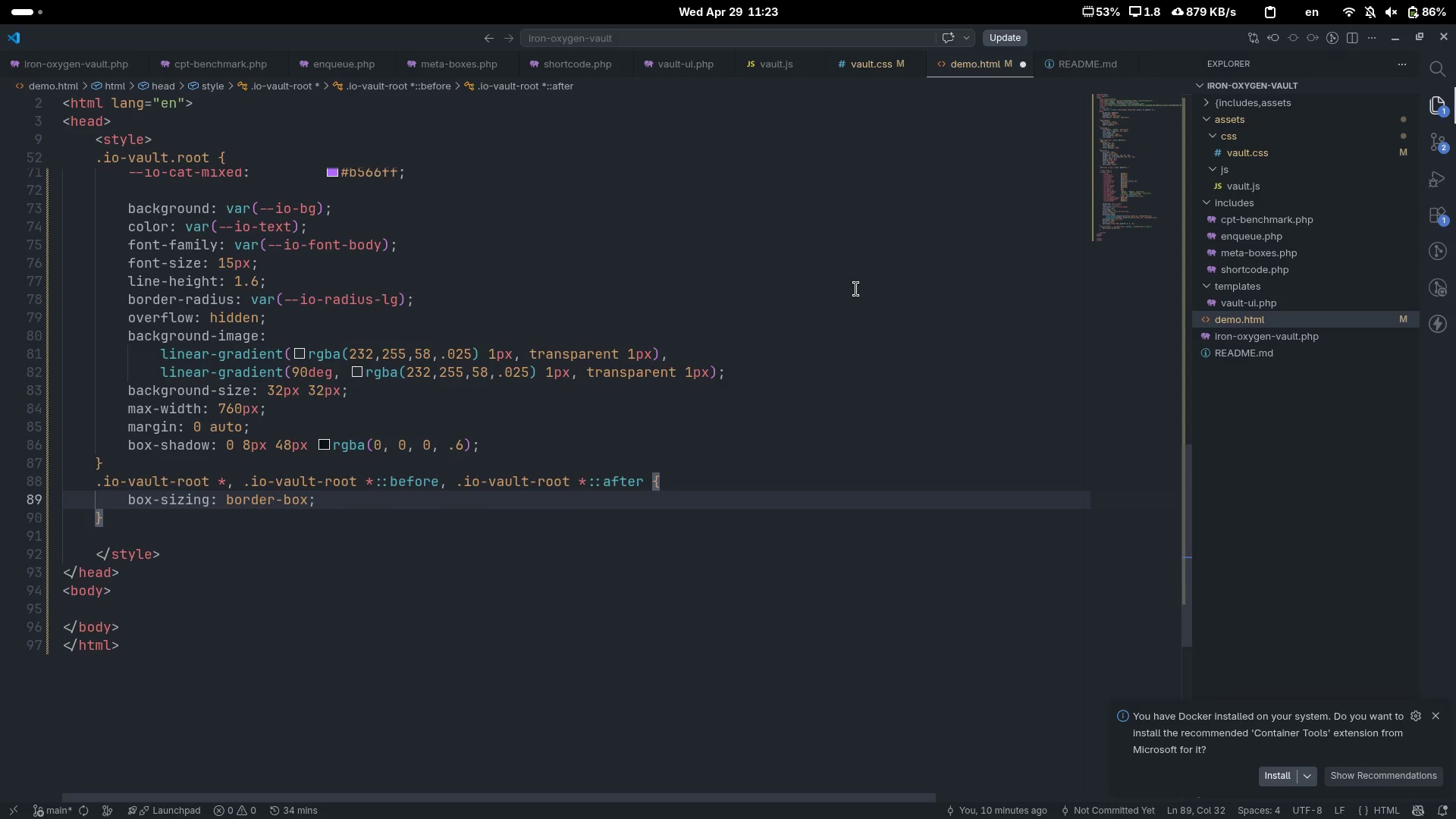 
type( mag)
key(Tab)
type(0)
 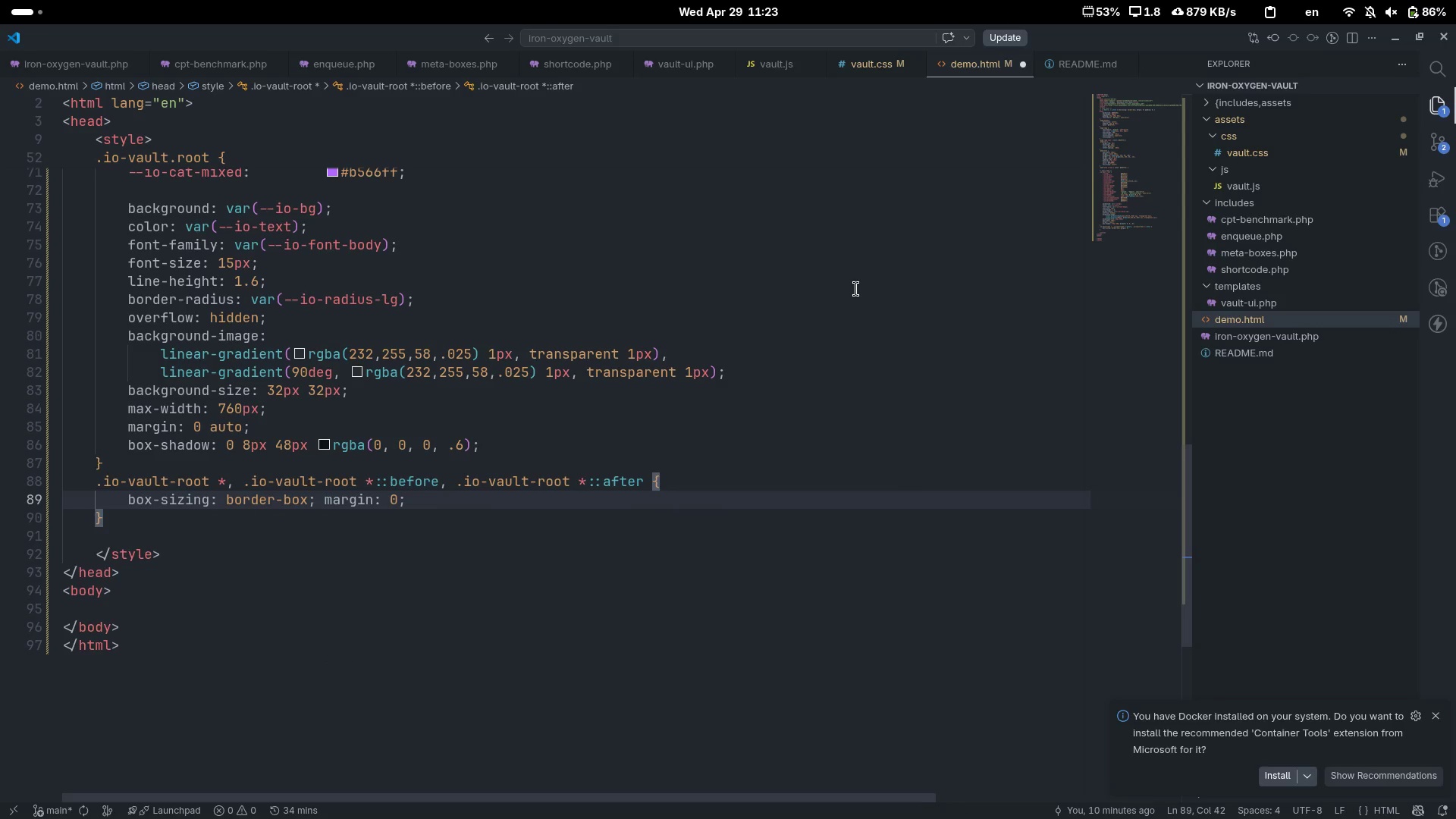 
key(ArrowRight)
 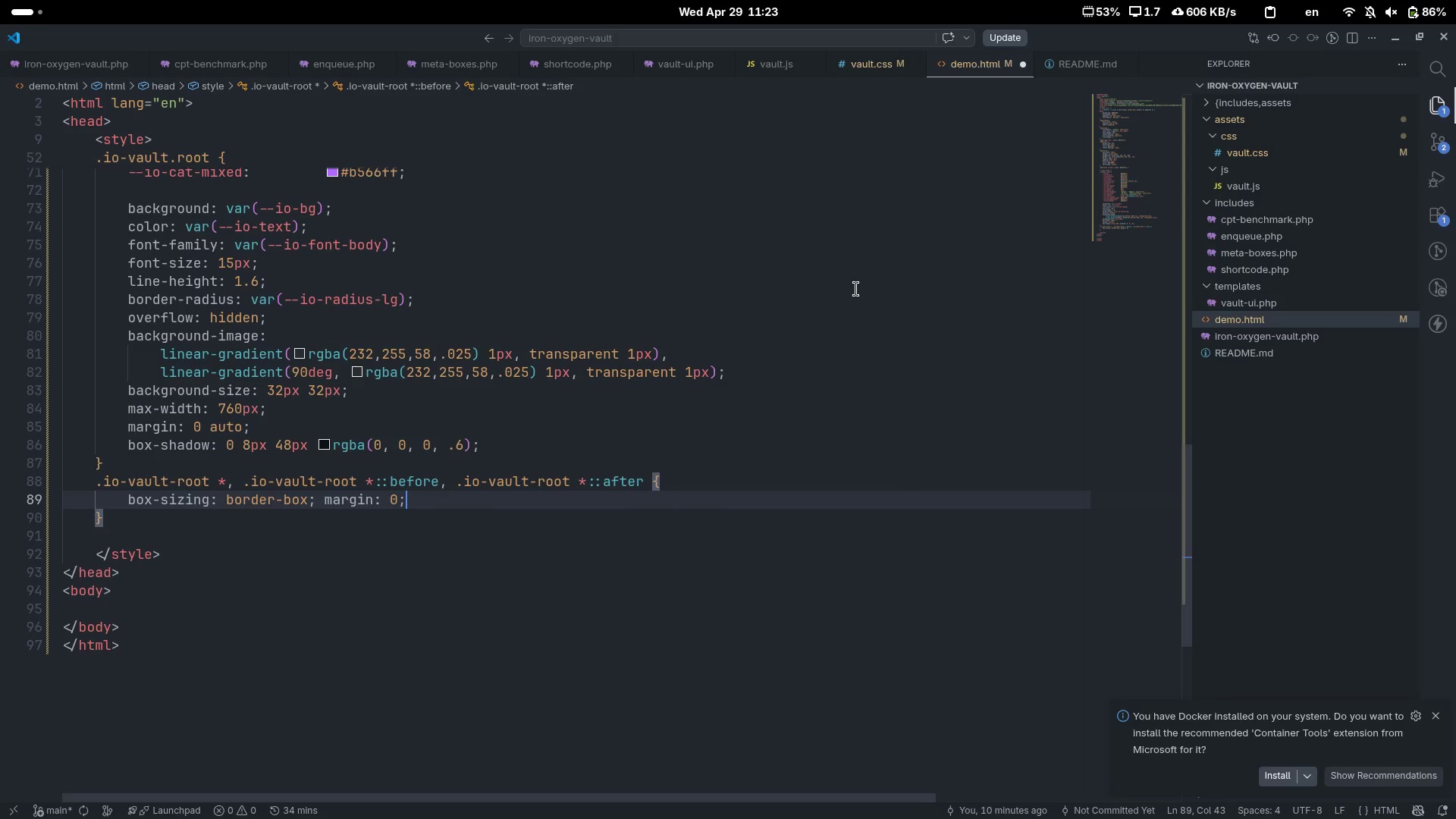 
type( ba)
key(Backspace)
key(Backspace)
type(paddin)
key(Tab)
type(0)
 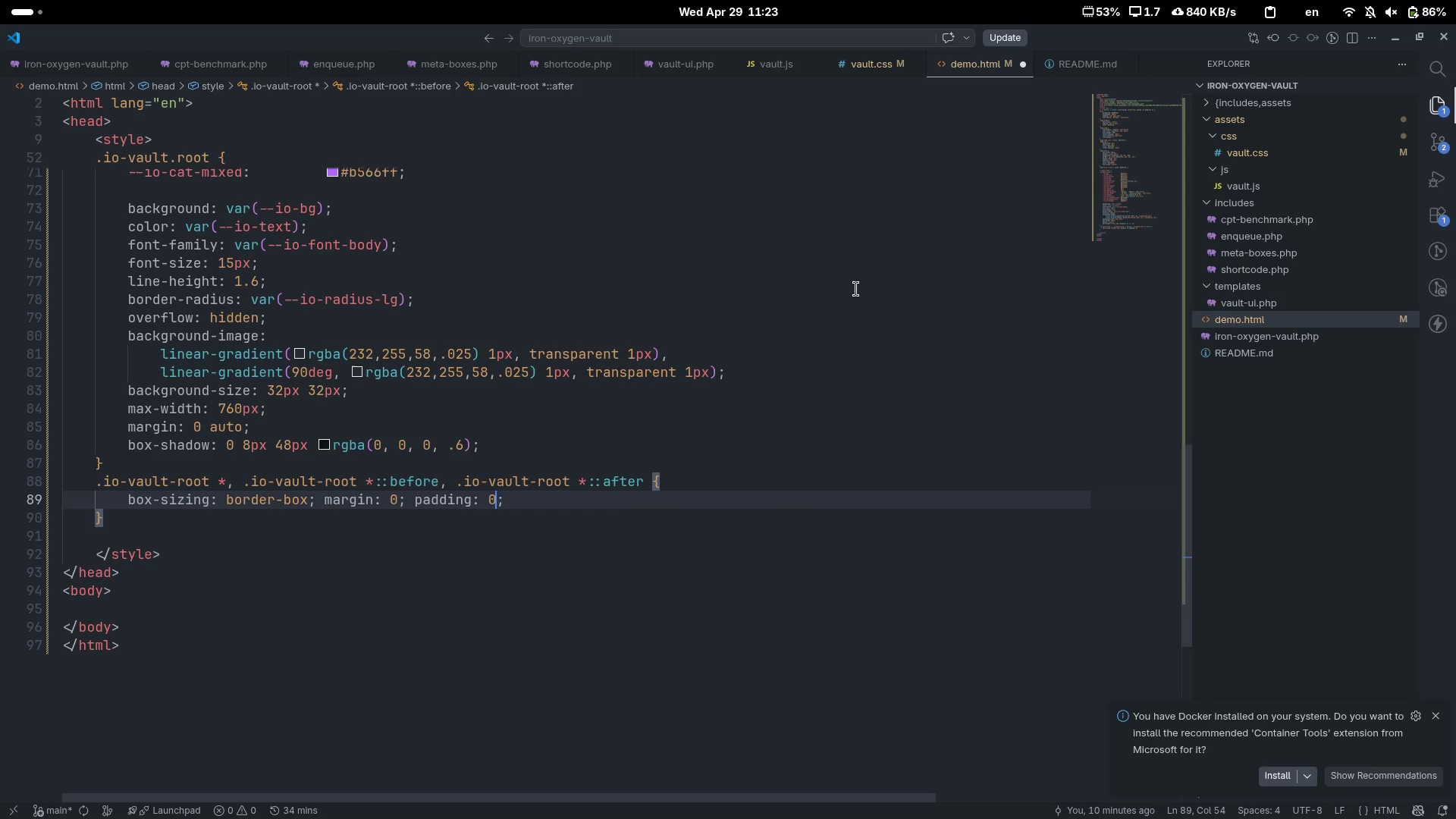 
key(ArrowRight)
 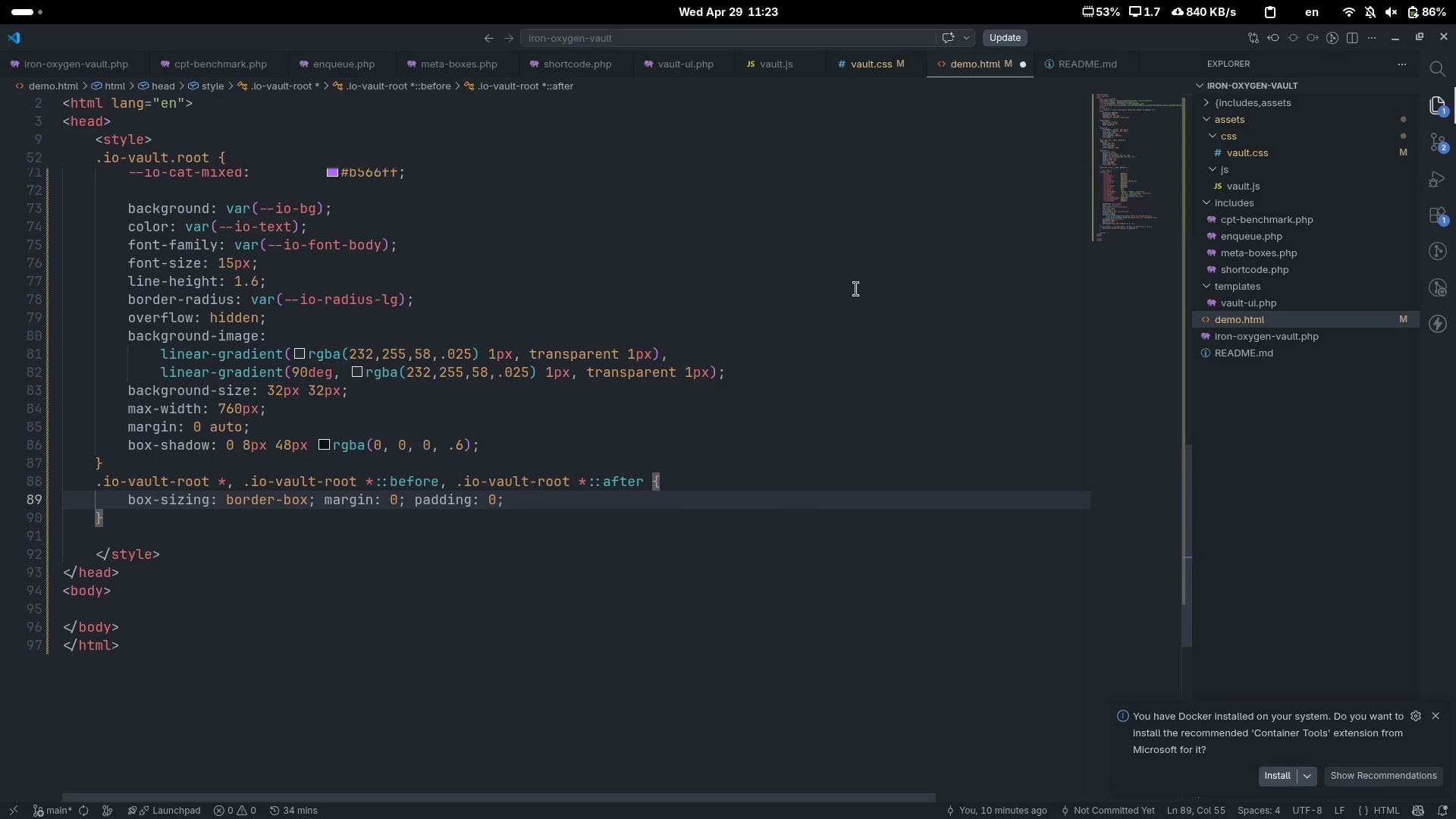 
key(ArrowDown)
 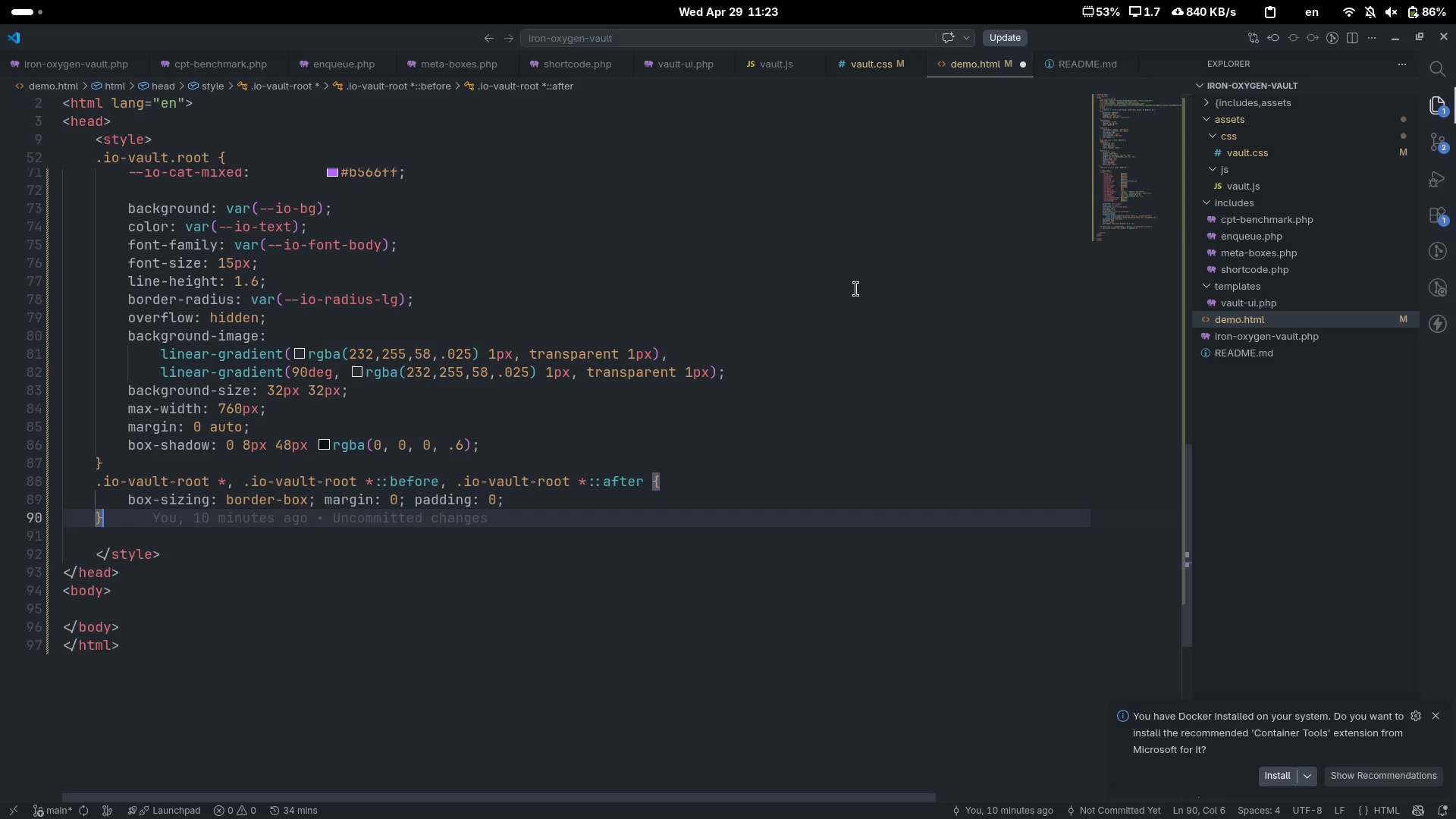 
key(Enter)
 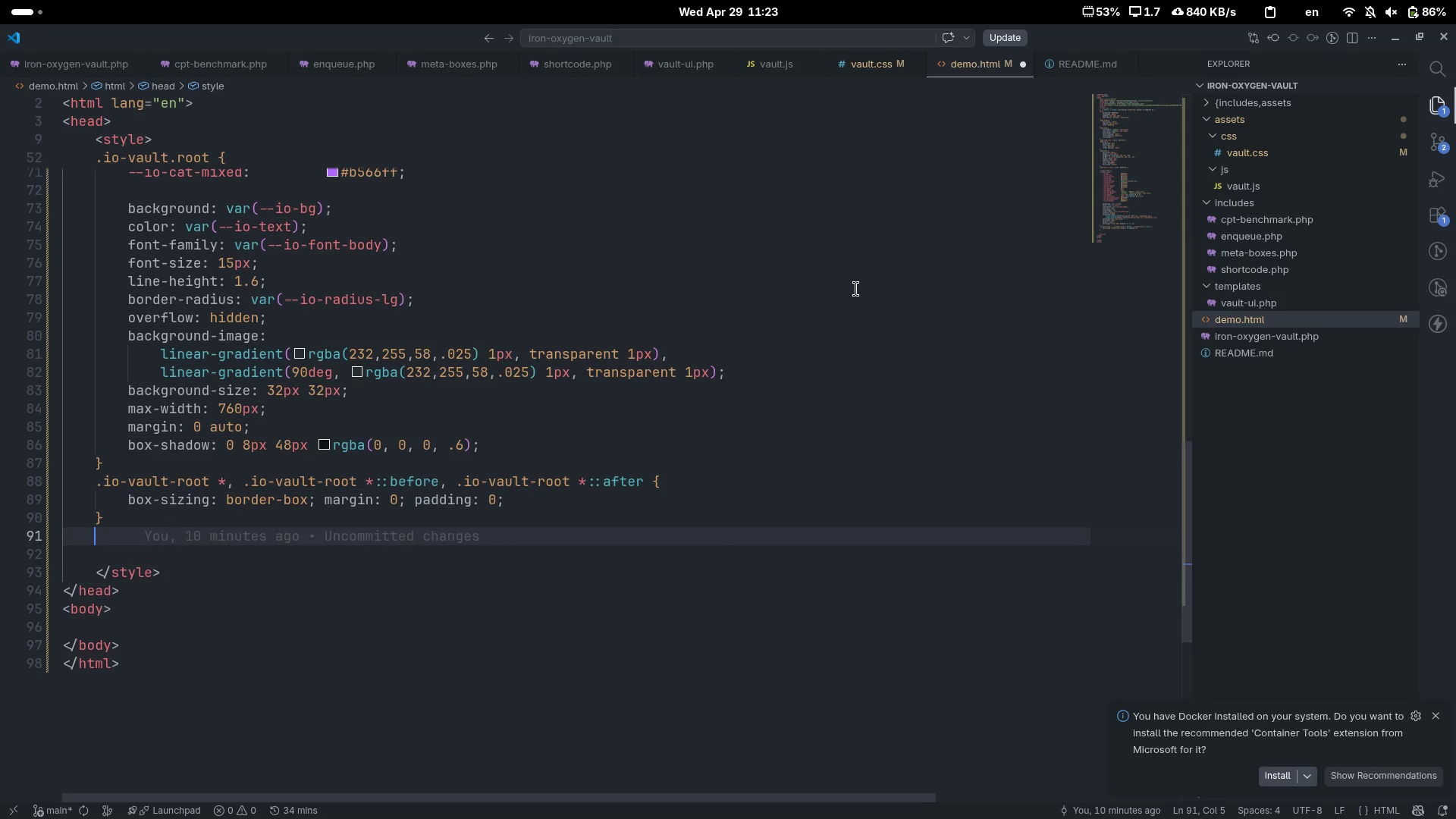 
key(Enter)
 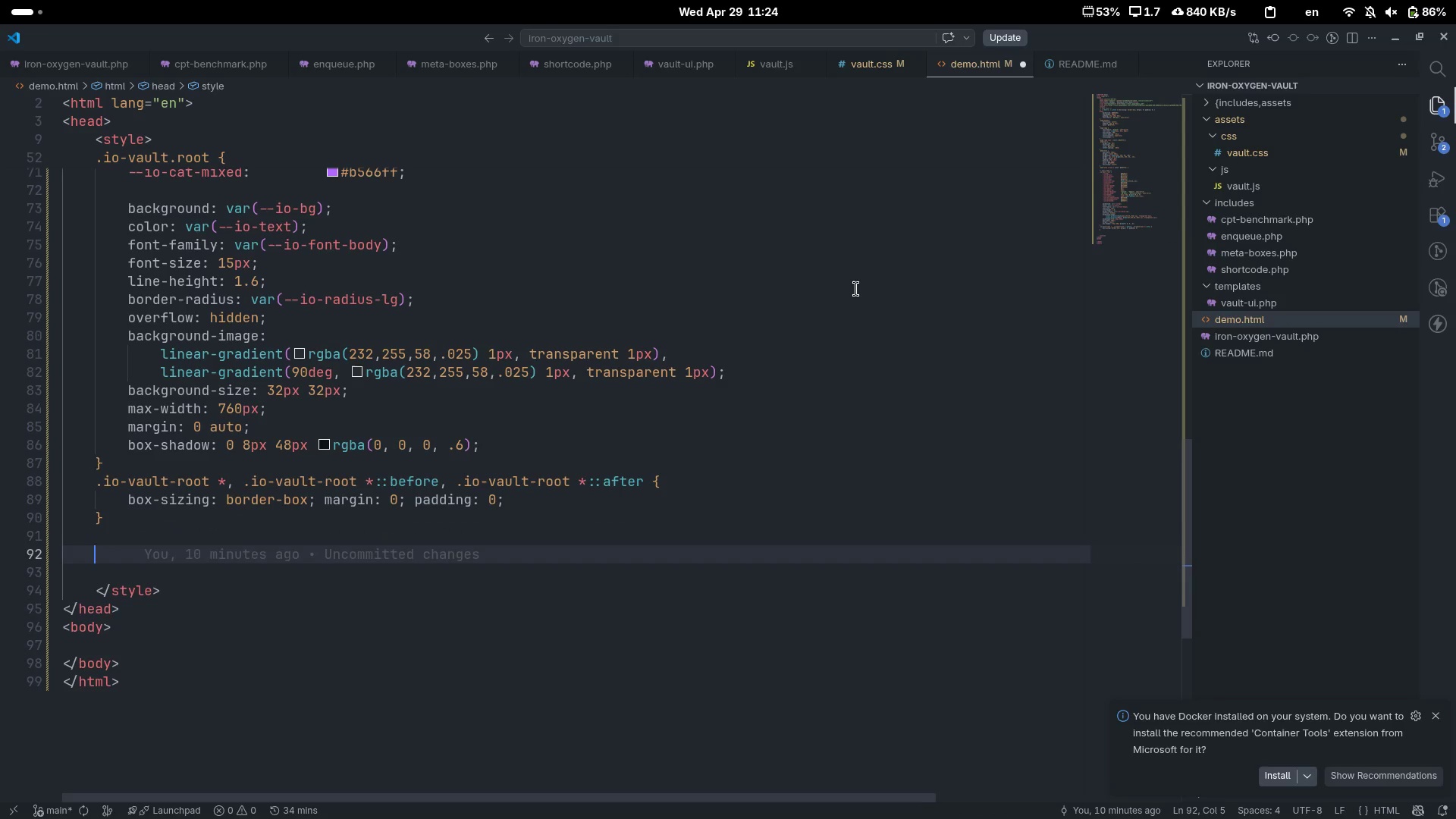 
key(Control+Slash)
 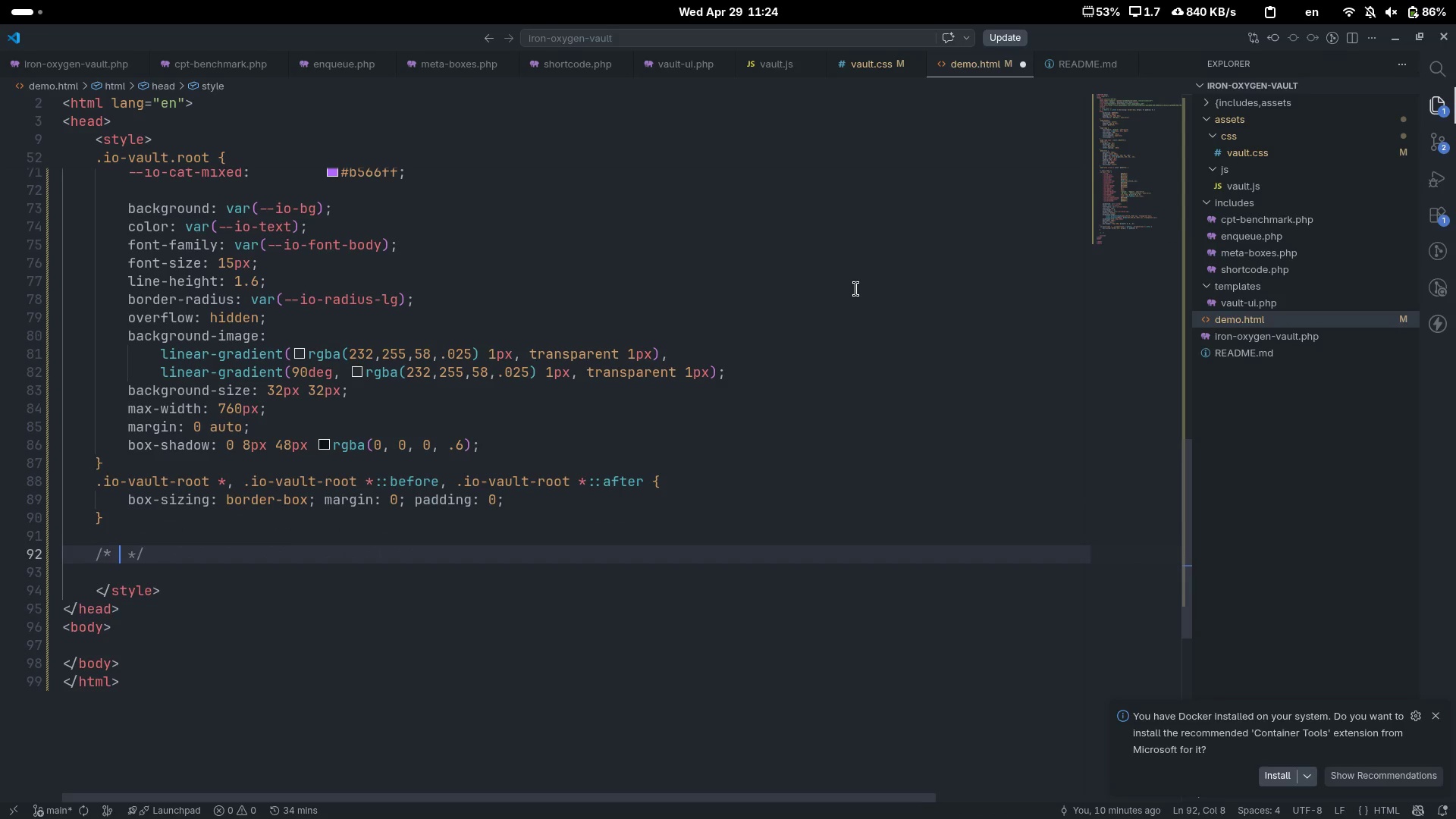 
type(Tabs)
 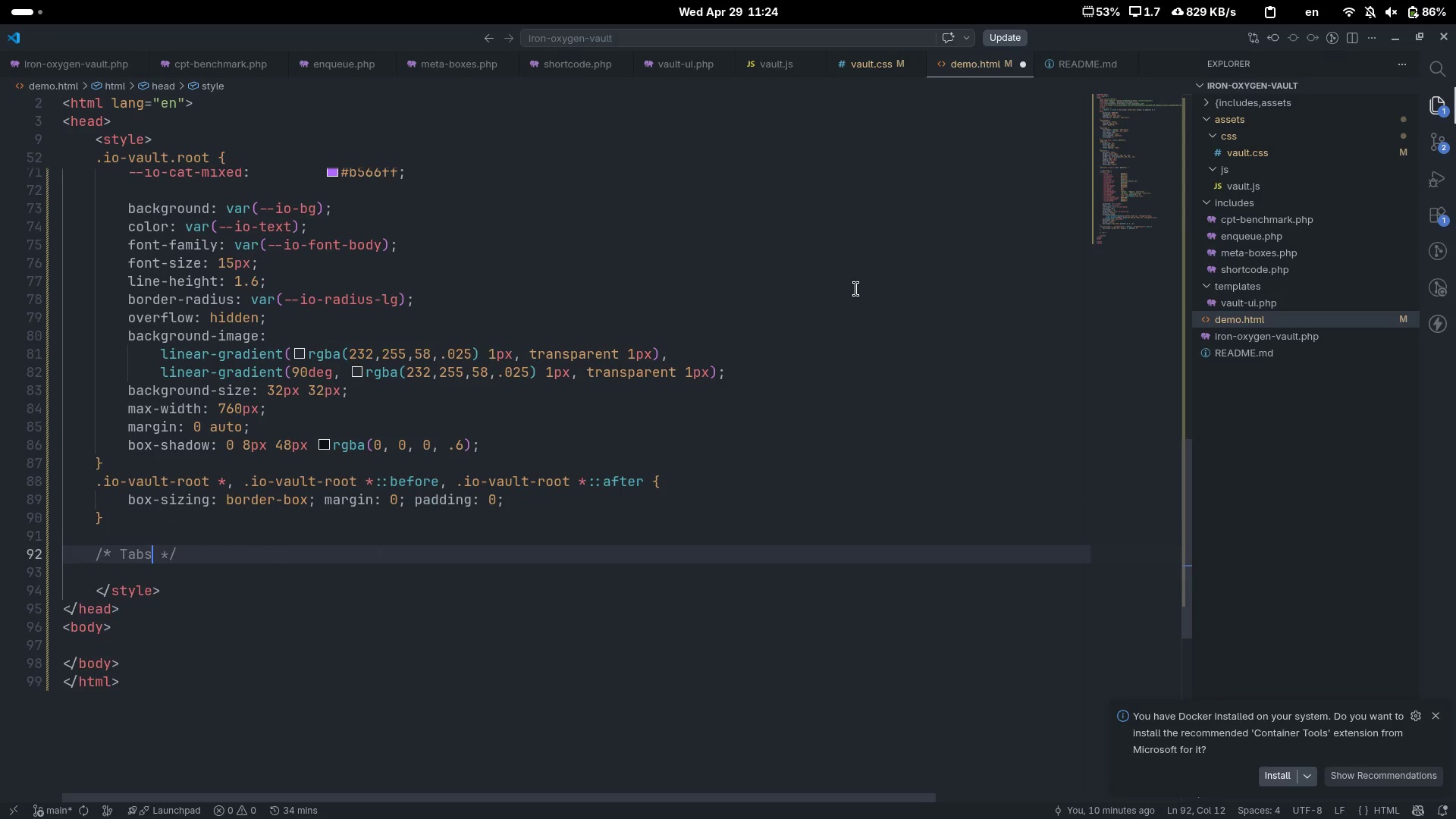 
key(ArrowRight)
 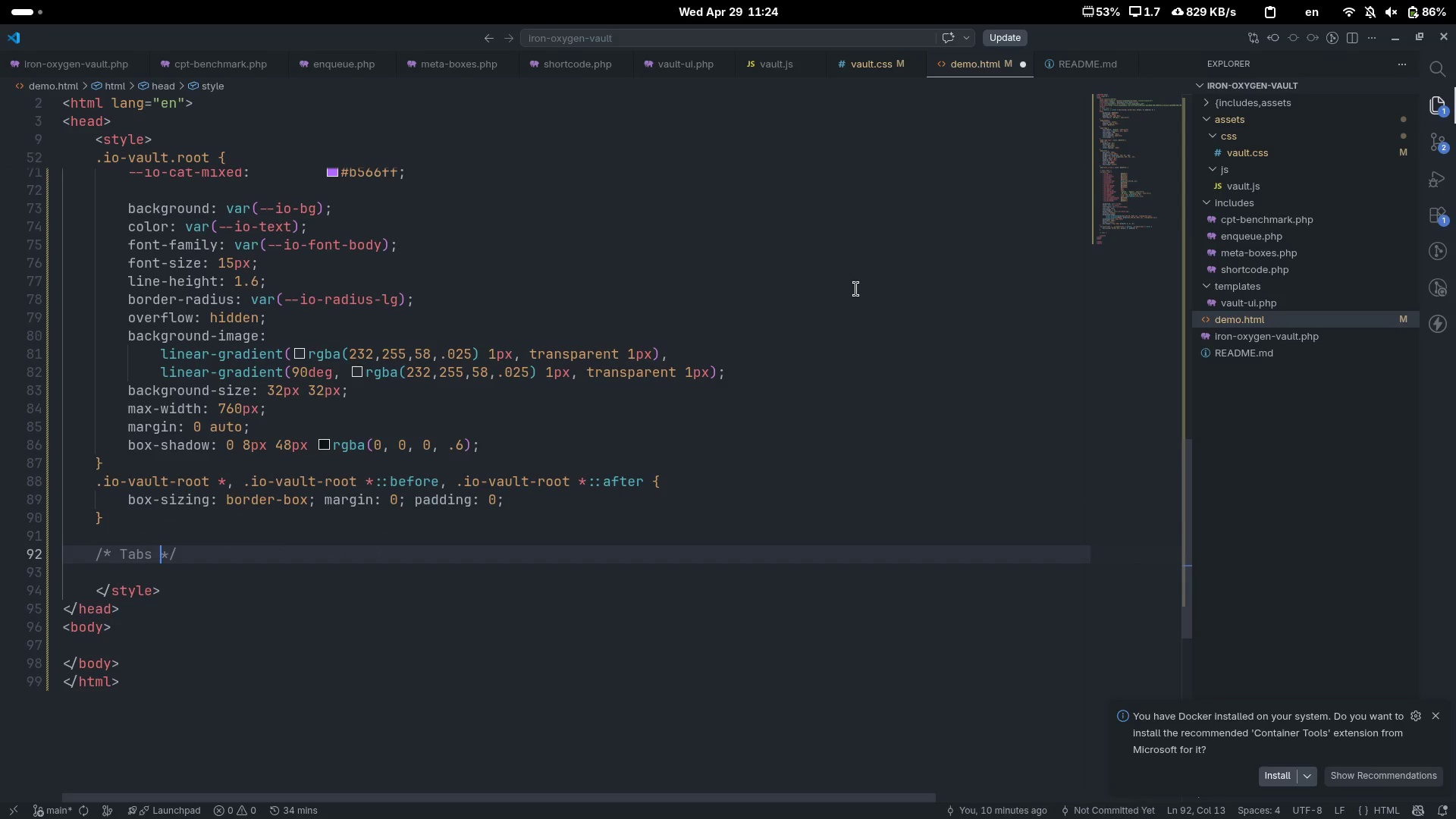 
key(ArrowRight)
 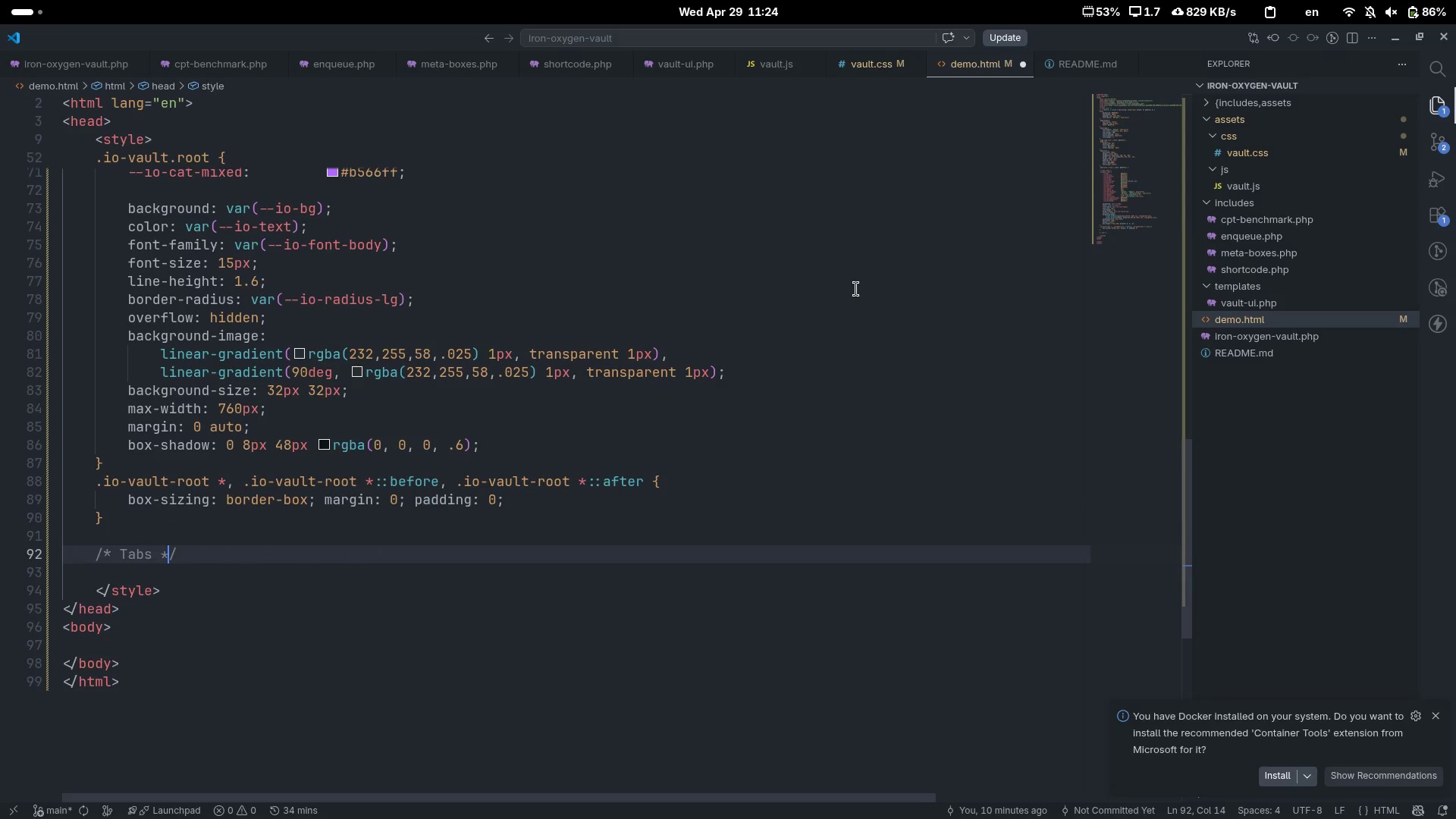 
key(ArrowRight)
 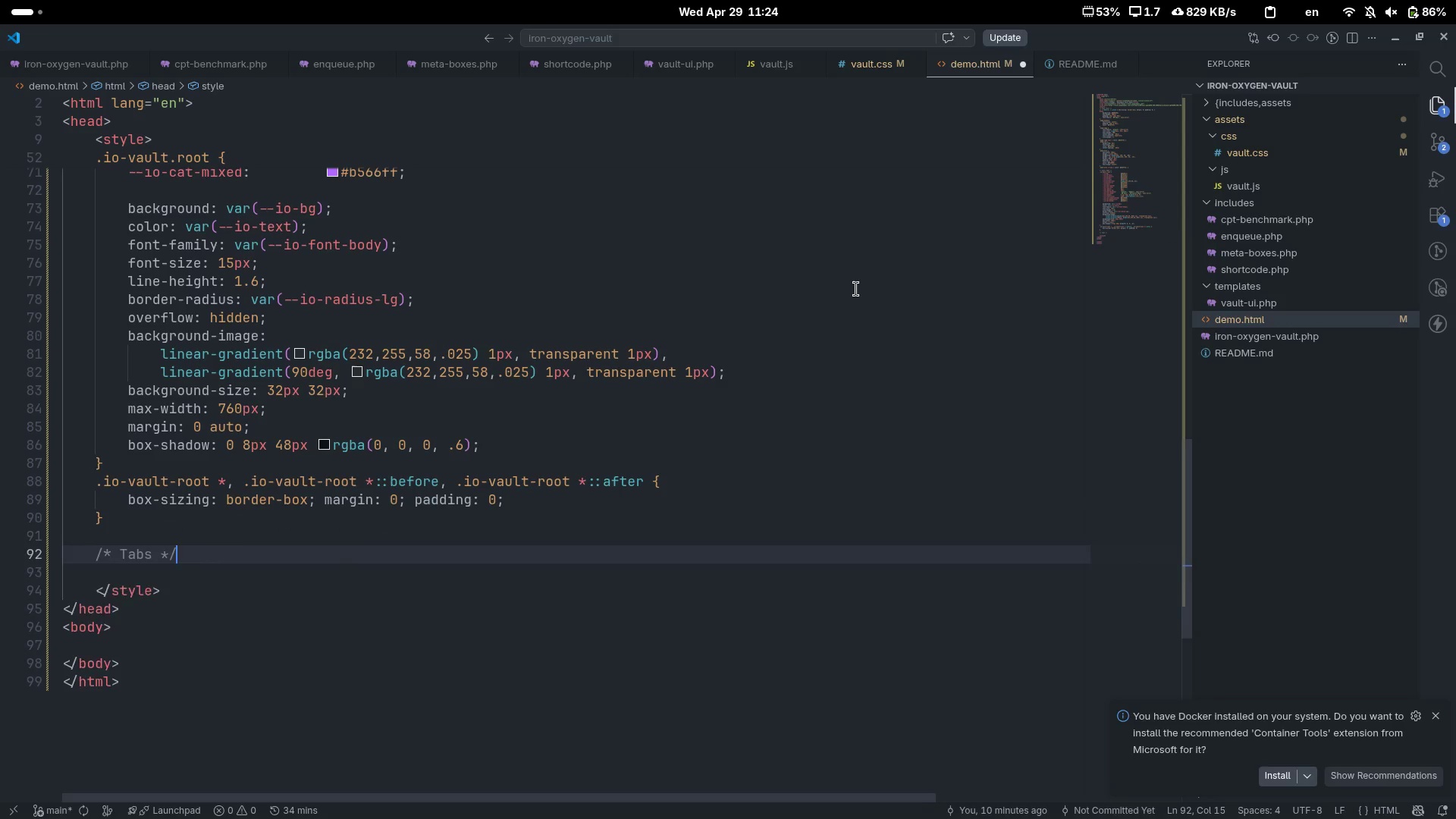 
key(Enter)
 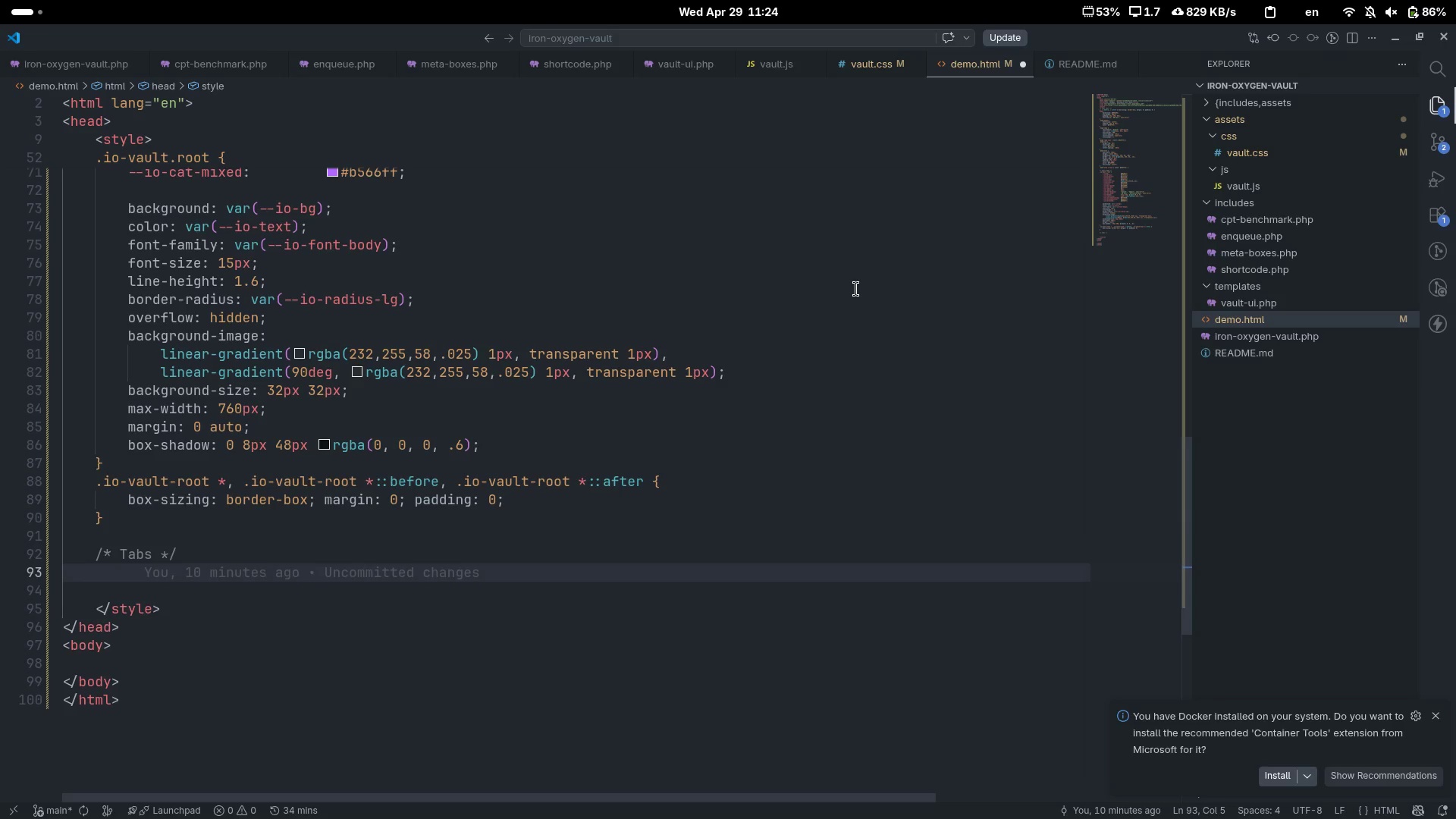 
type(.io-tab-nax)
key(Backspace)
type(c)
key(Backspace)
type(v { )
 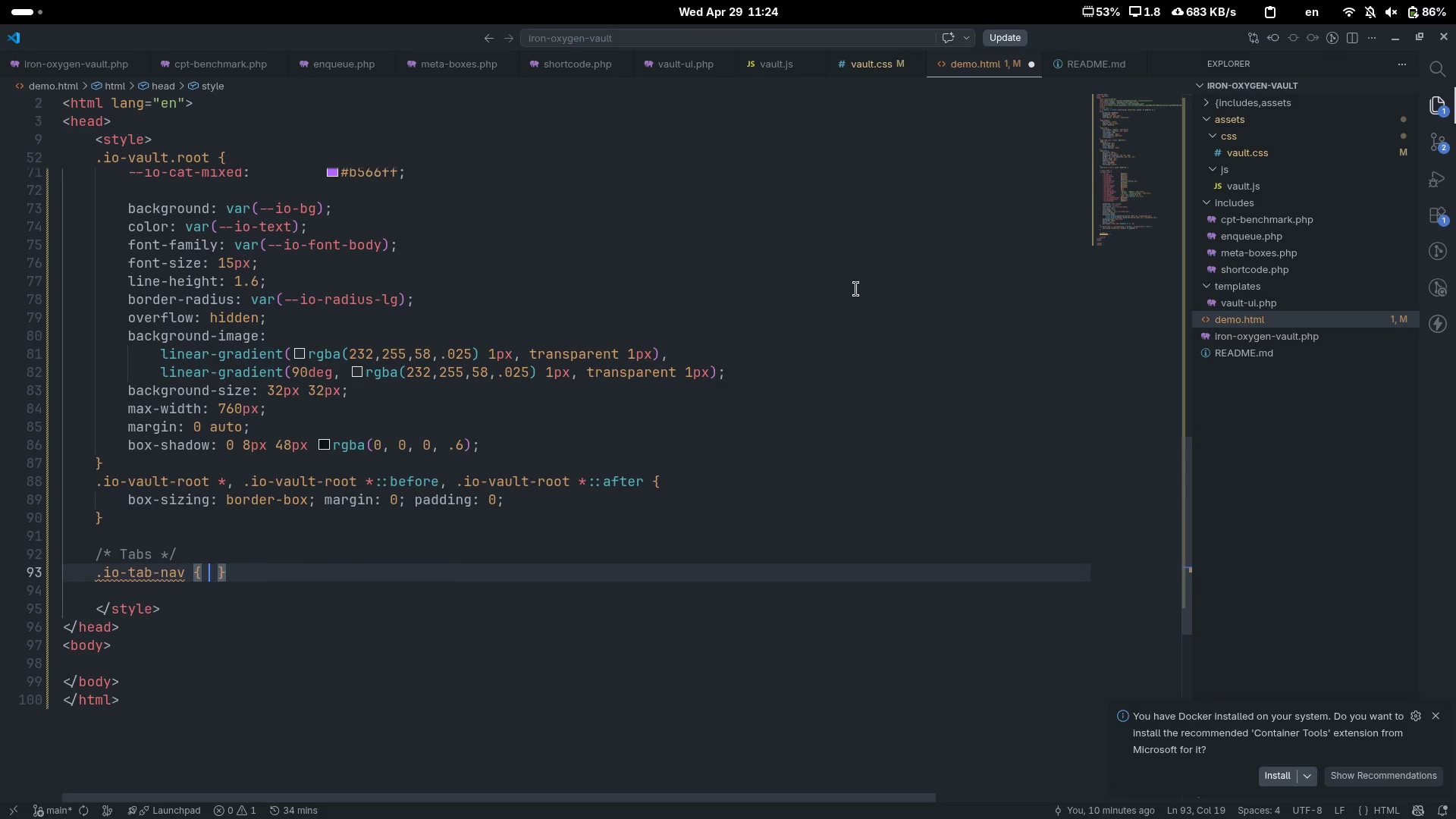 
 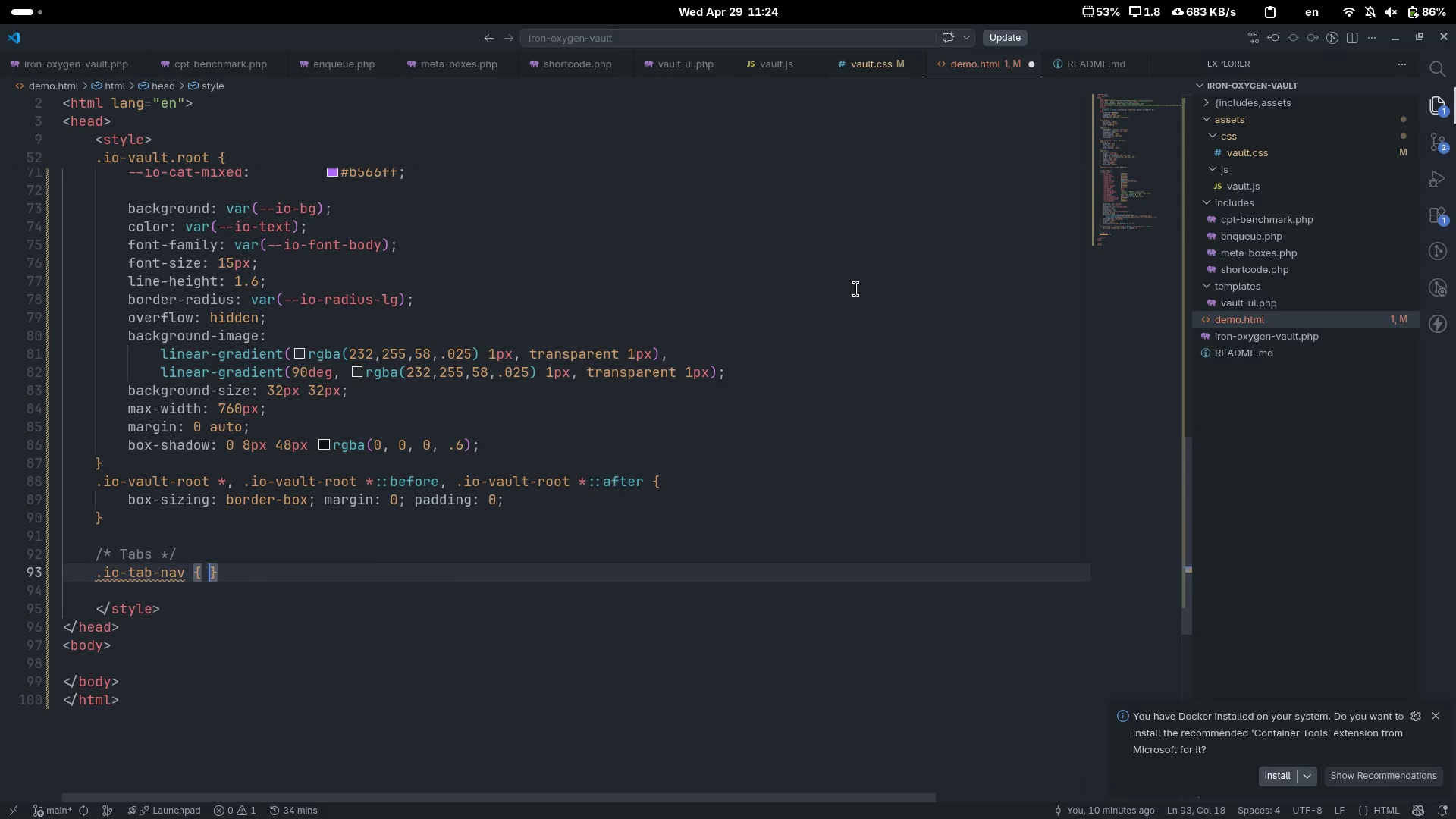 
key(ArrowLeft)
 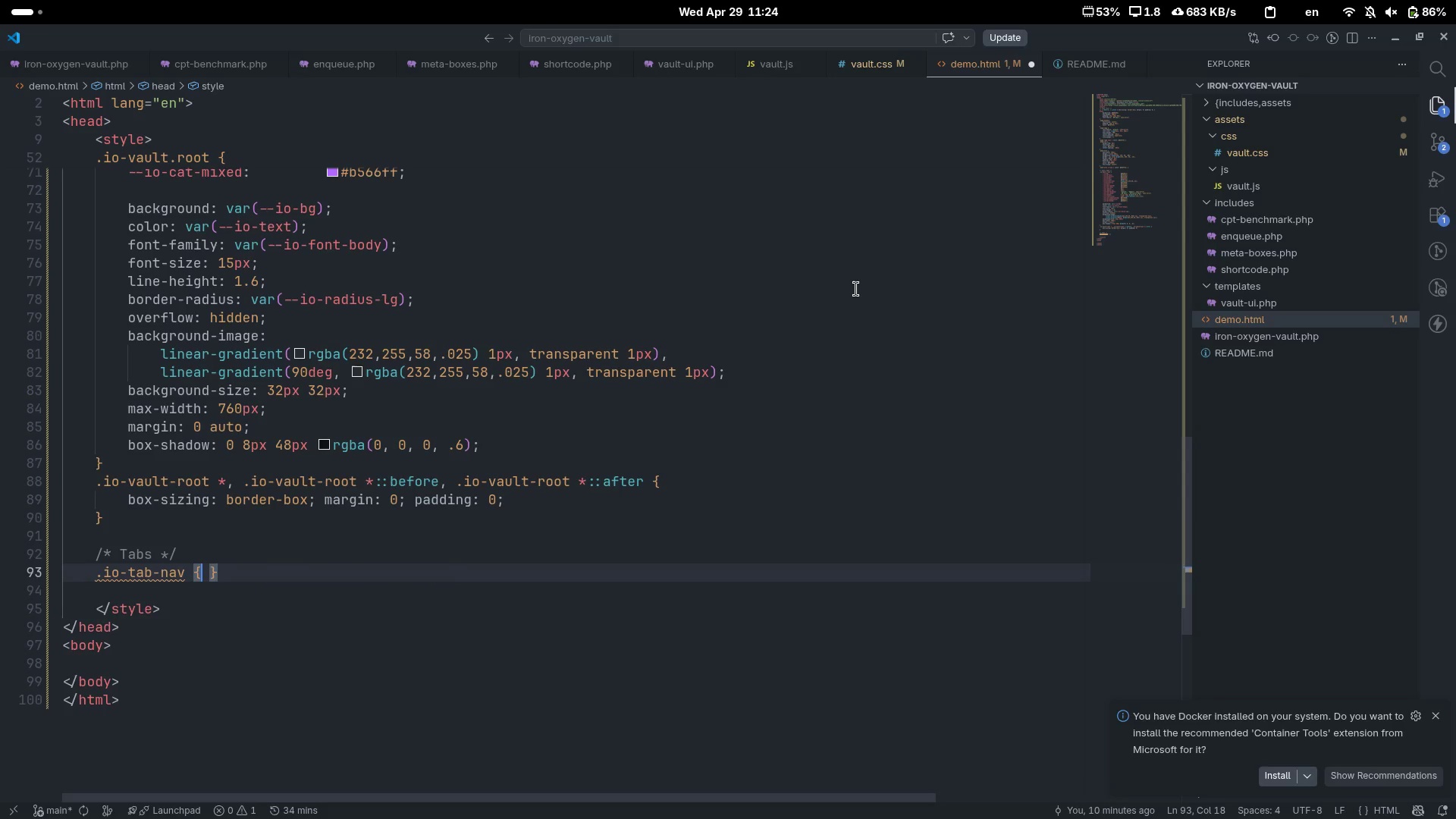 
type( dispal)
key(Tab)
type(grid)
key(Tab)
 